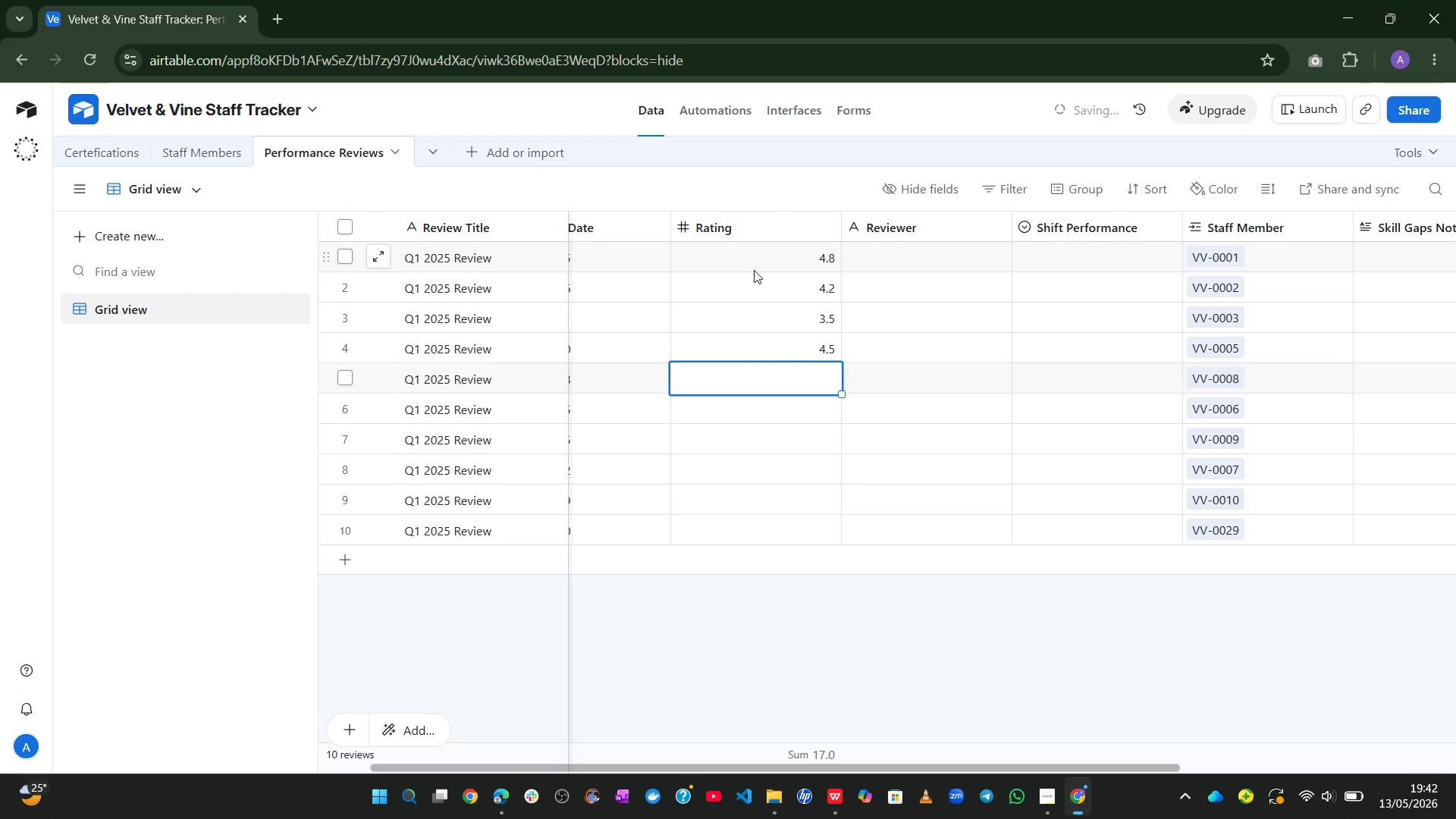 
key(Enter)
 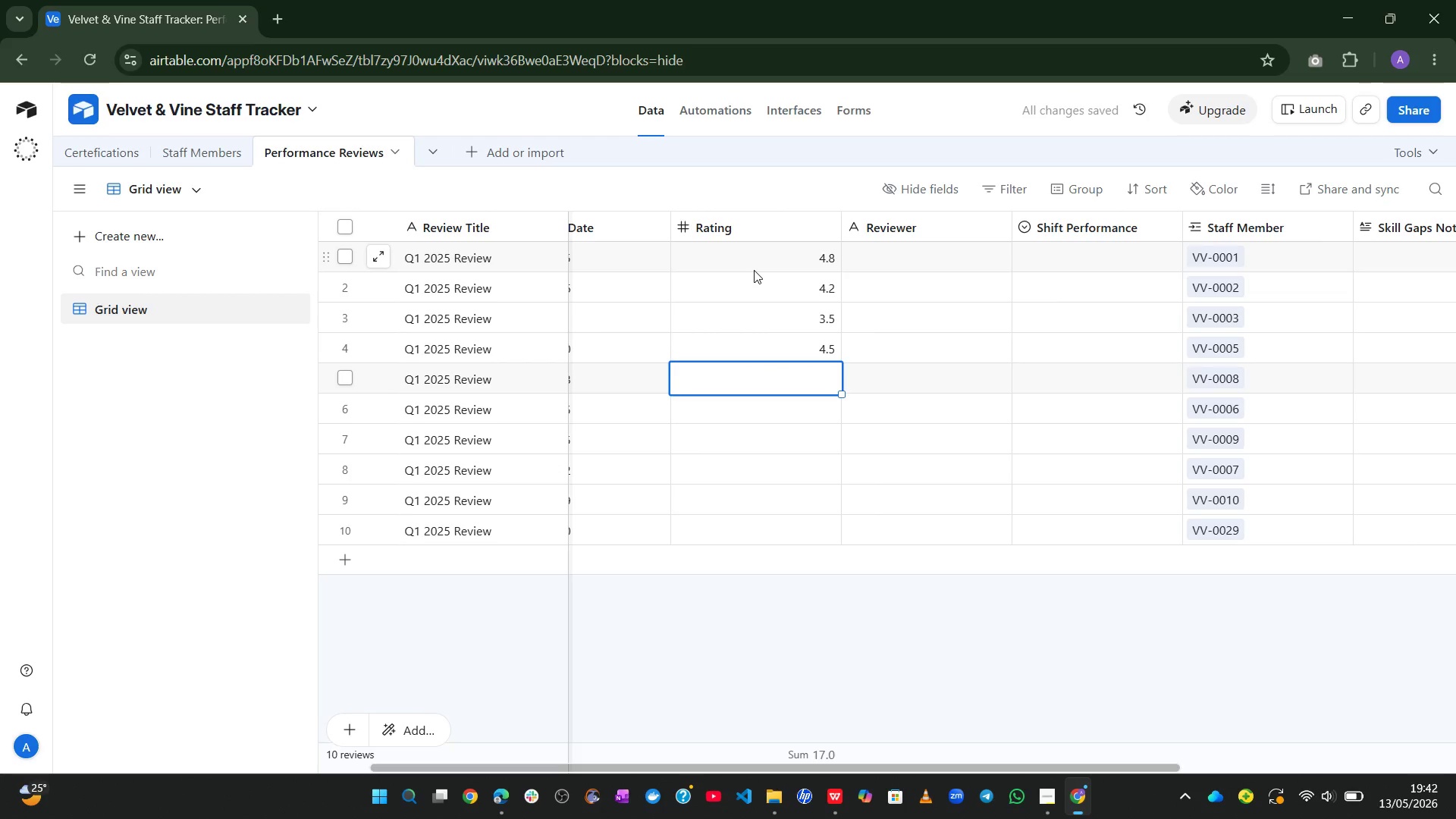 
key(Numpad4)
 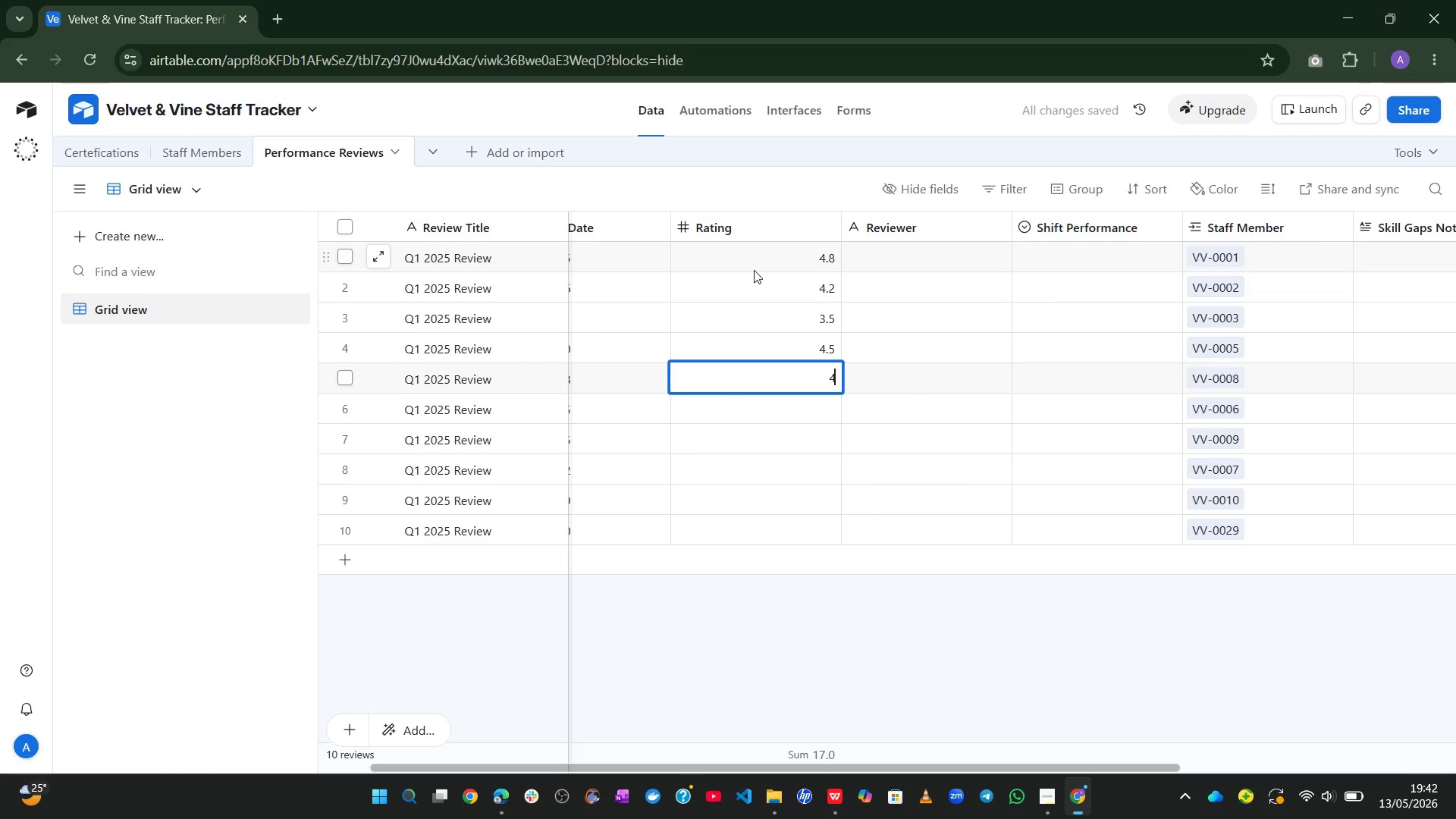 
key(NumpadDecimal)
 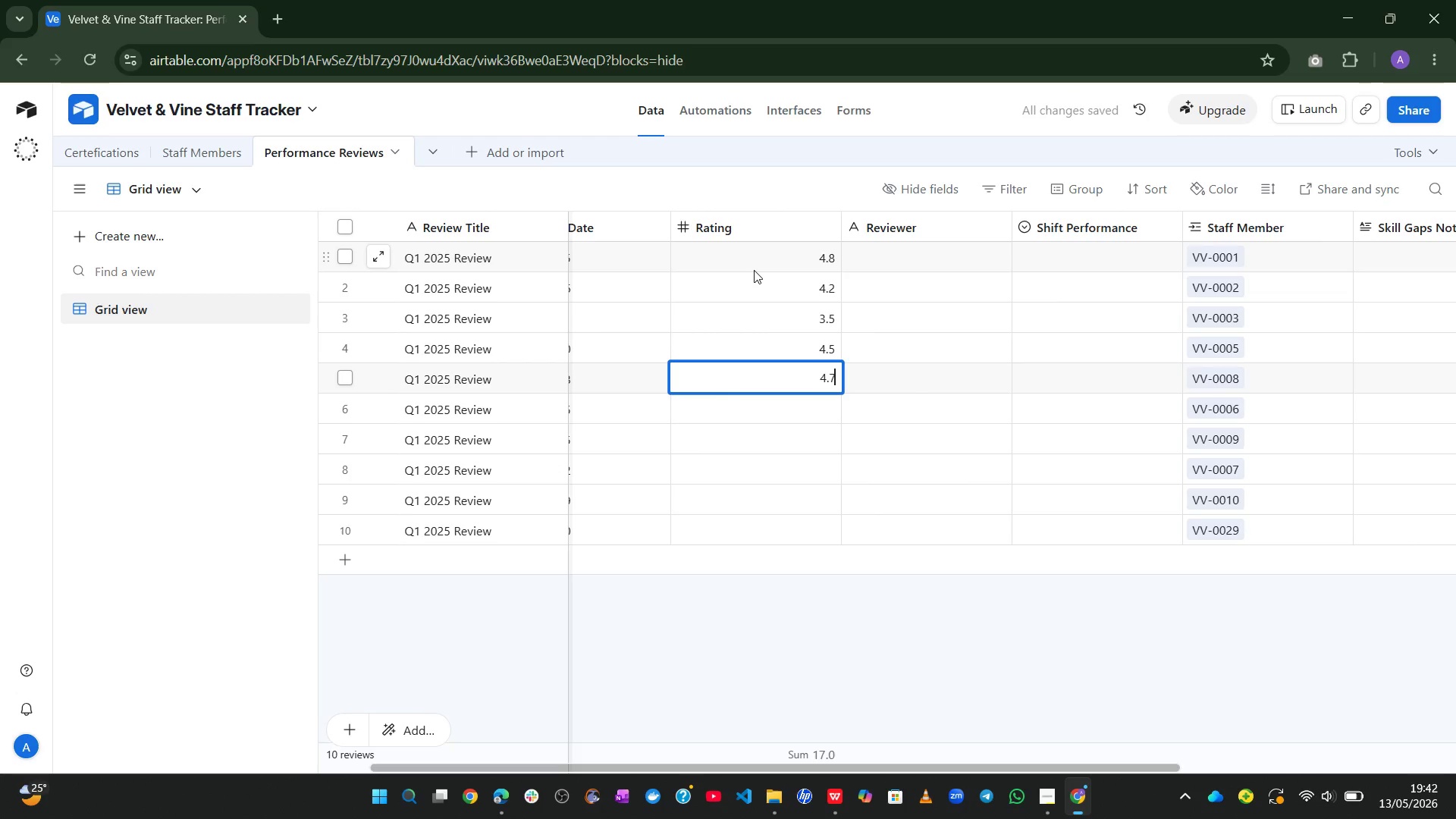 
key(Numpad7)
 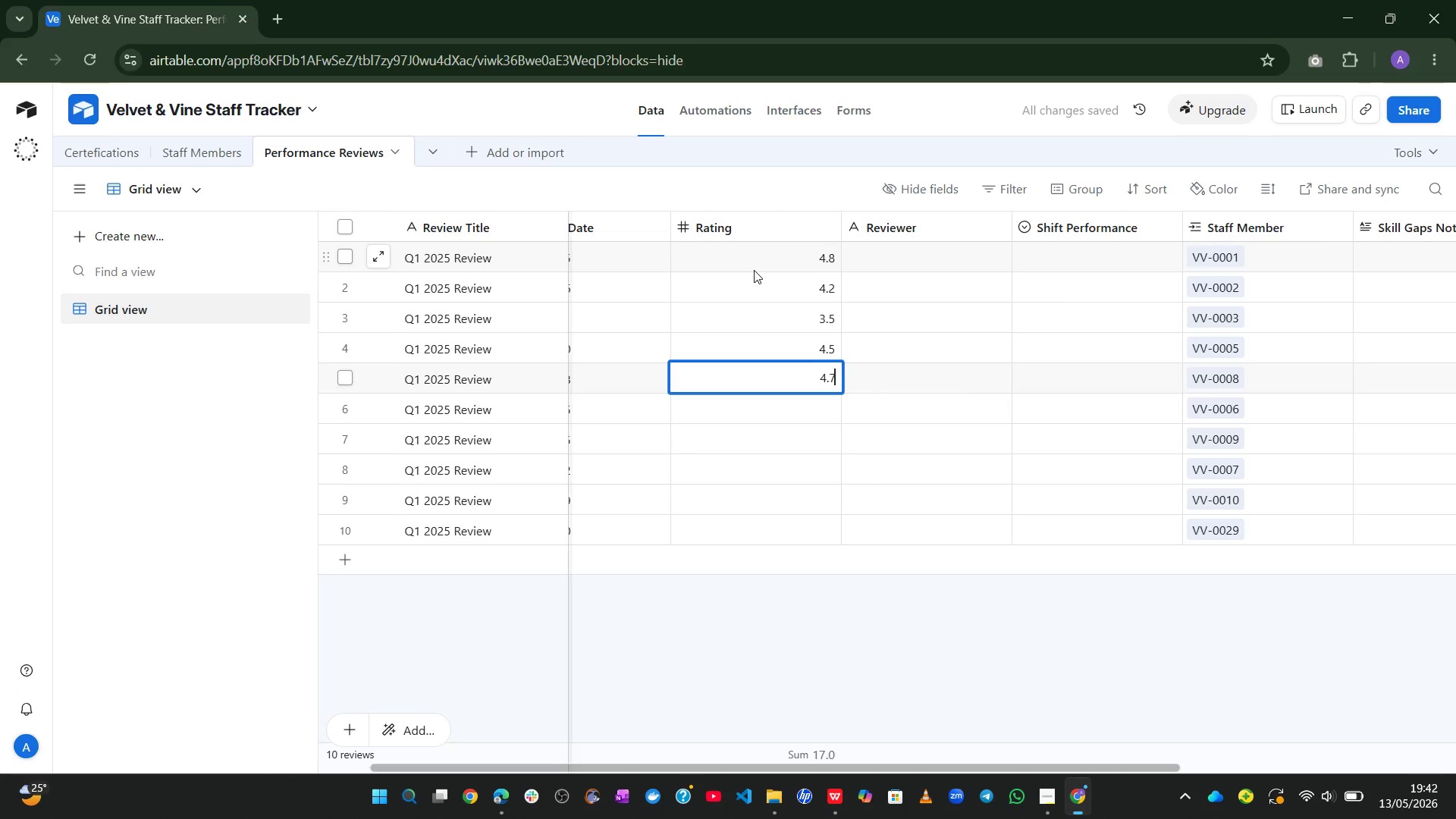 
key(Enter)
 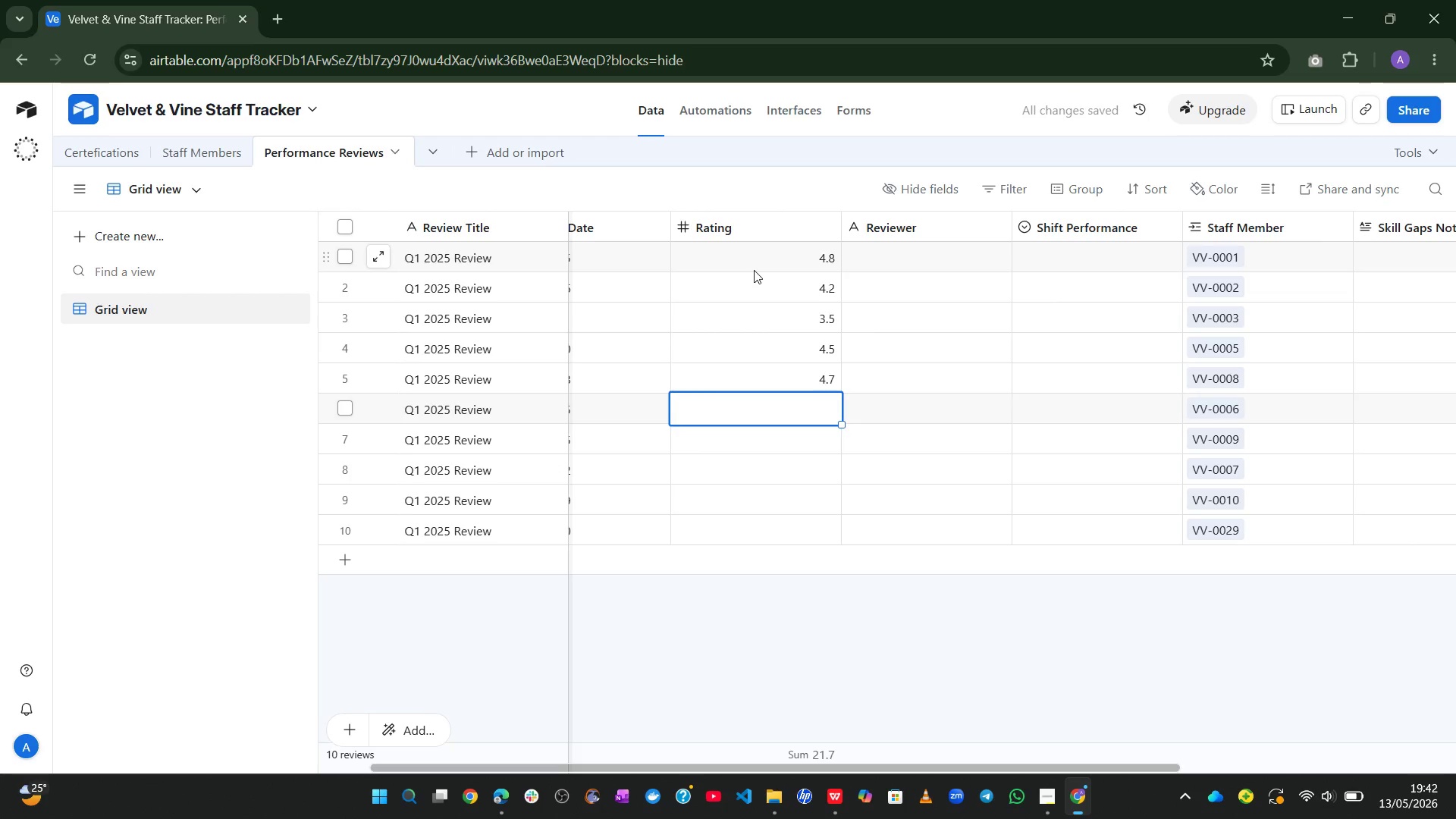 
key(Numpad3)
 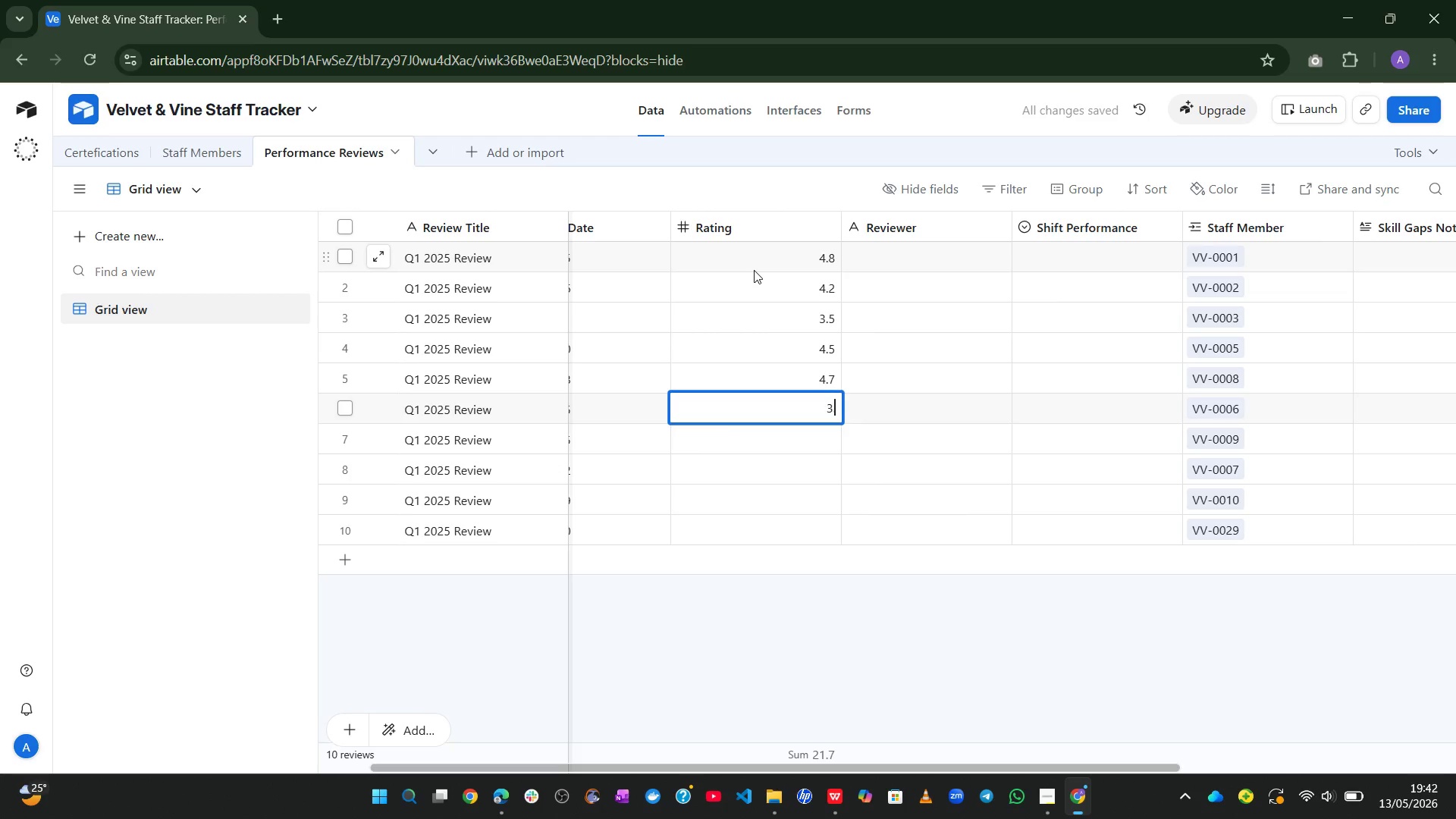 
key(NumpadDecimal)
 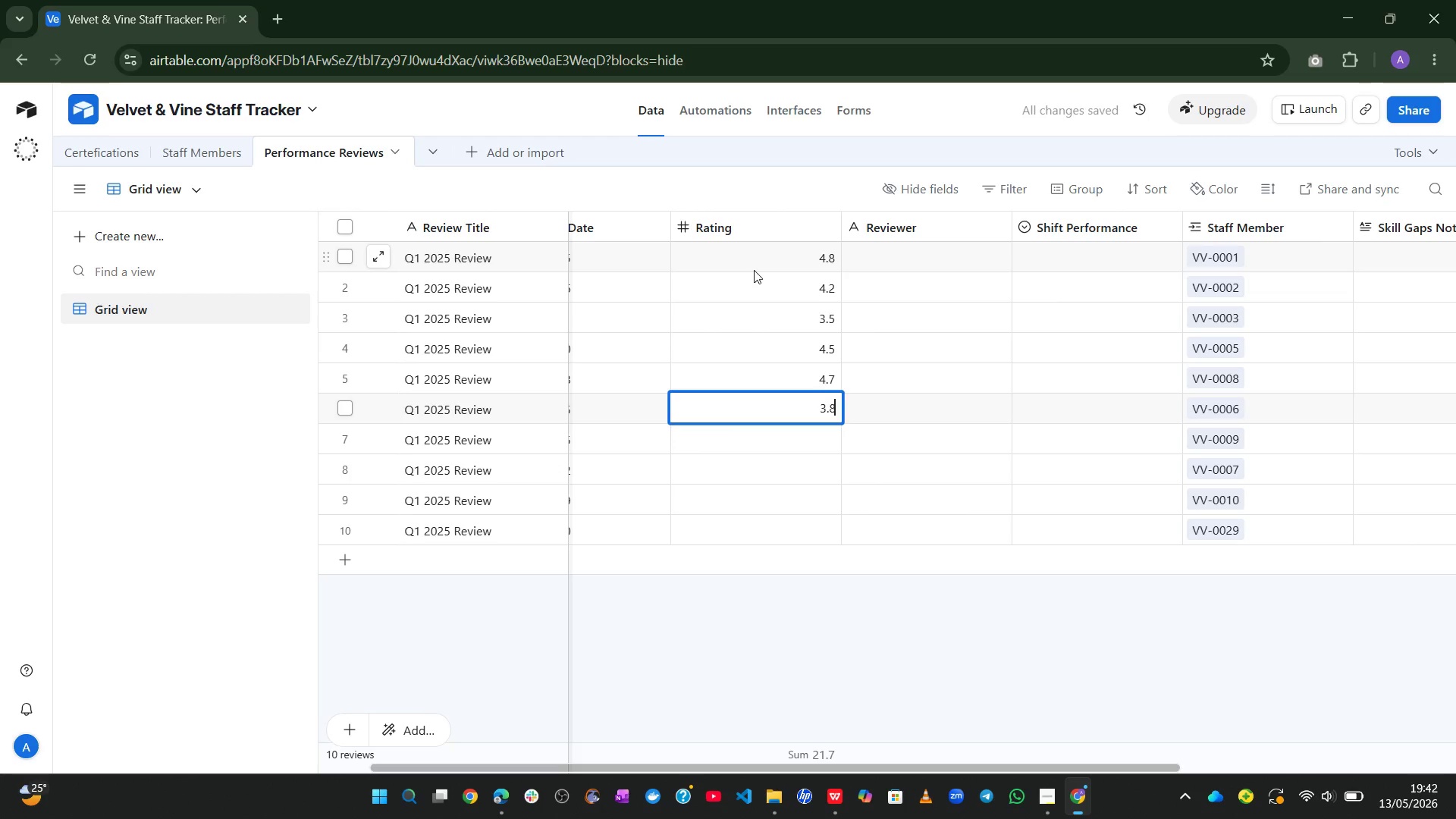 
key(Numpad8)
 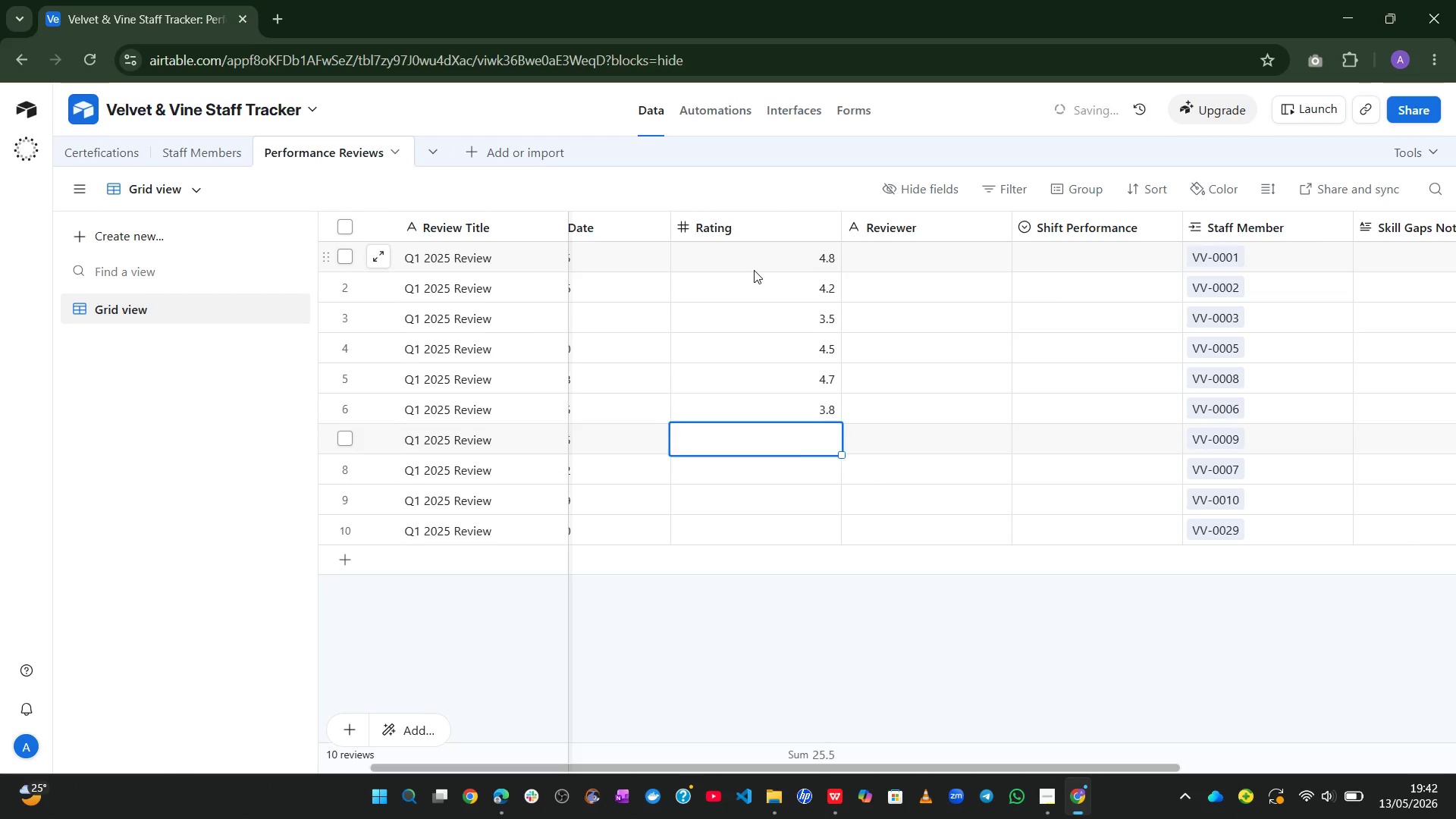 
key(Enter)
 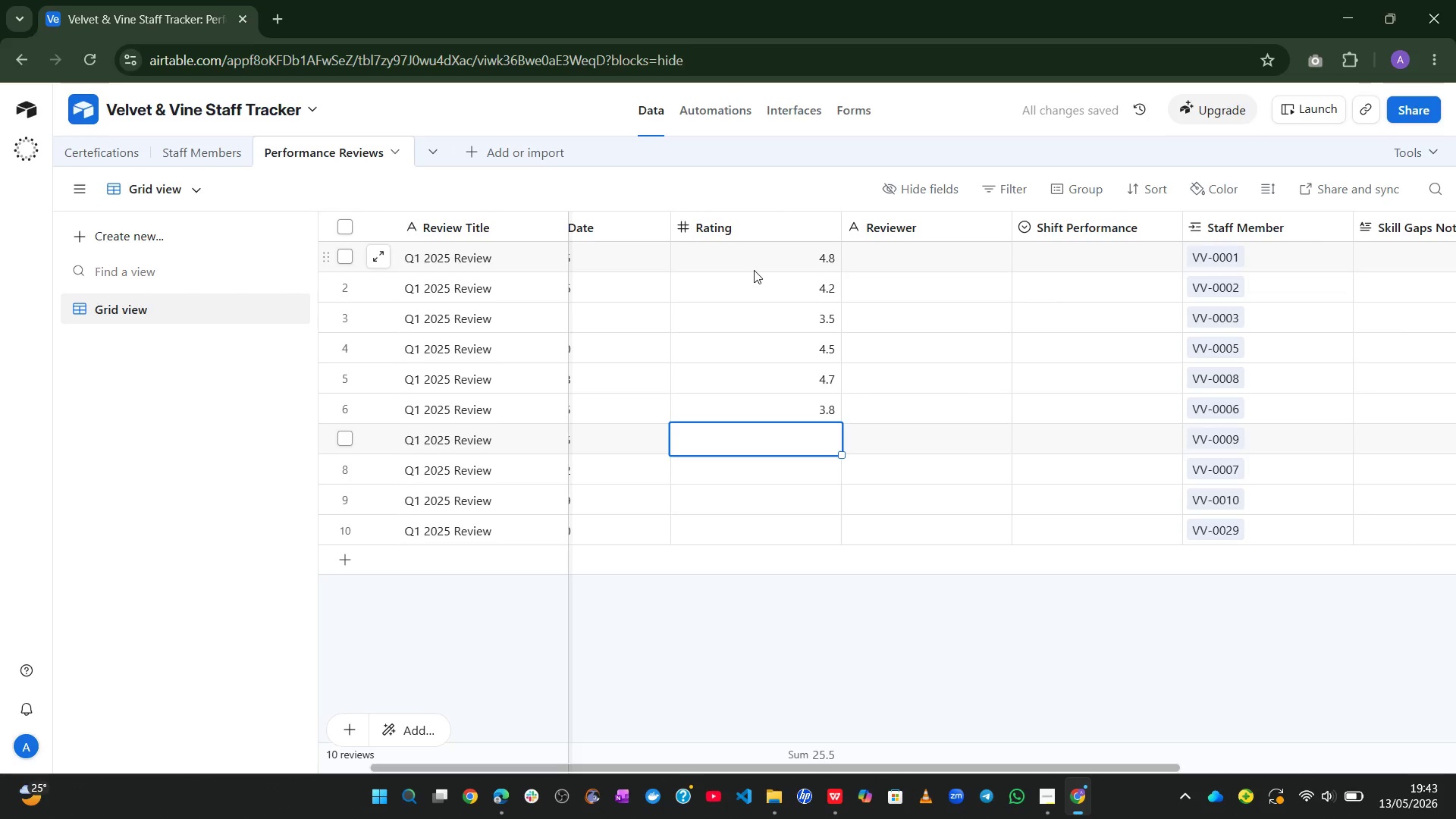 
key(Numpad4)
 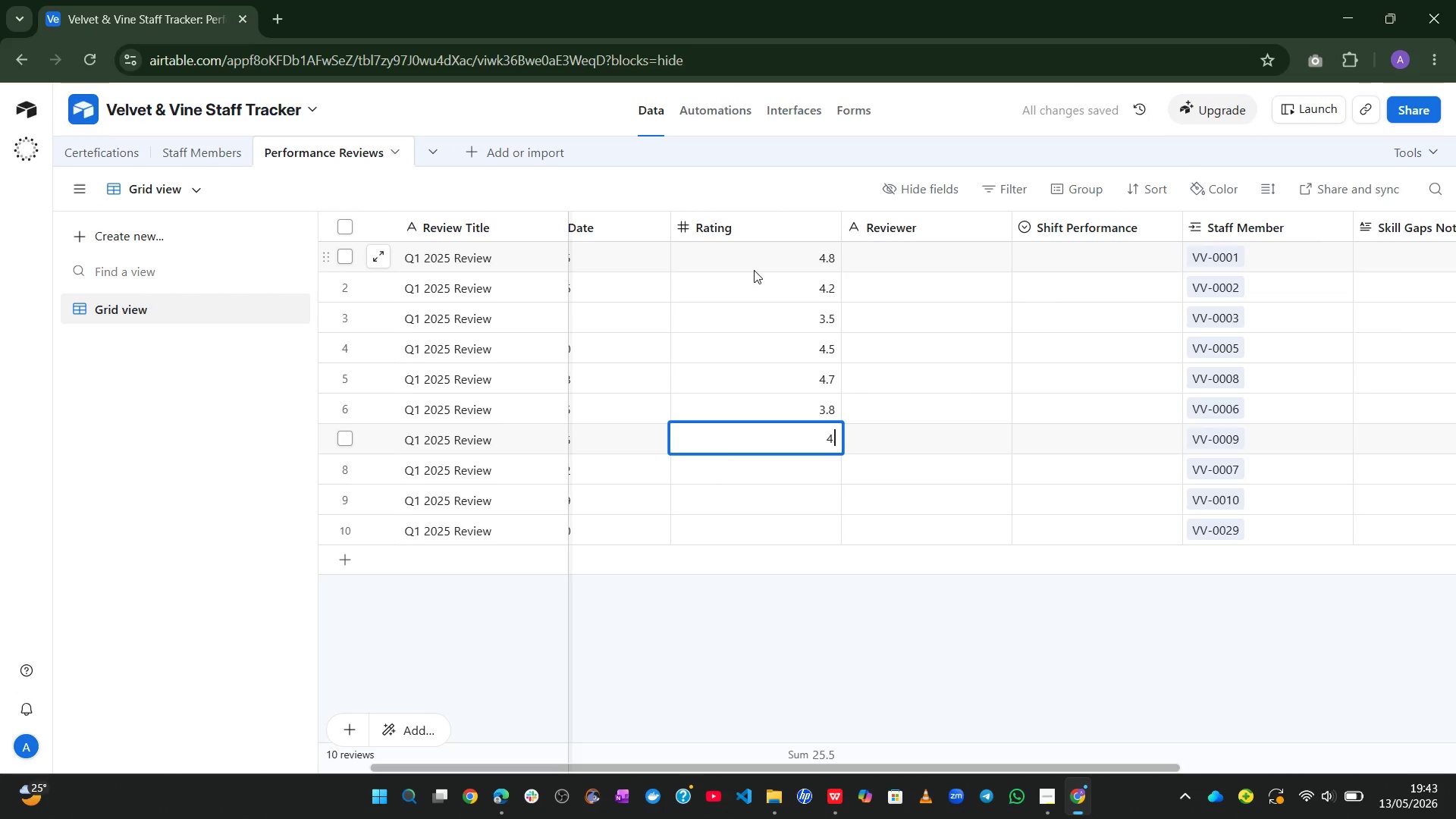 
key(NumpadDecimal)
 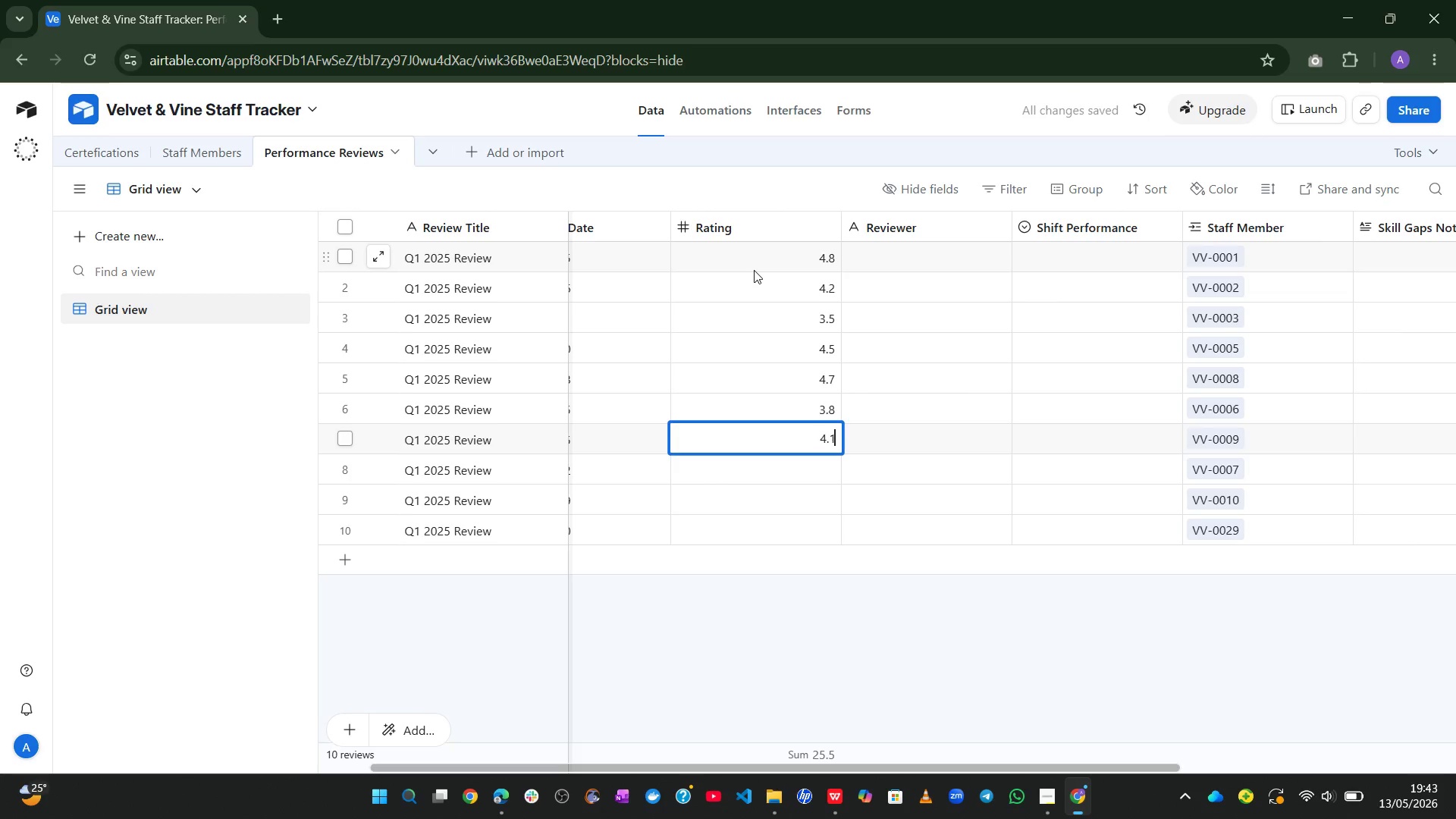 
key(Numpad1)
 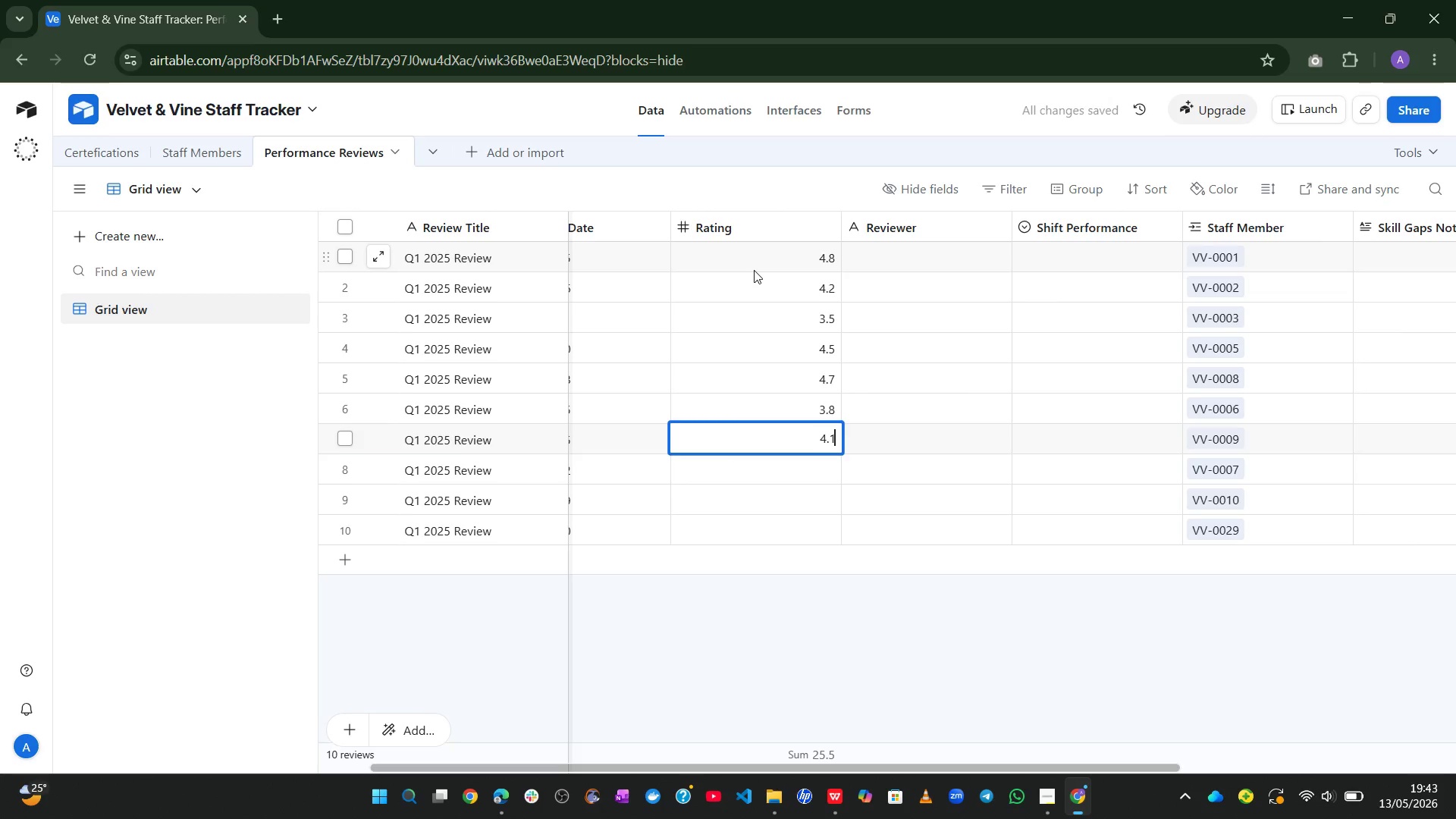 
key(Enter)
 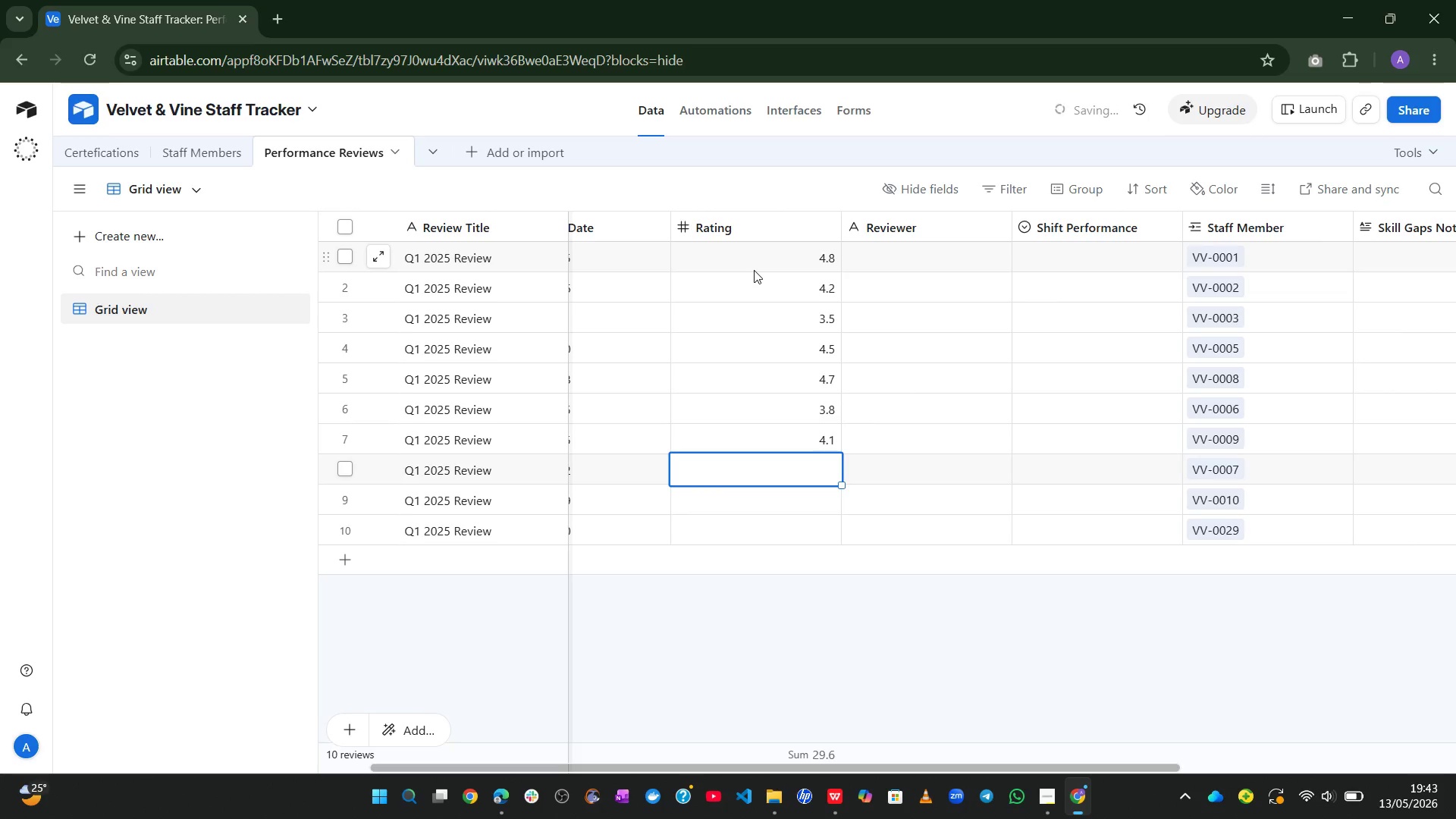 
key(Numpad3)
 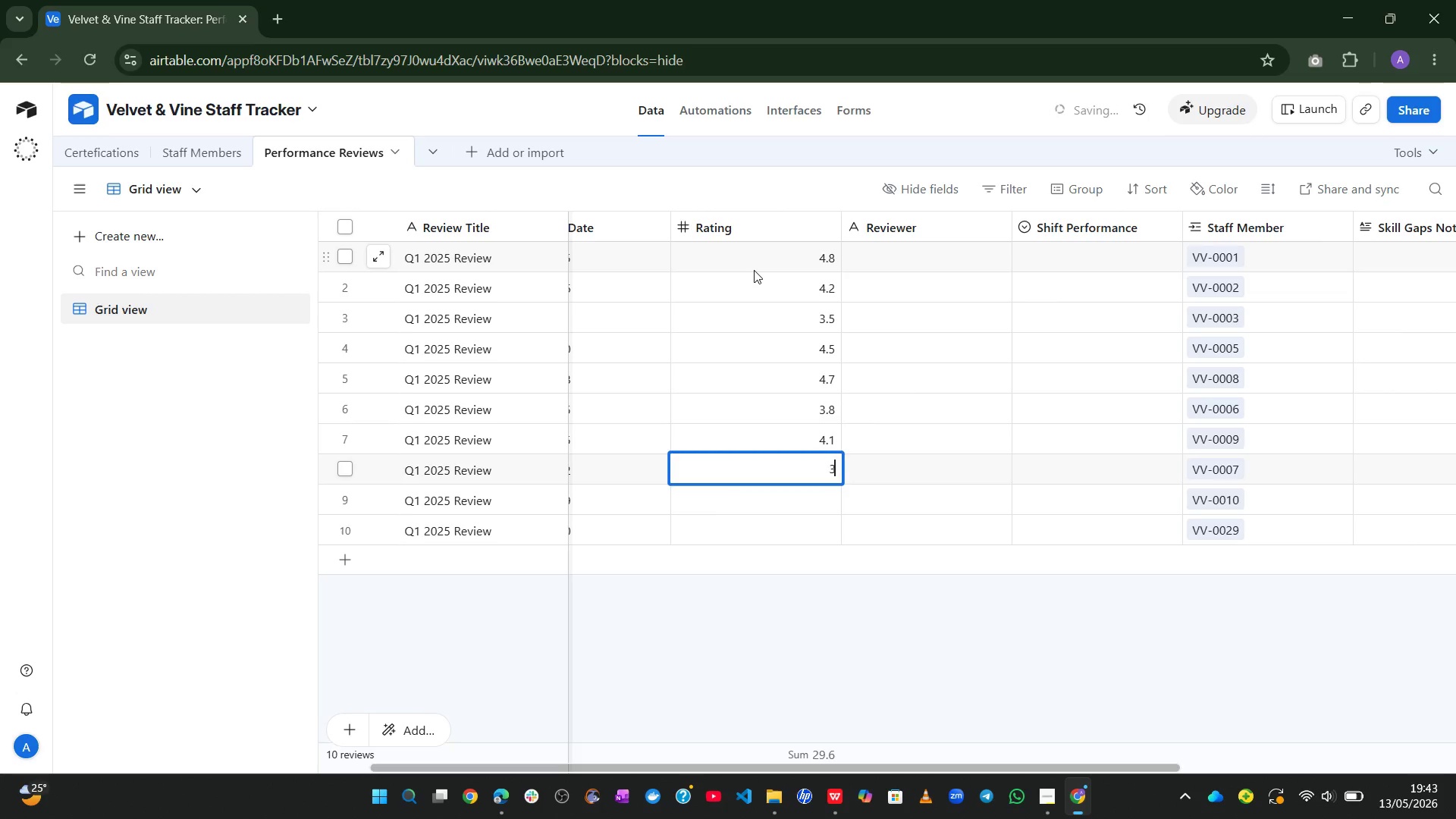 
key(NumpadDecimal)
 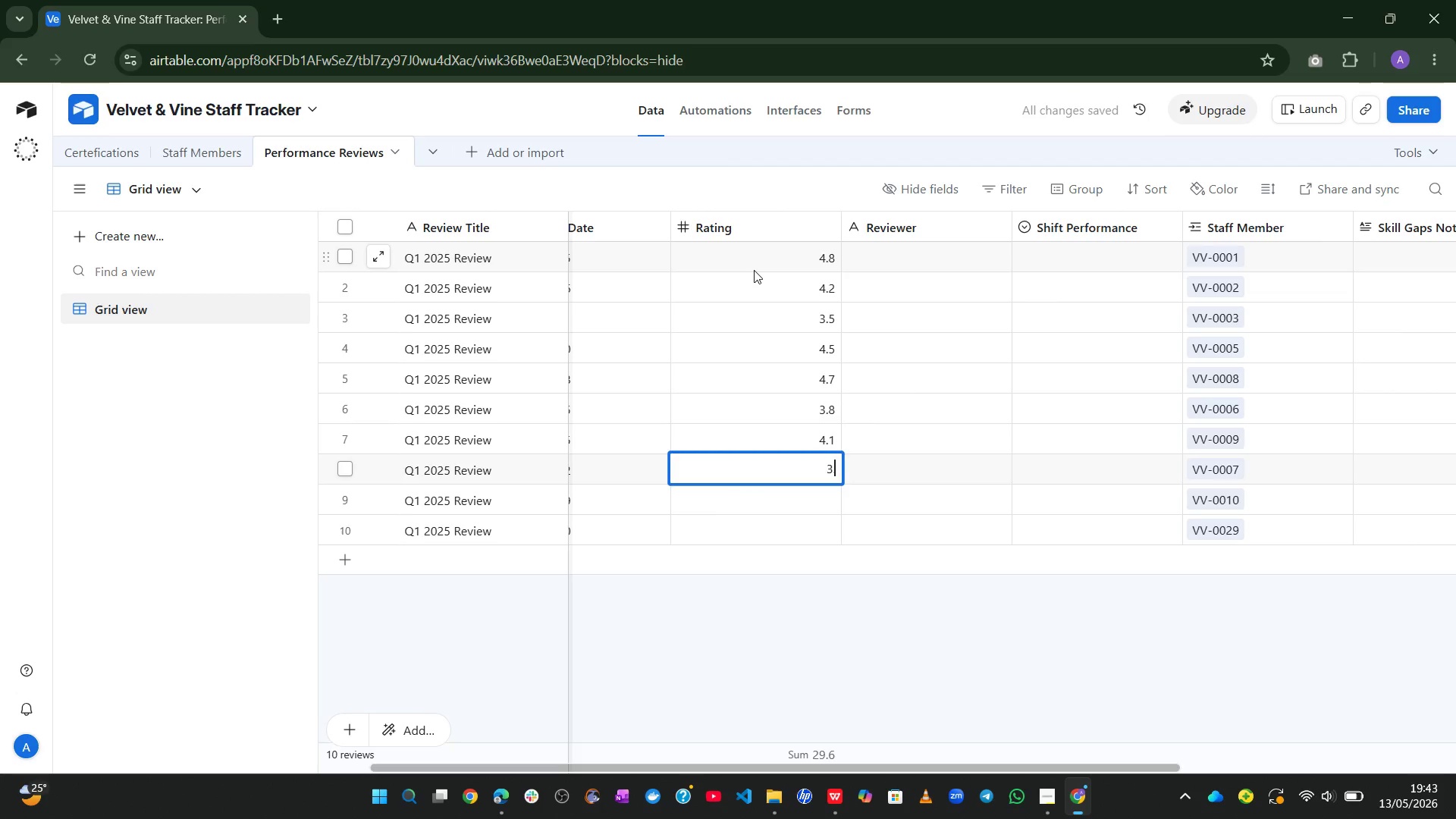 
key(Numpad9)
 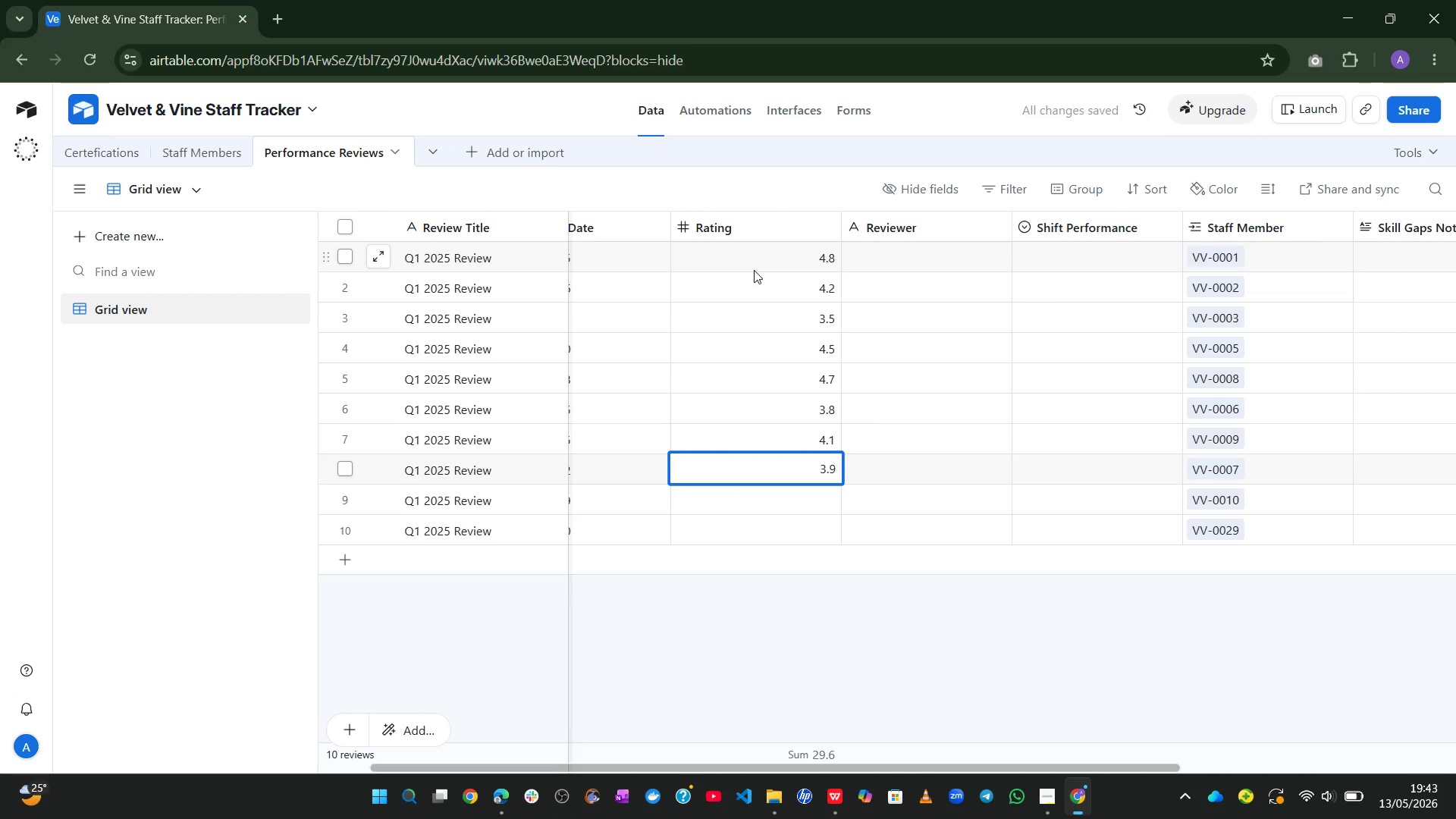 
key(Enter)
 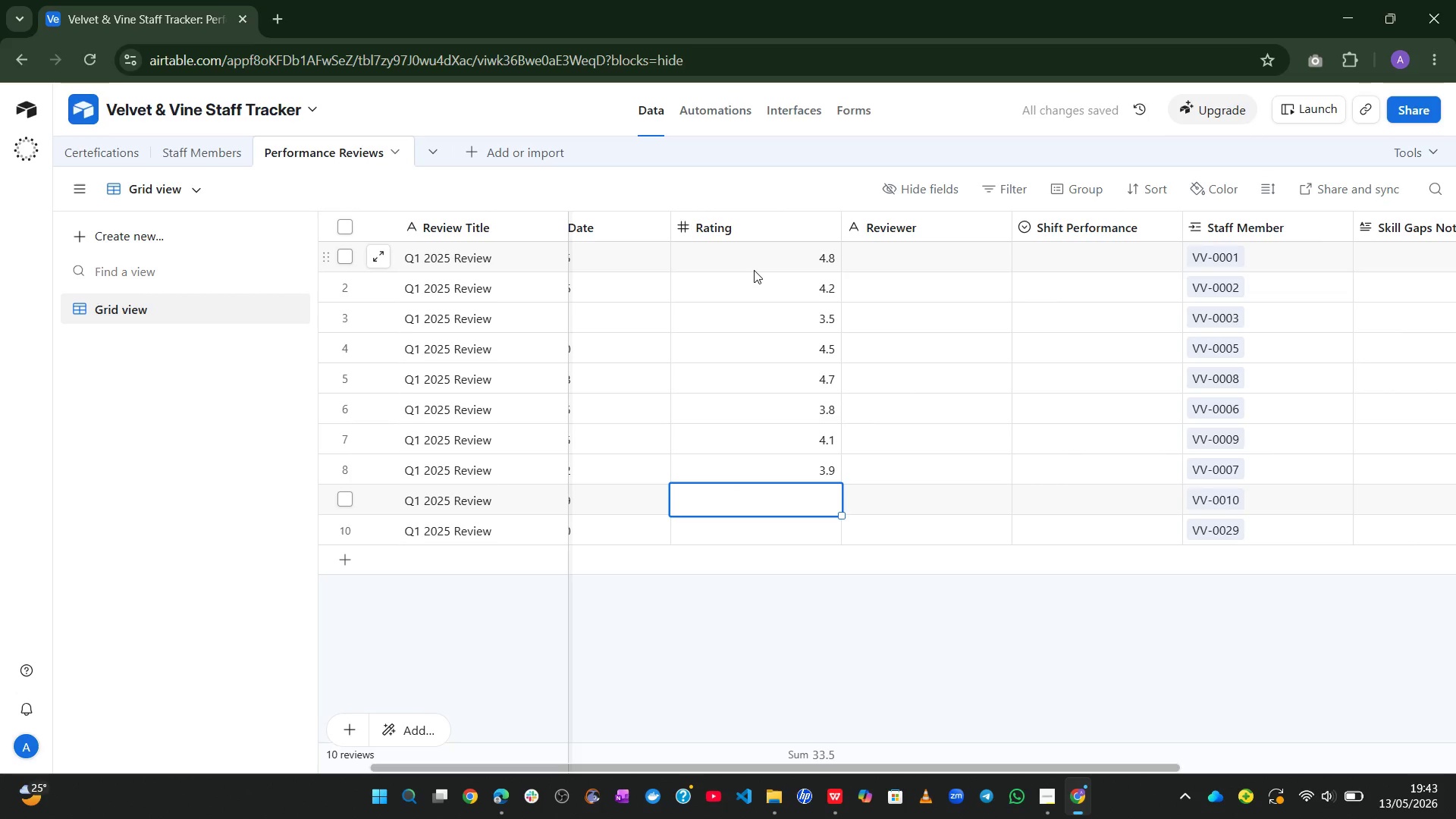 
key(Numpad4)
 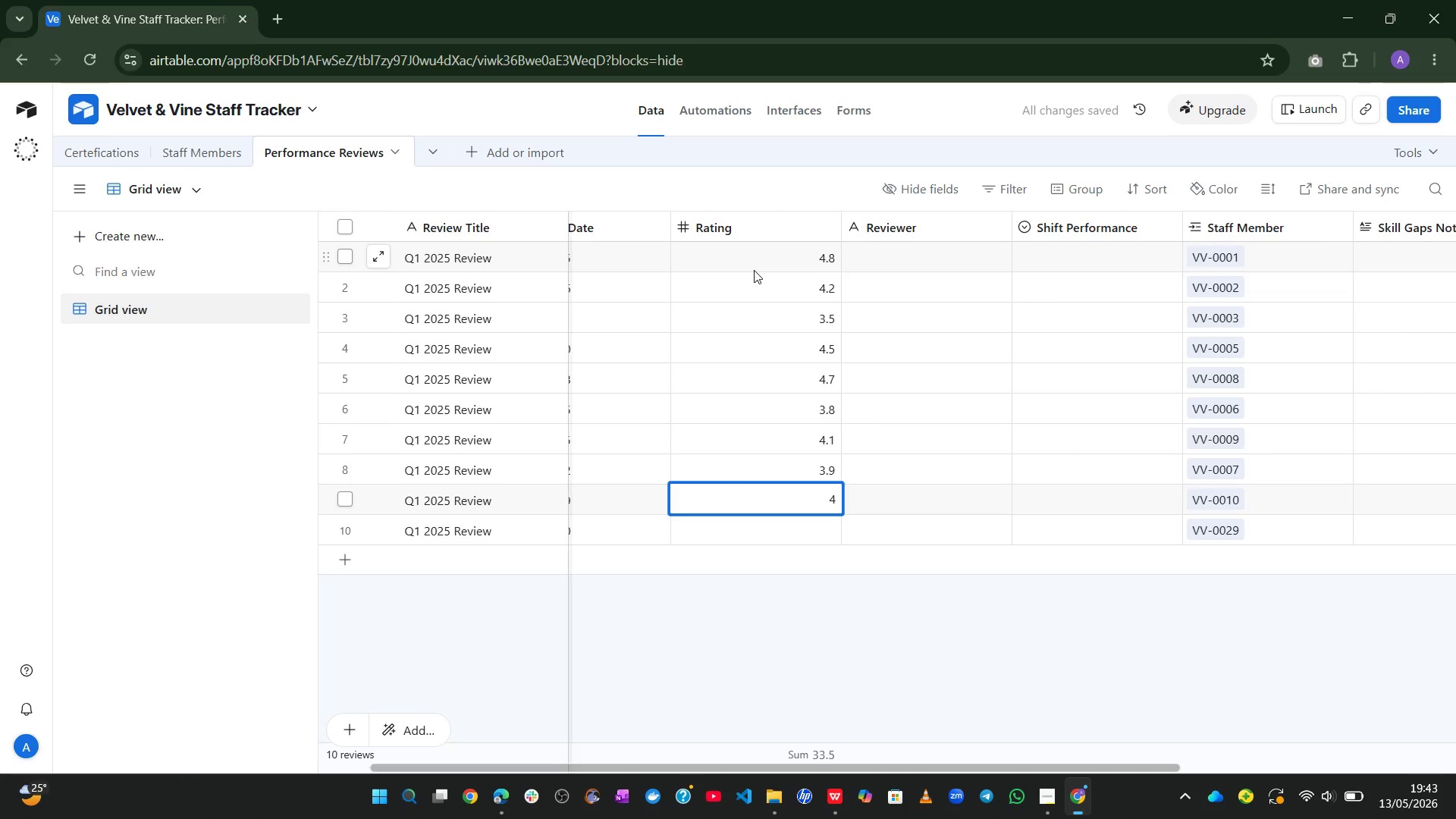 
key(NumpadDecimal)
 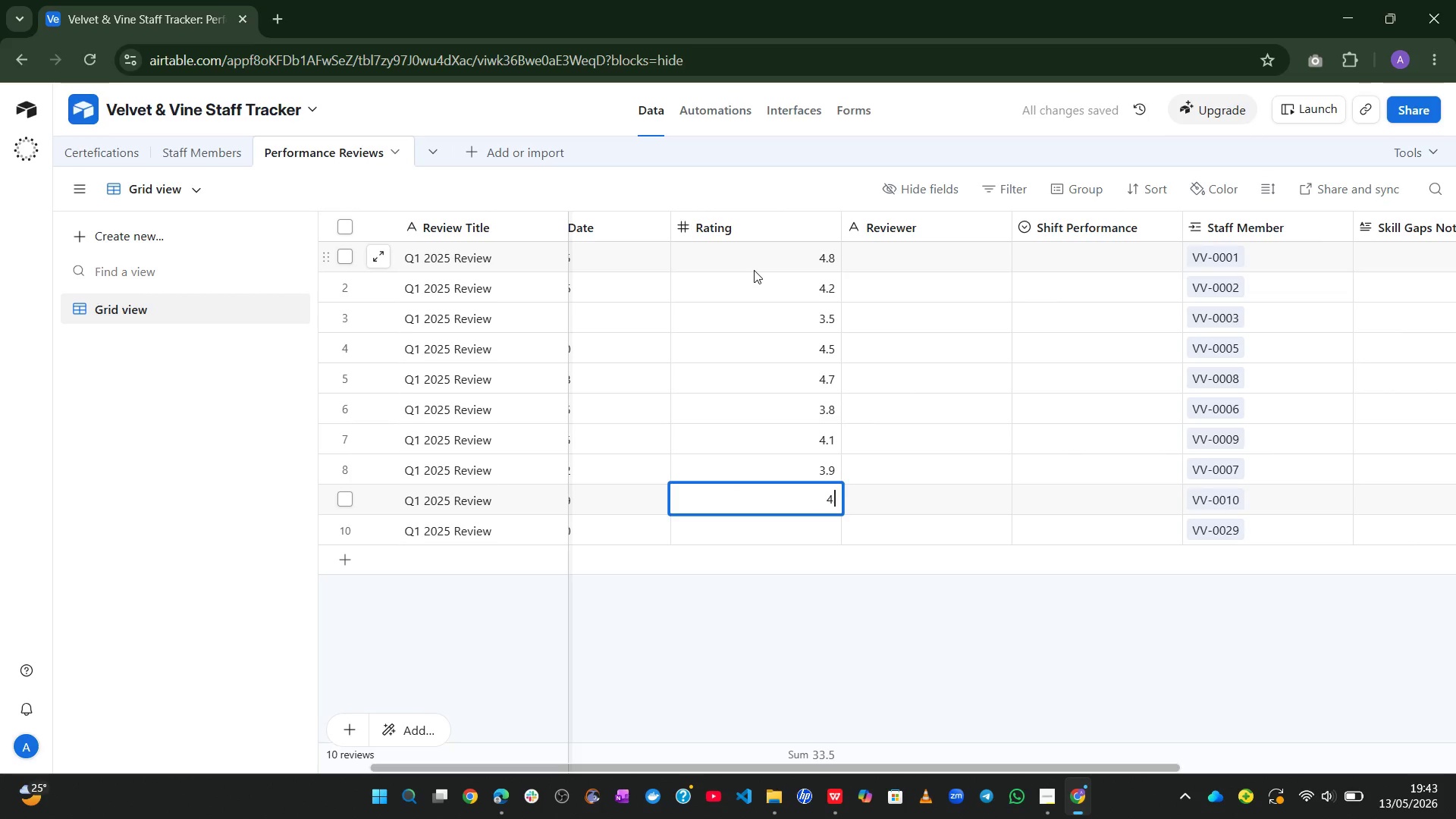 
key(Numpad3)
 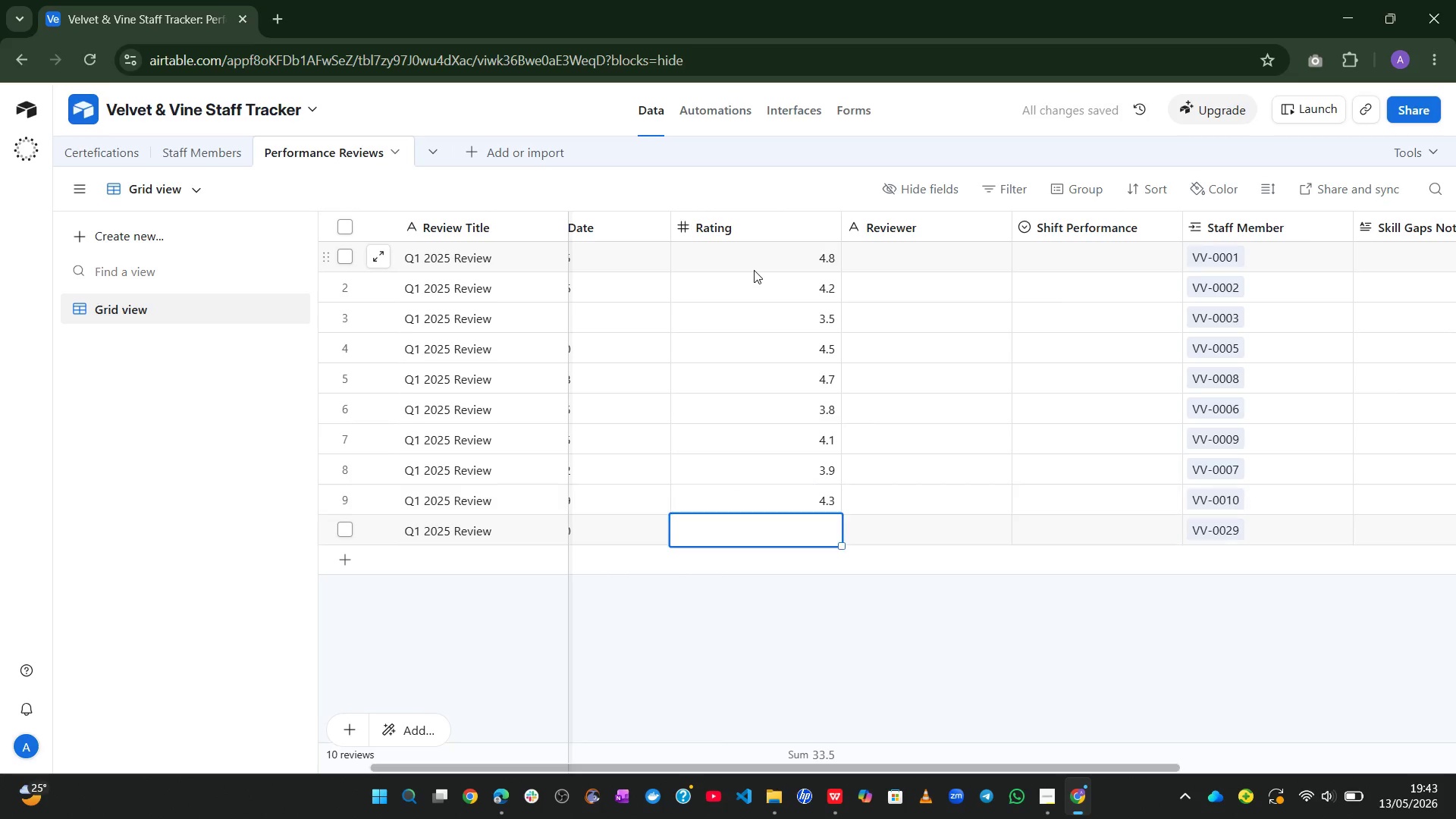 
key(Enter)
 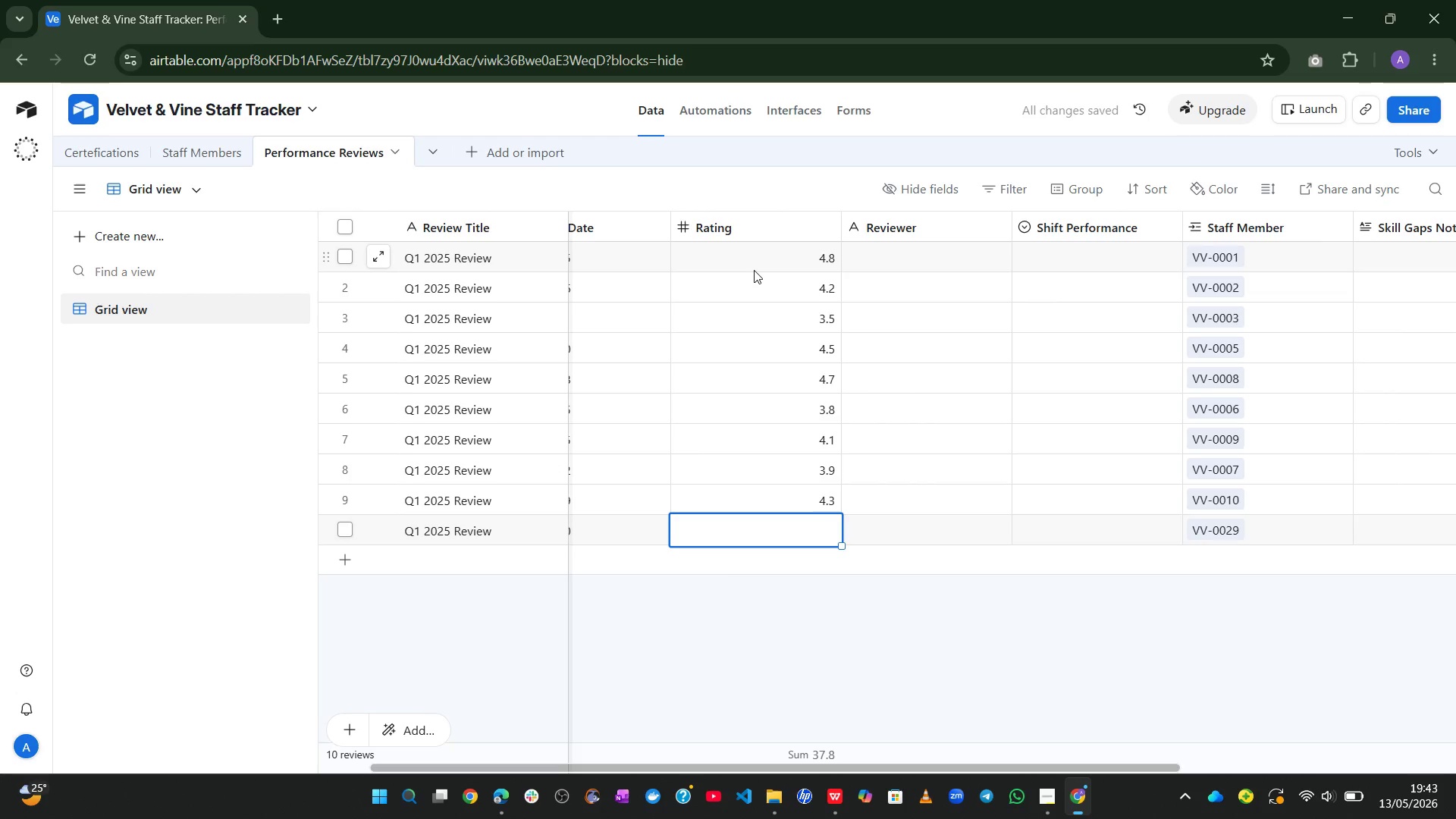 
key(Numpad4)
 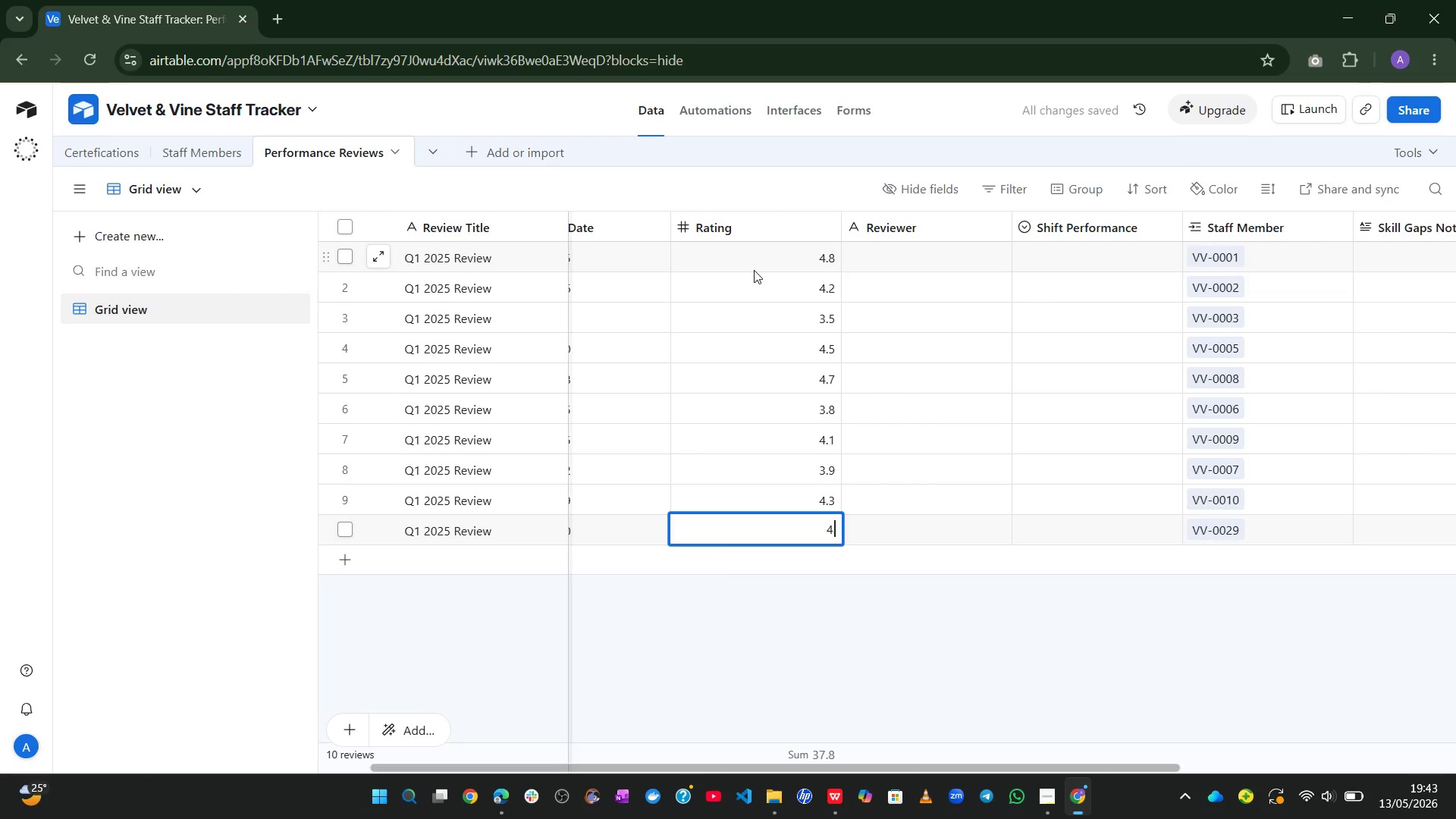 
key(NumpadDecimal)
 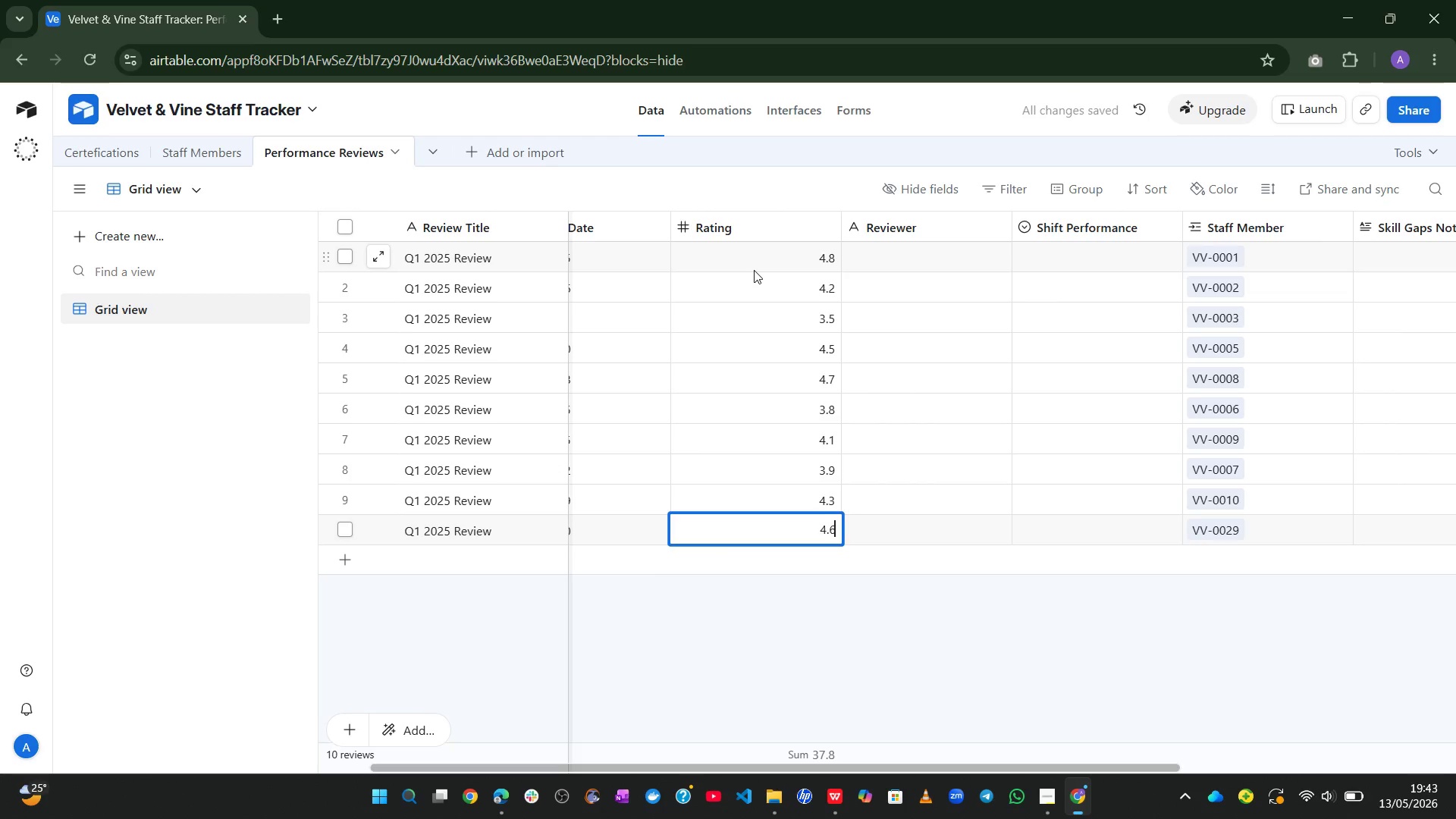 
key(Numpad6)
 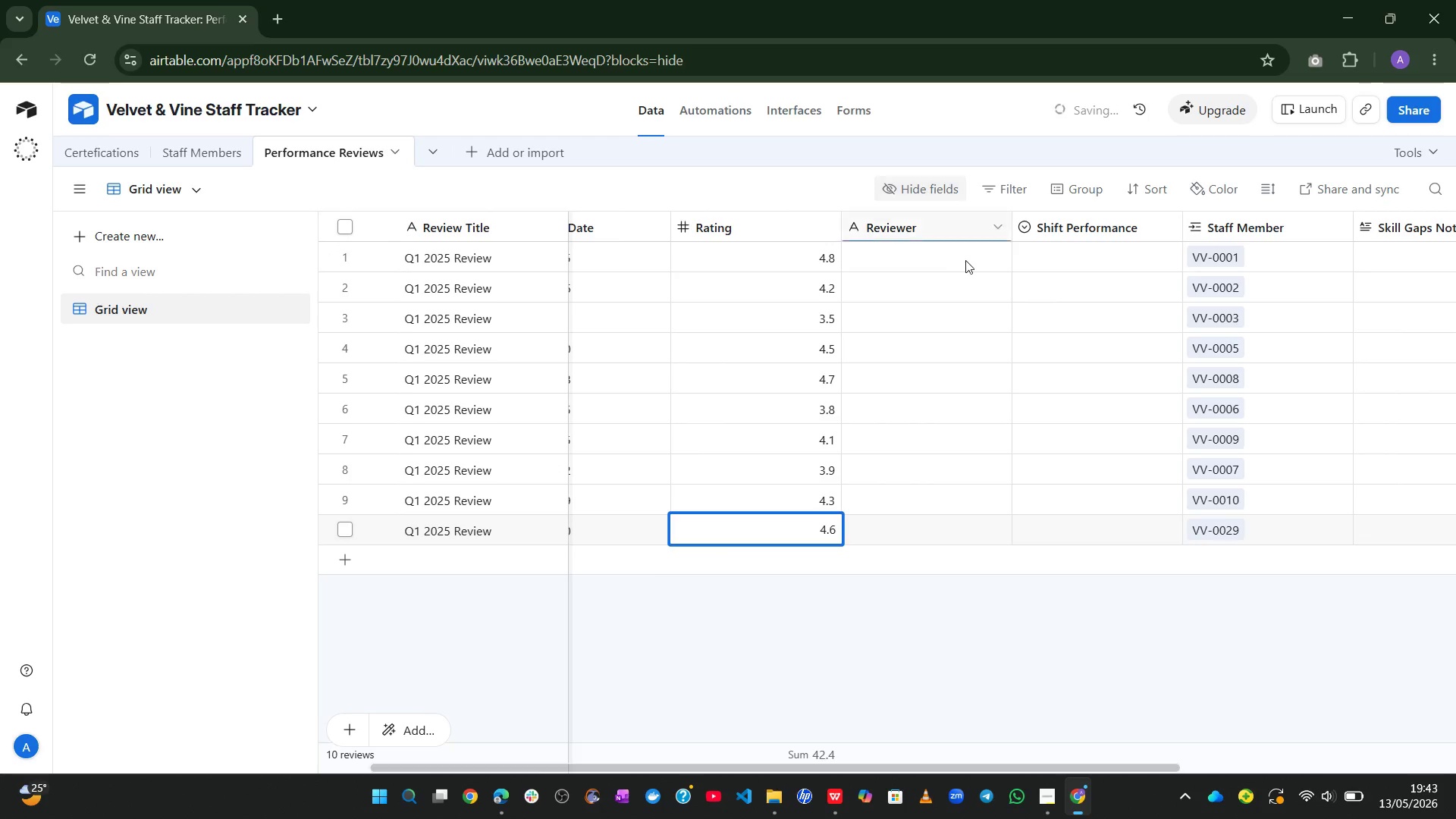 
left_click([927, 249])
 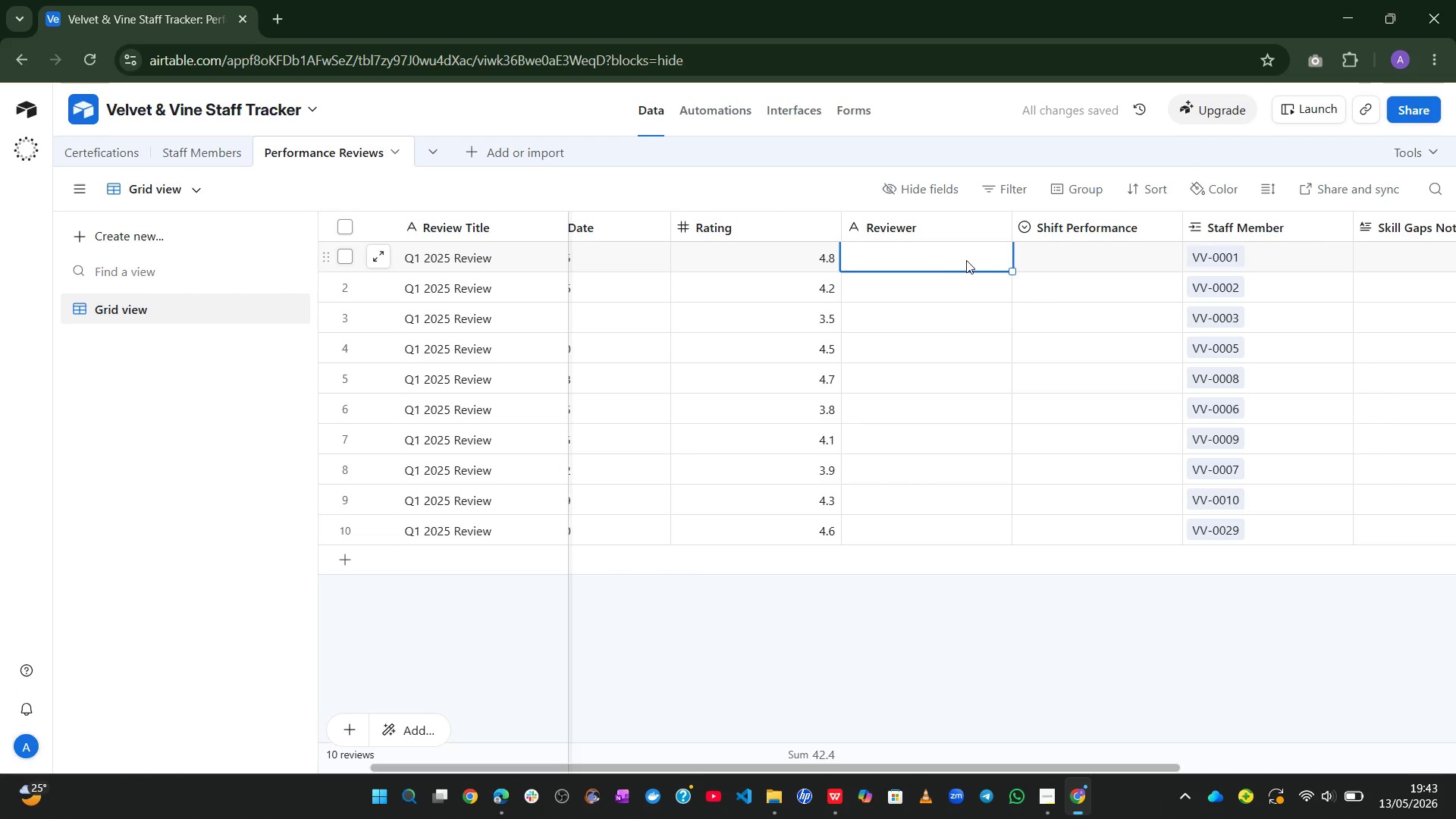 
left_click([968, 260])
 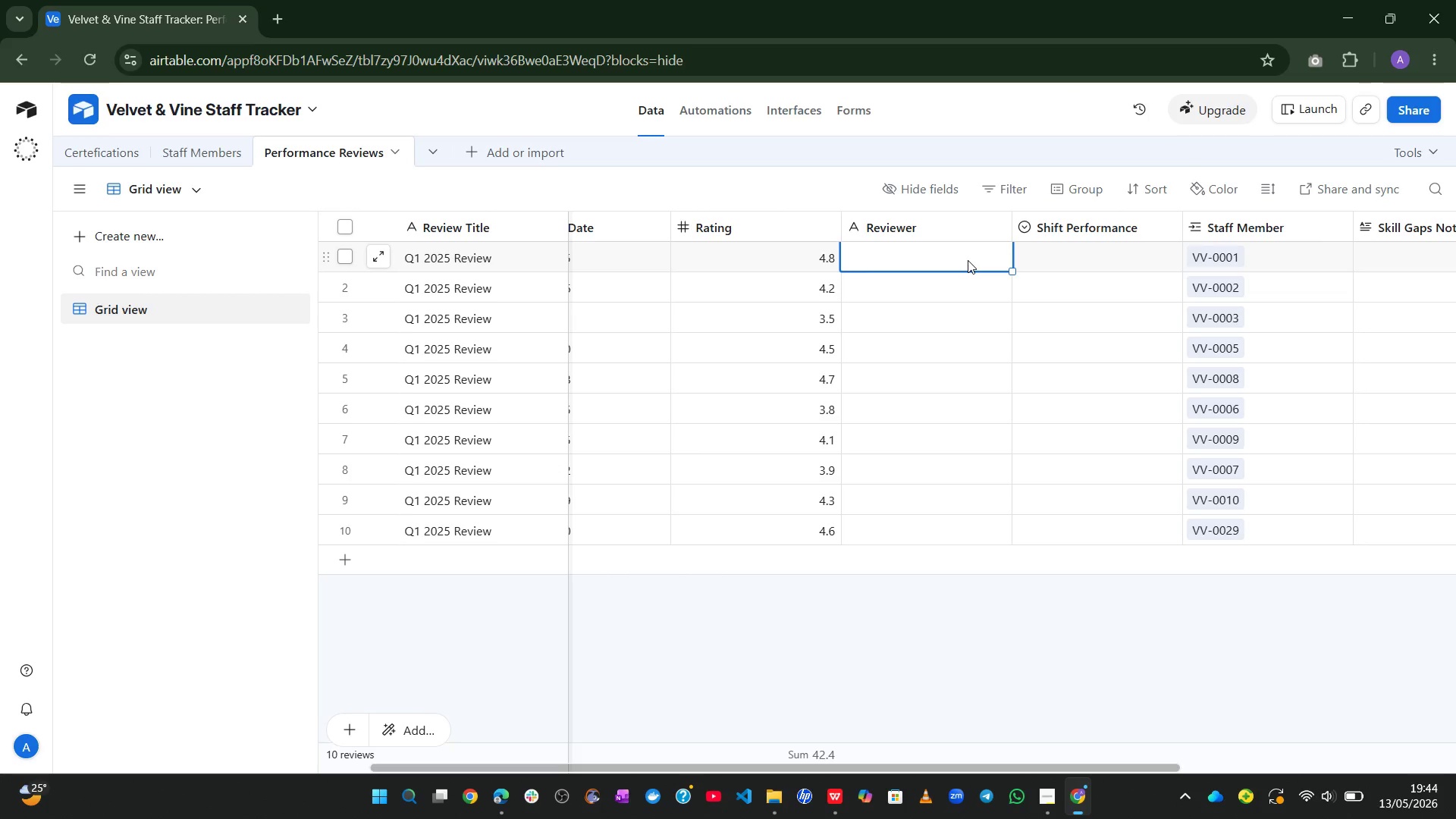 
wait(52.83)
 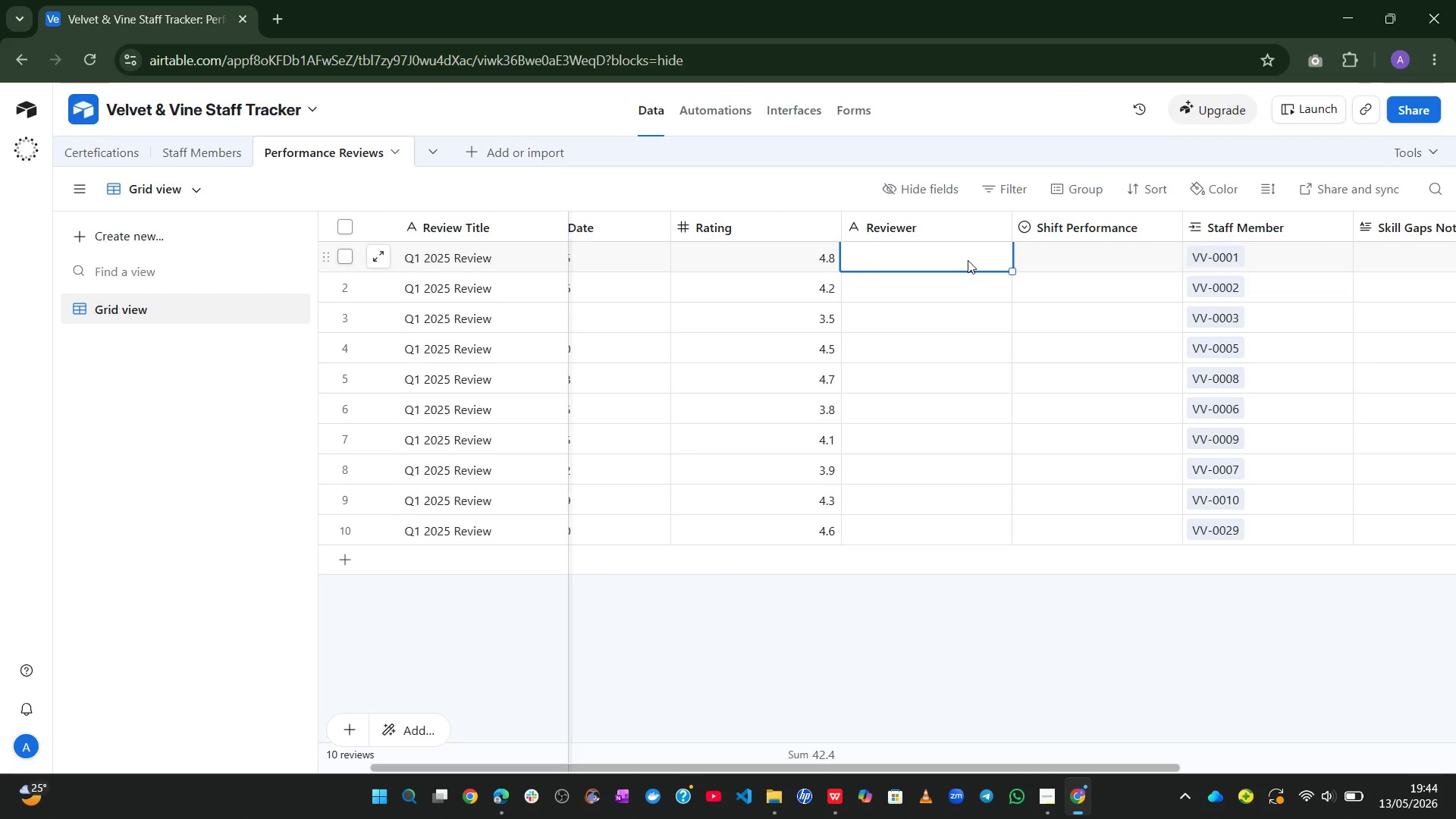 
type(Amara Okafor)
 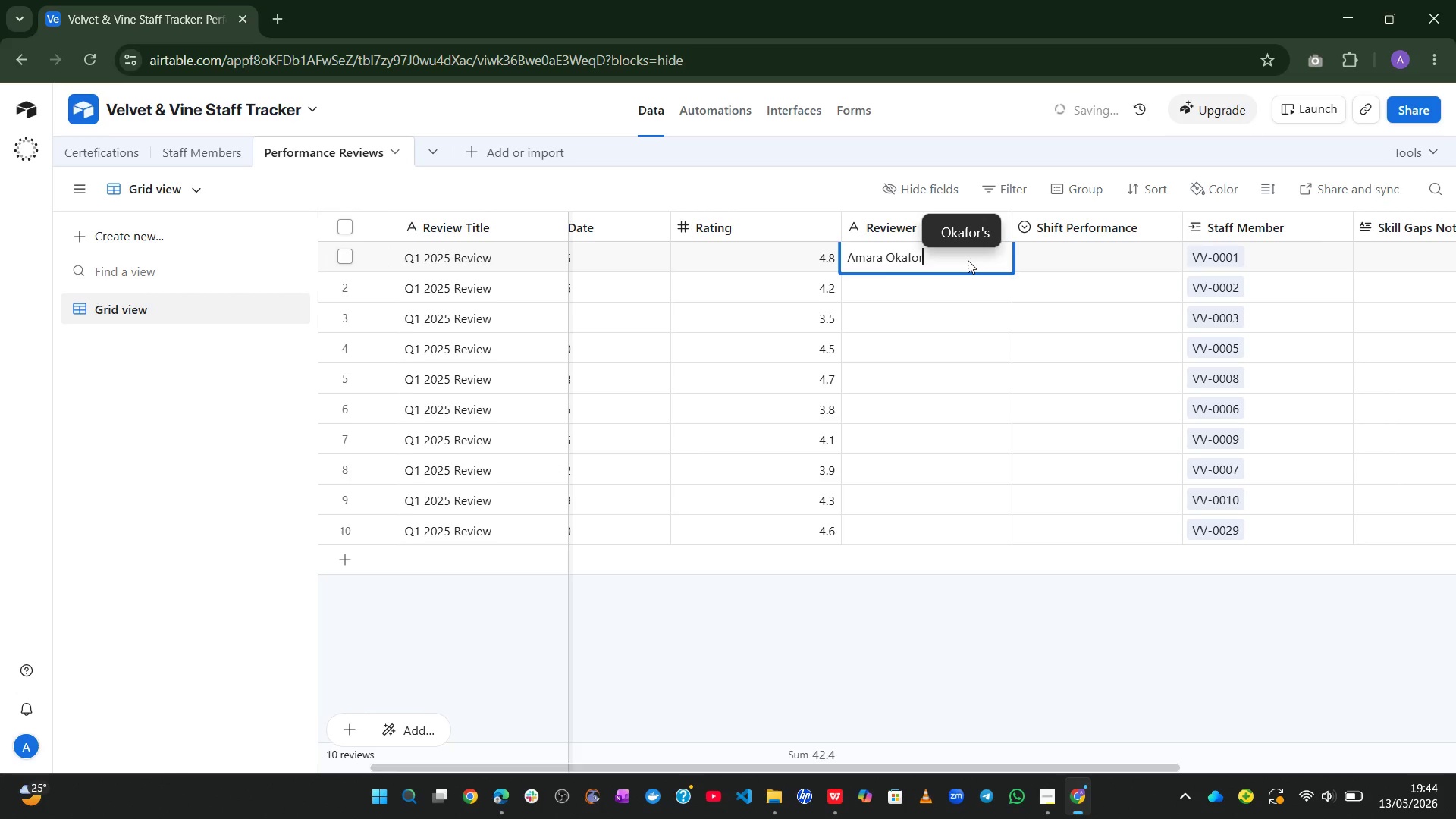 
left_click([1000, 265])
 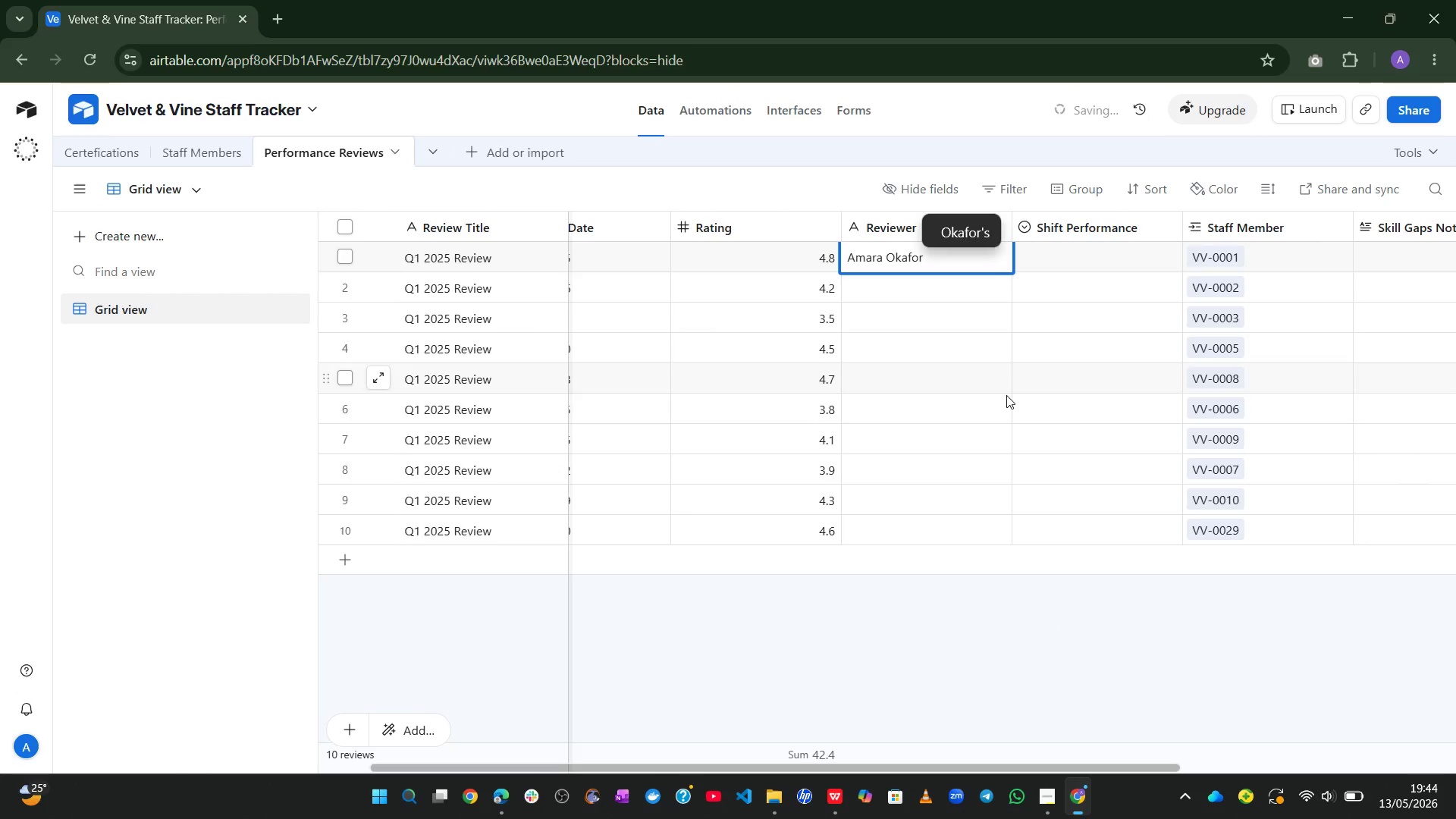 
left_click_drag(start_coordinate=[1006, 395], to_coordinate=[993, 262])
 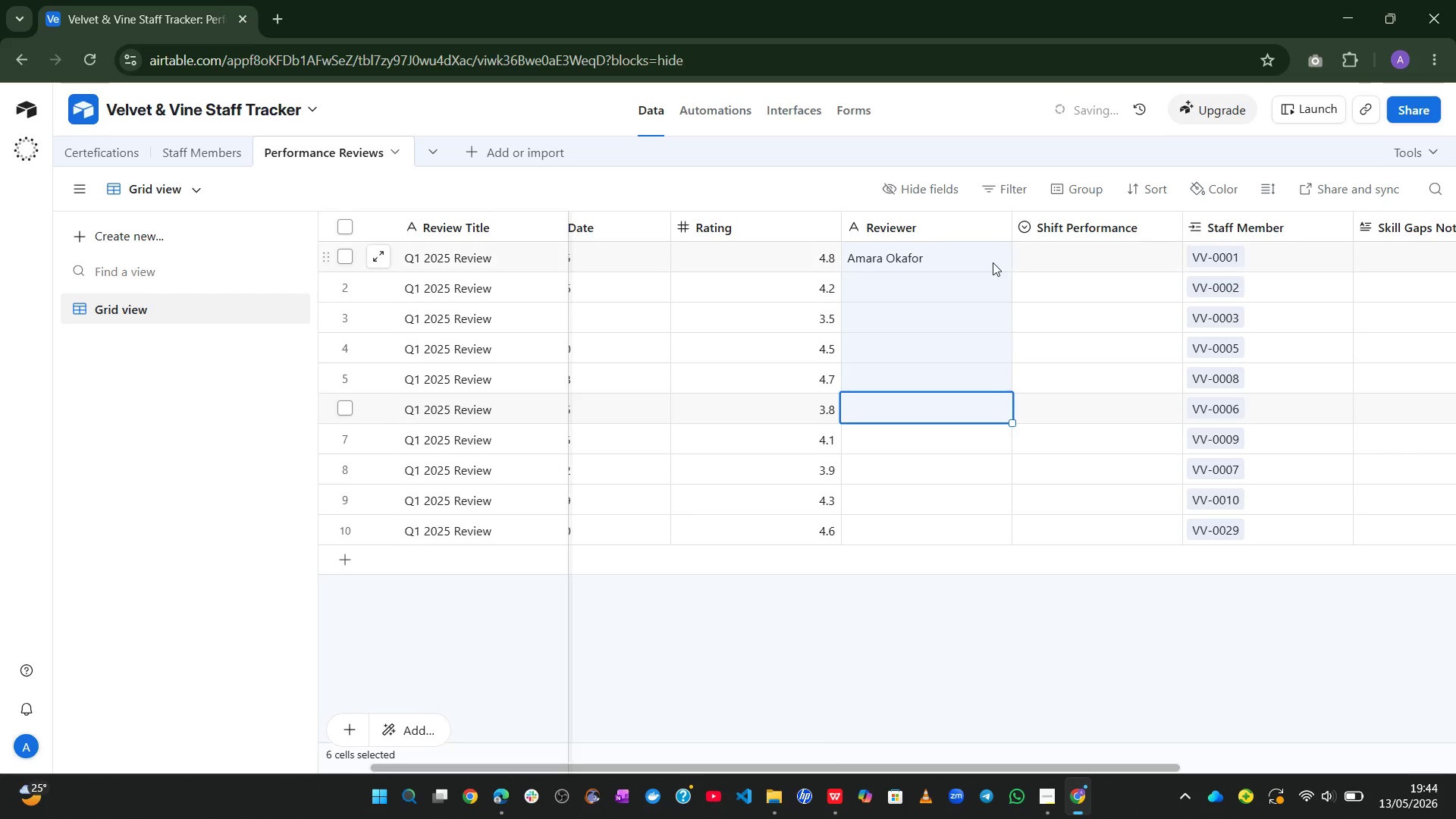 
left_click([993, 262])
 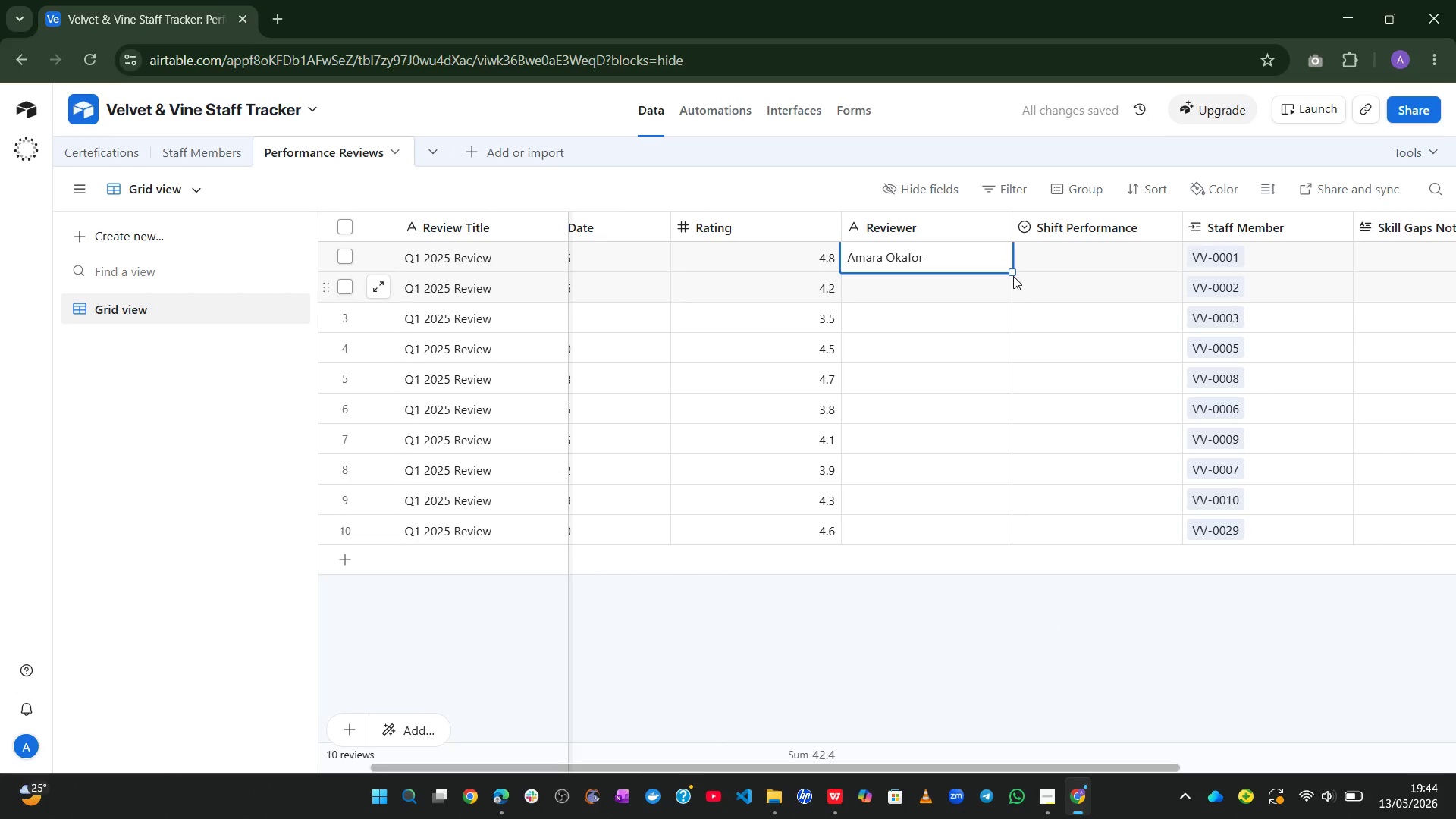 
left_click_drag(start_coordinate=[1012, 271], to_coordinate=[976, 645])
 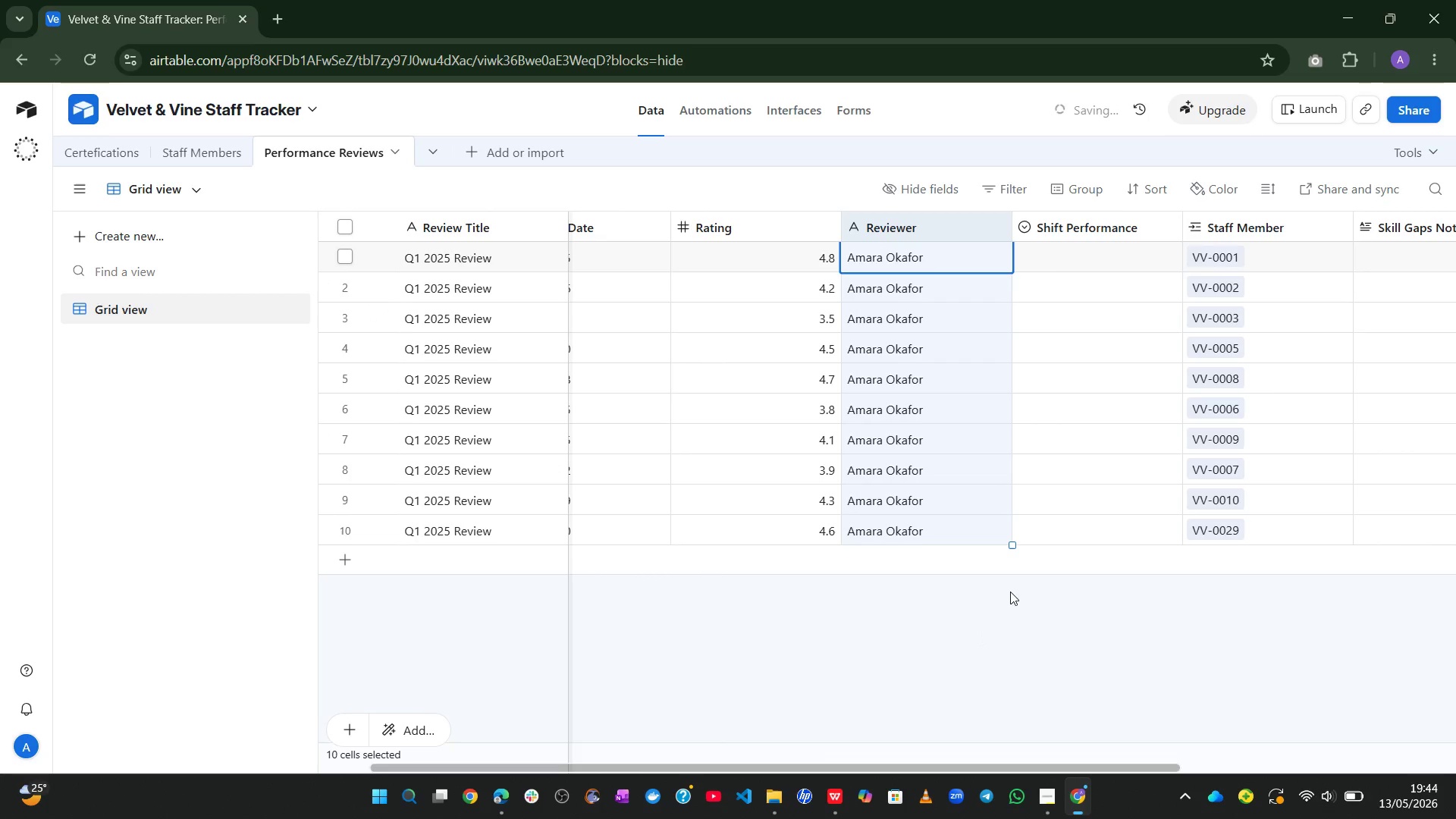 
left_click([1011, 590])
 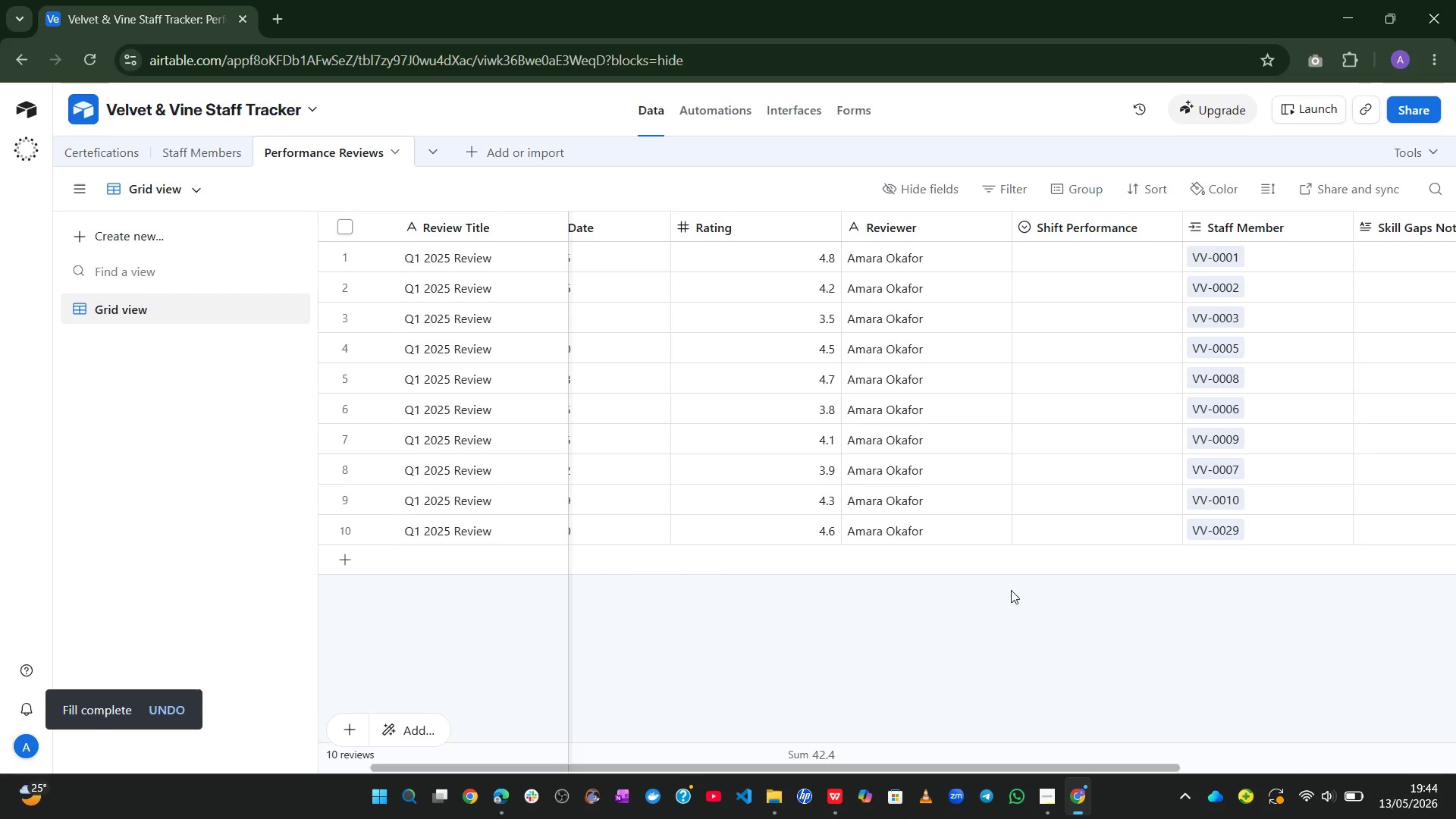 
wait(12.17)
 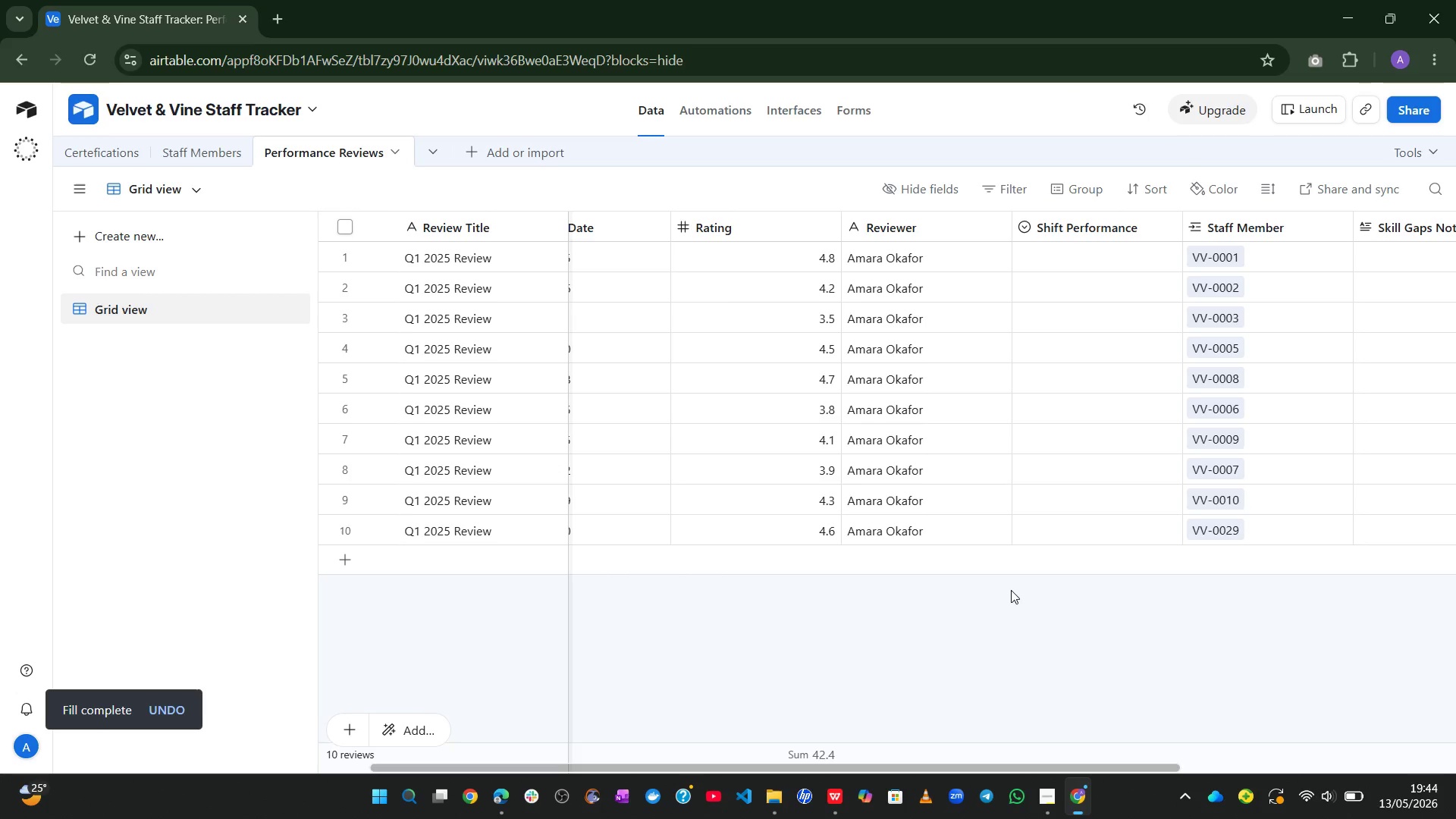 
double_click([908, 443])
 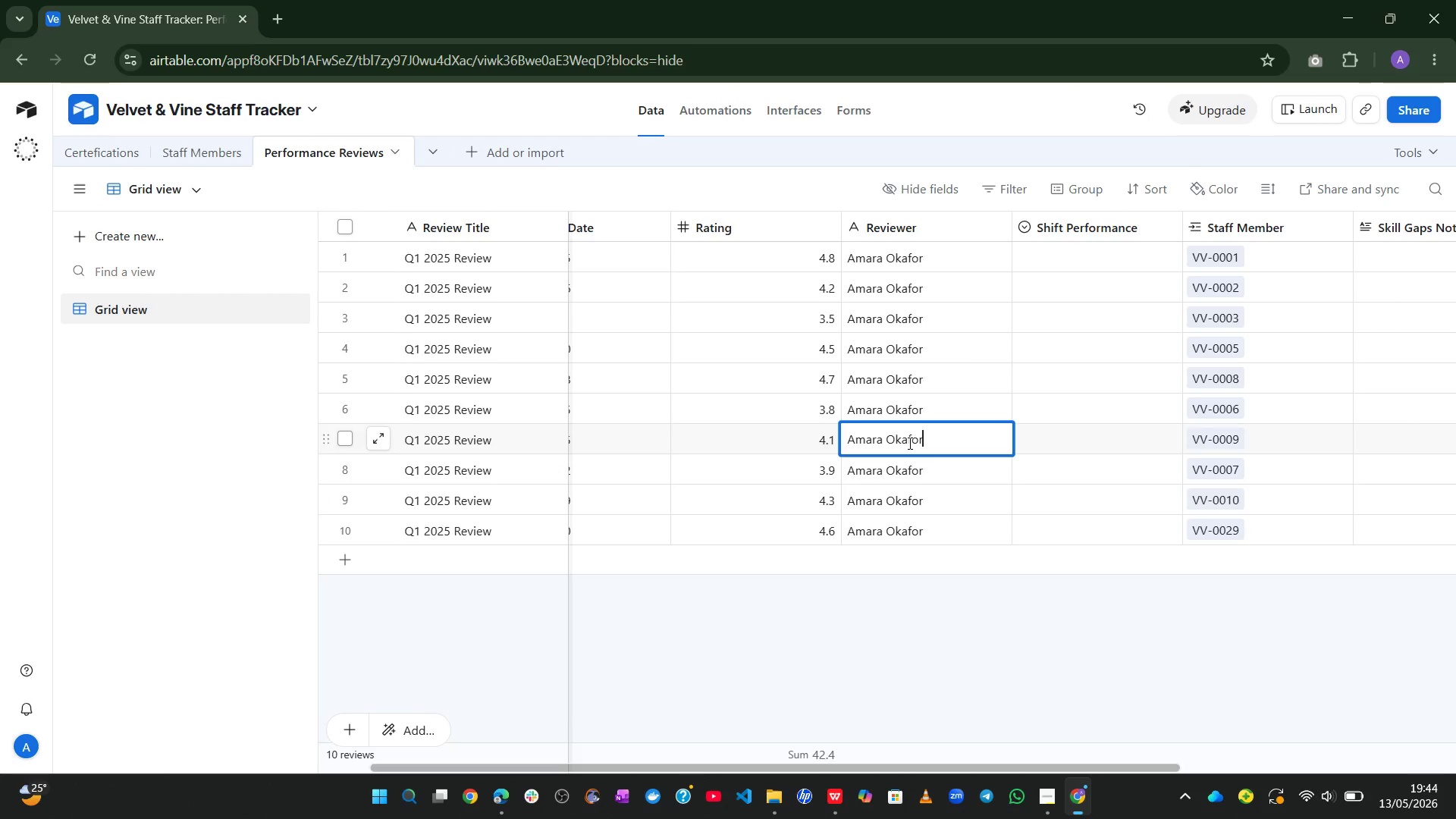 
key(Control+A)
 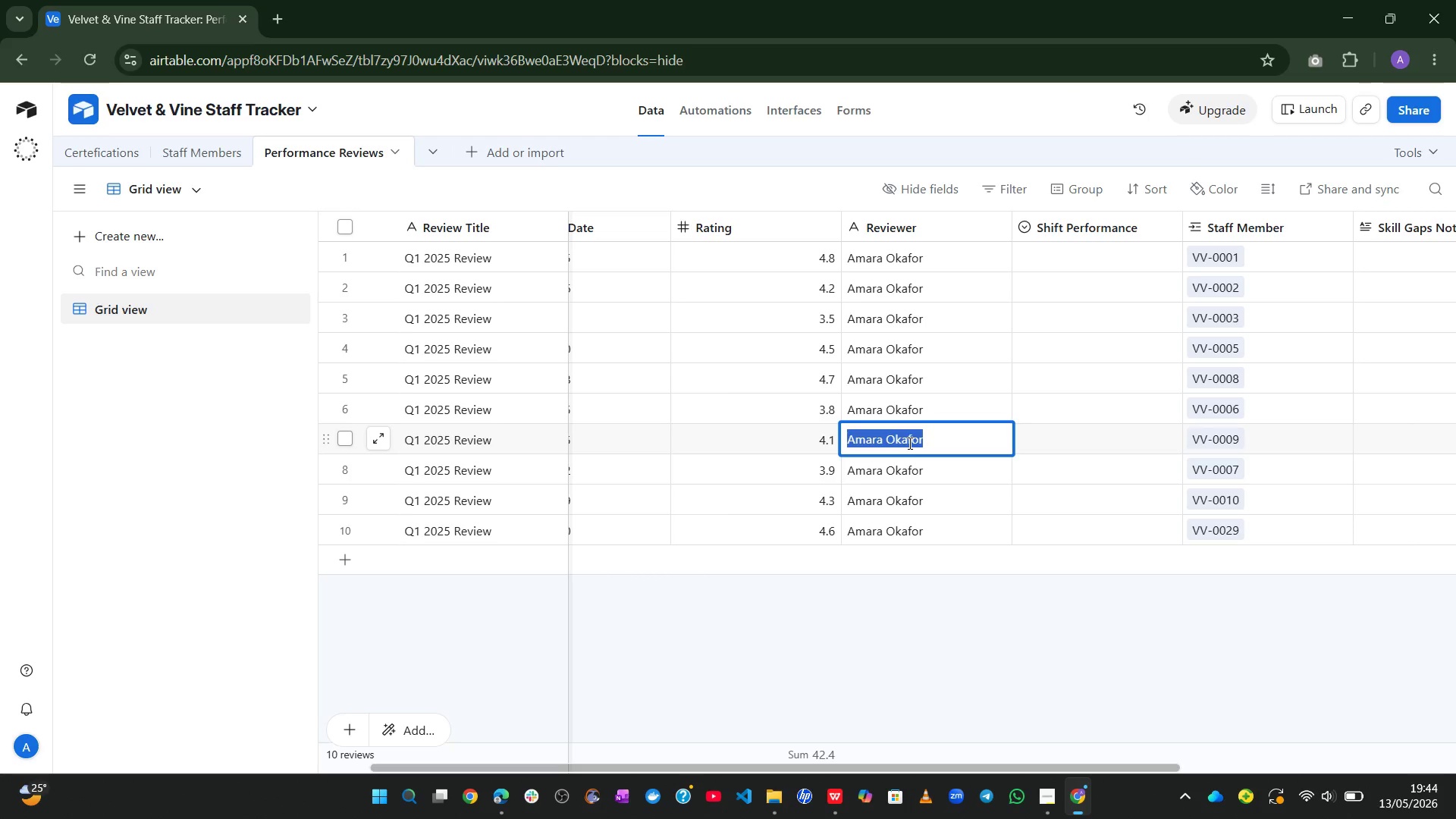 
type(Shah)
key(Backspace)
type(sha Volkov)
 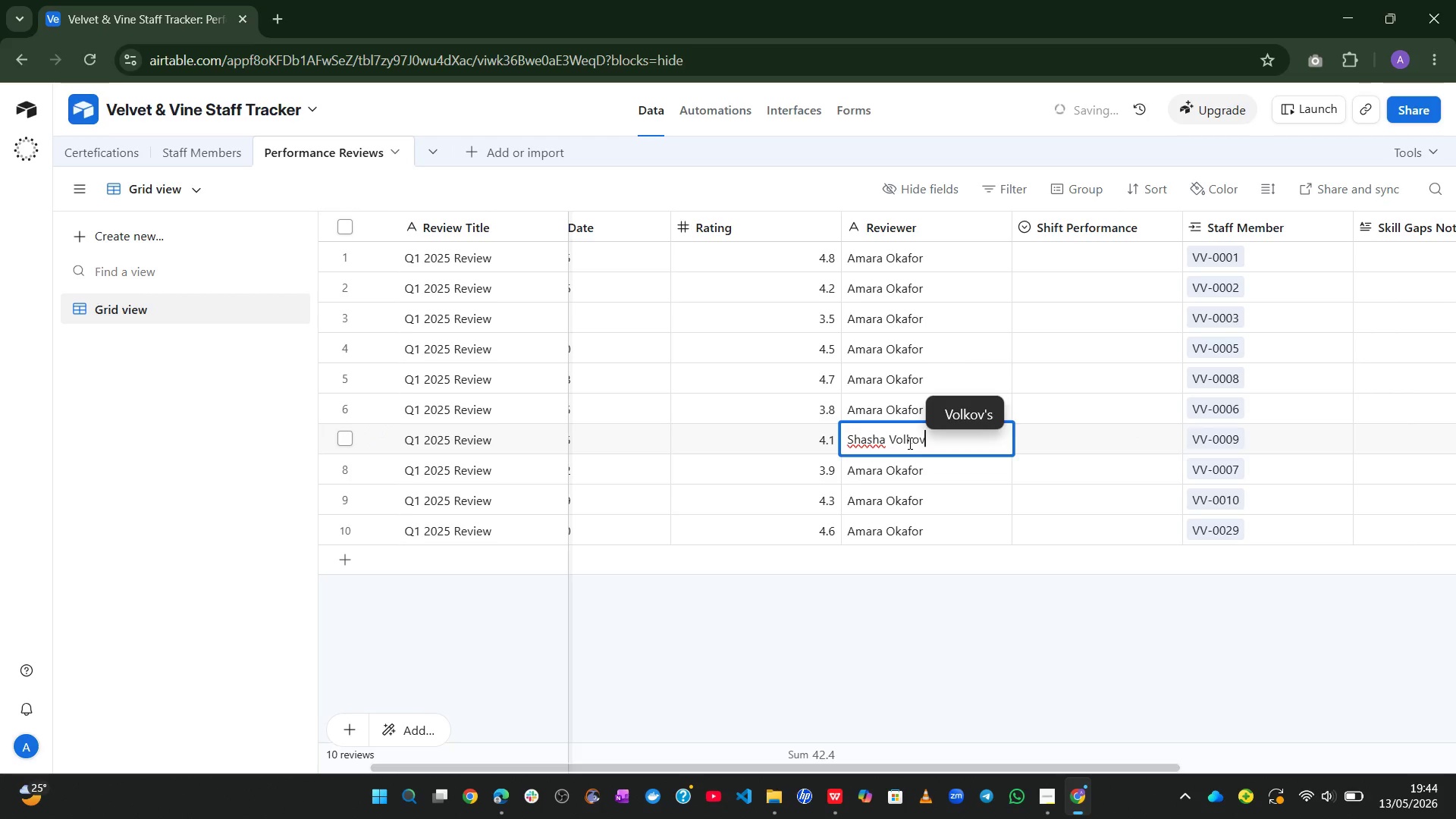 
left_click([1044, 626])
 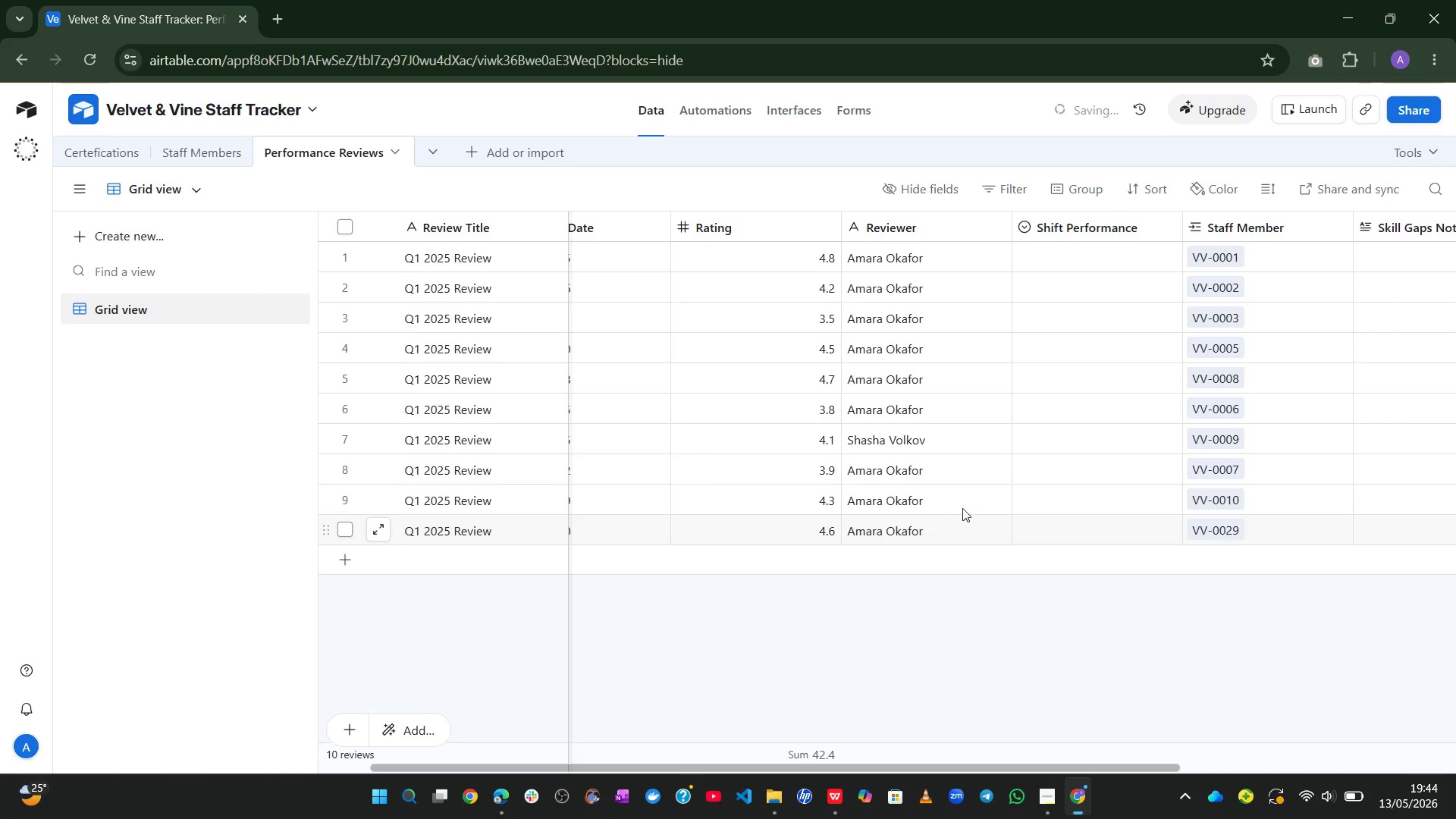 
double_click([890, 406])
 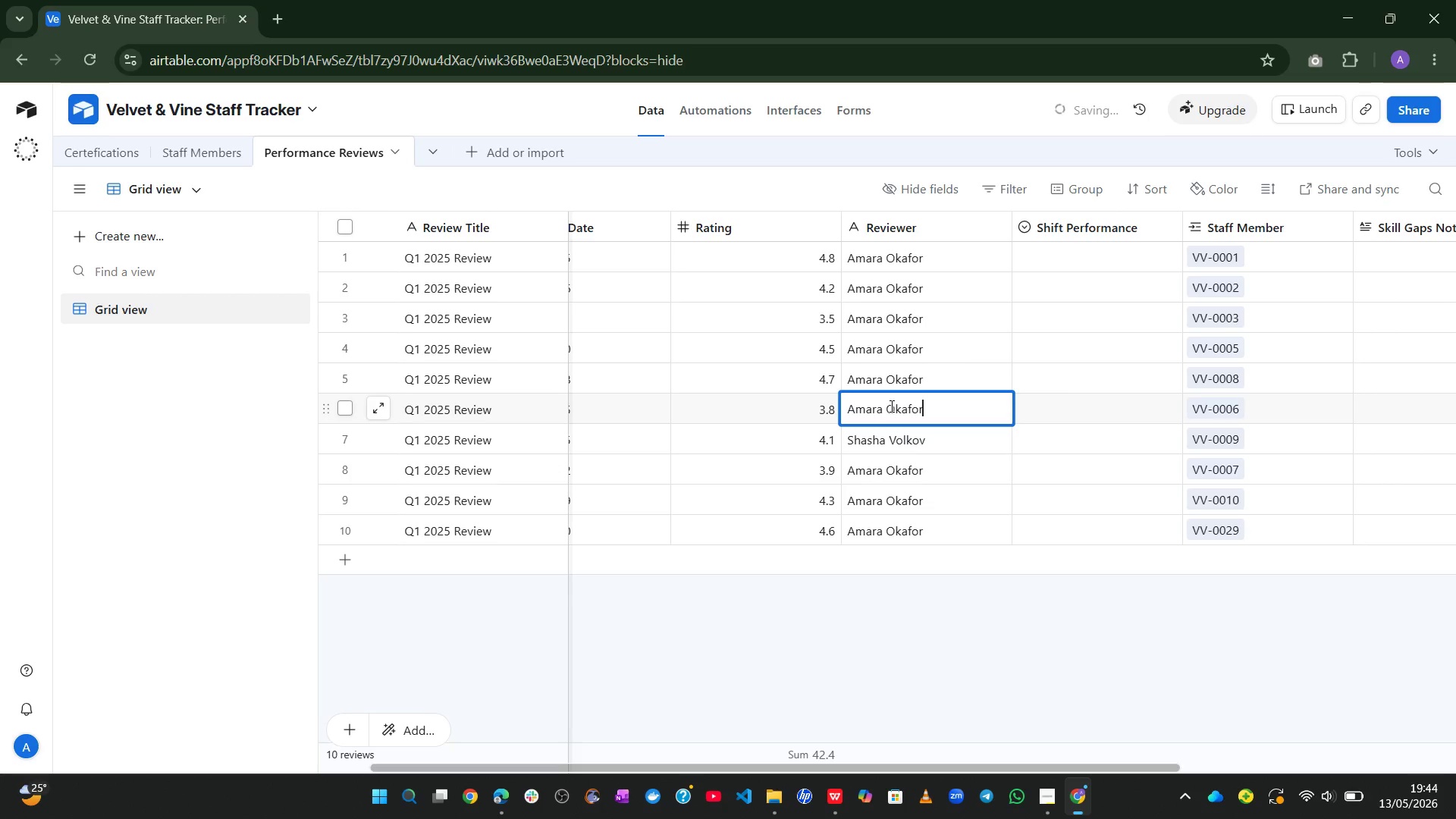 
key(Control+A)
 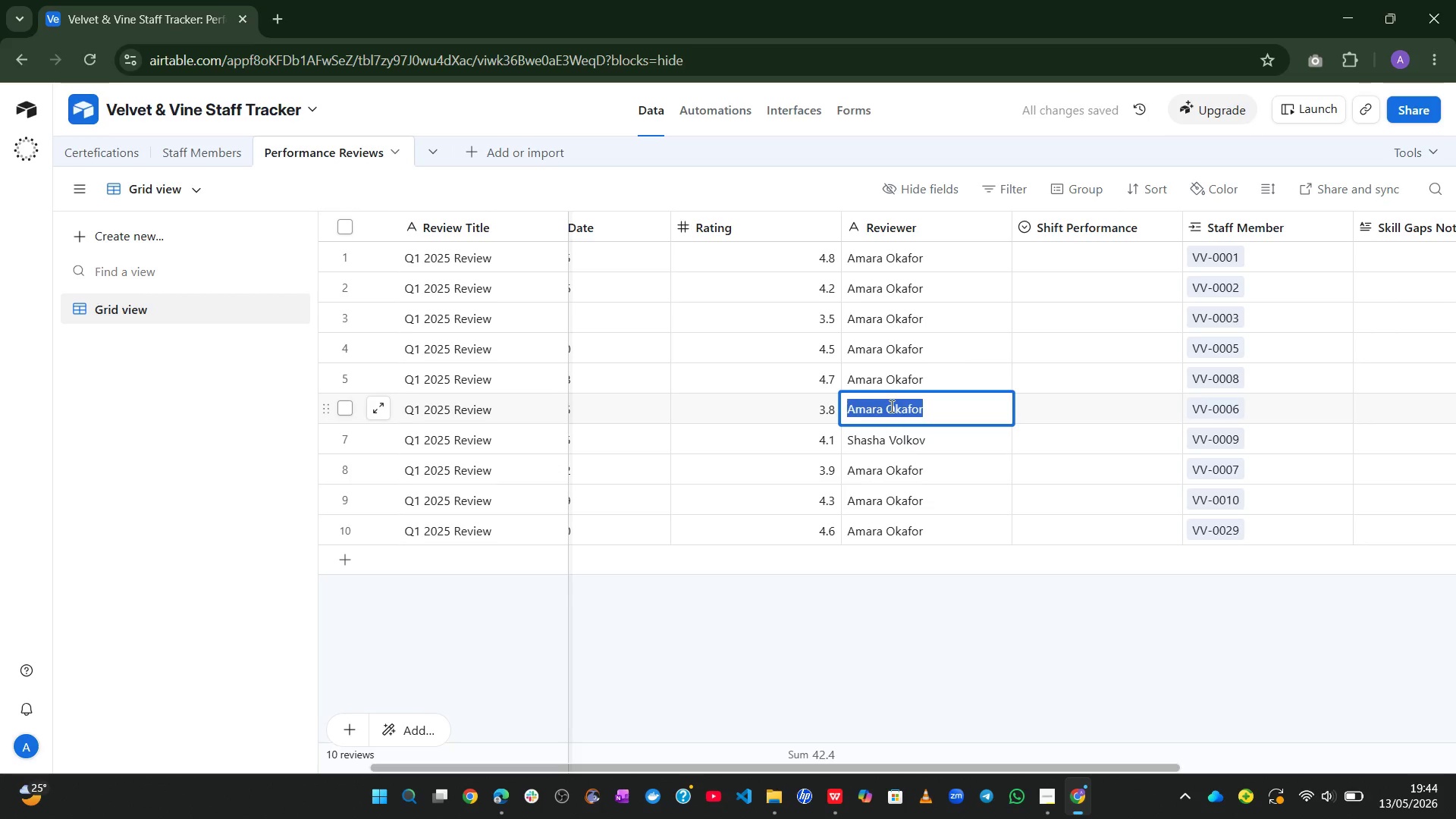 
type(Jordan Smith)
 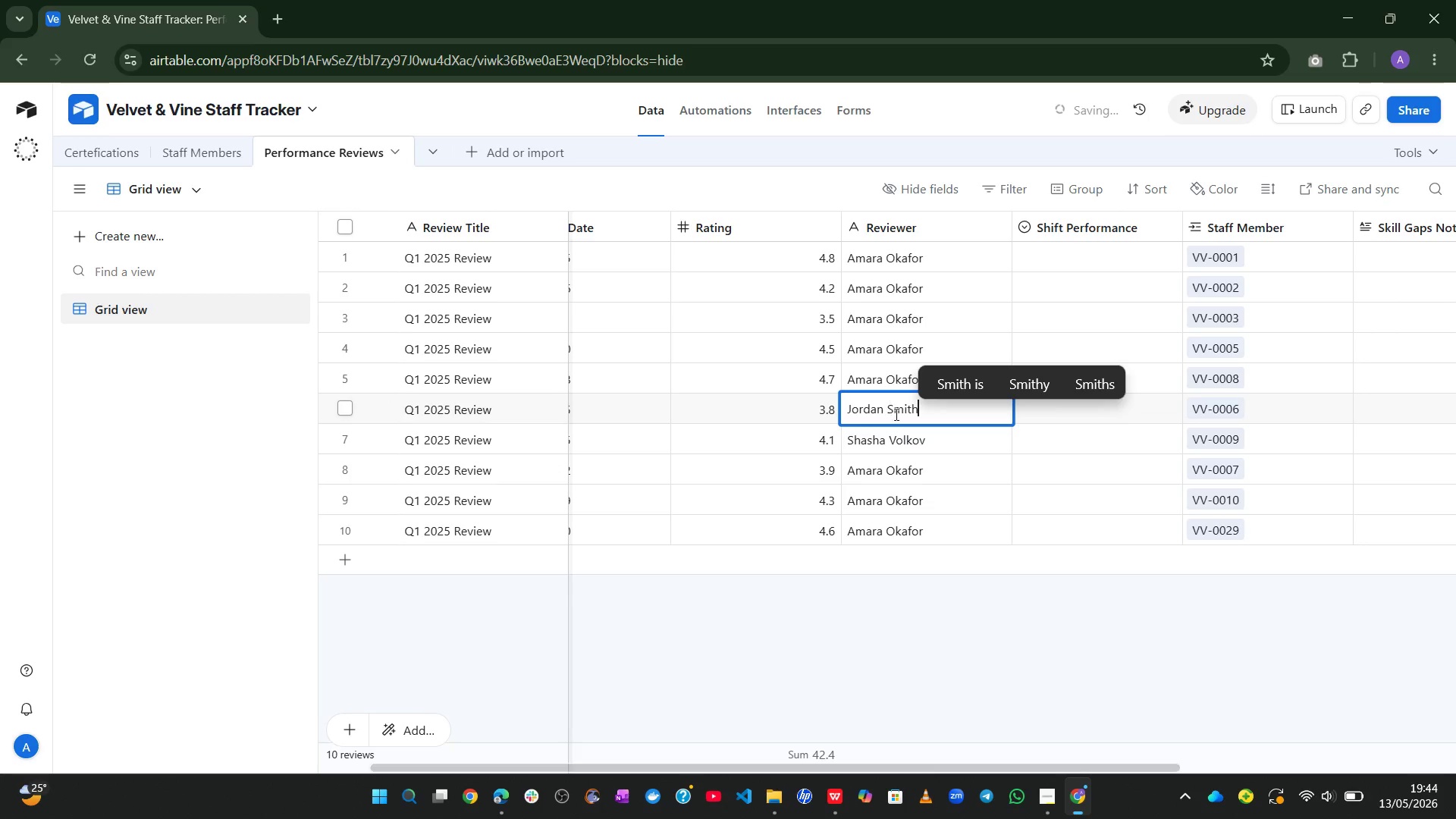 
left_click([979, 679])
 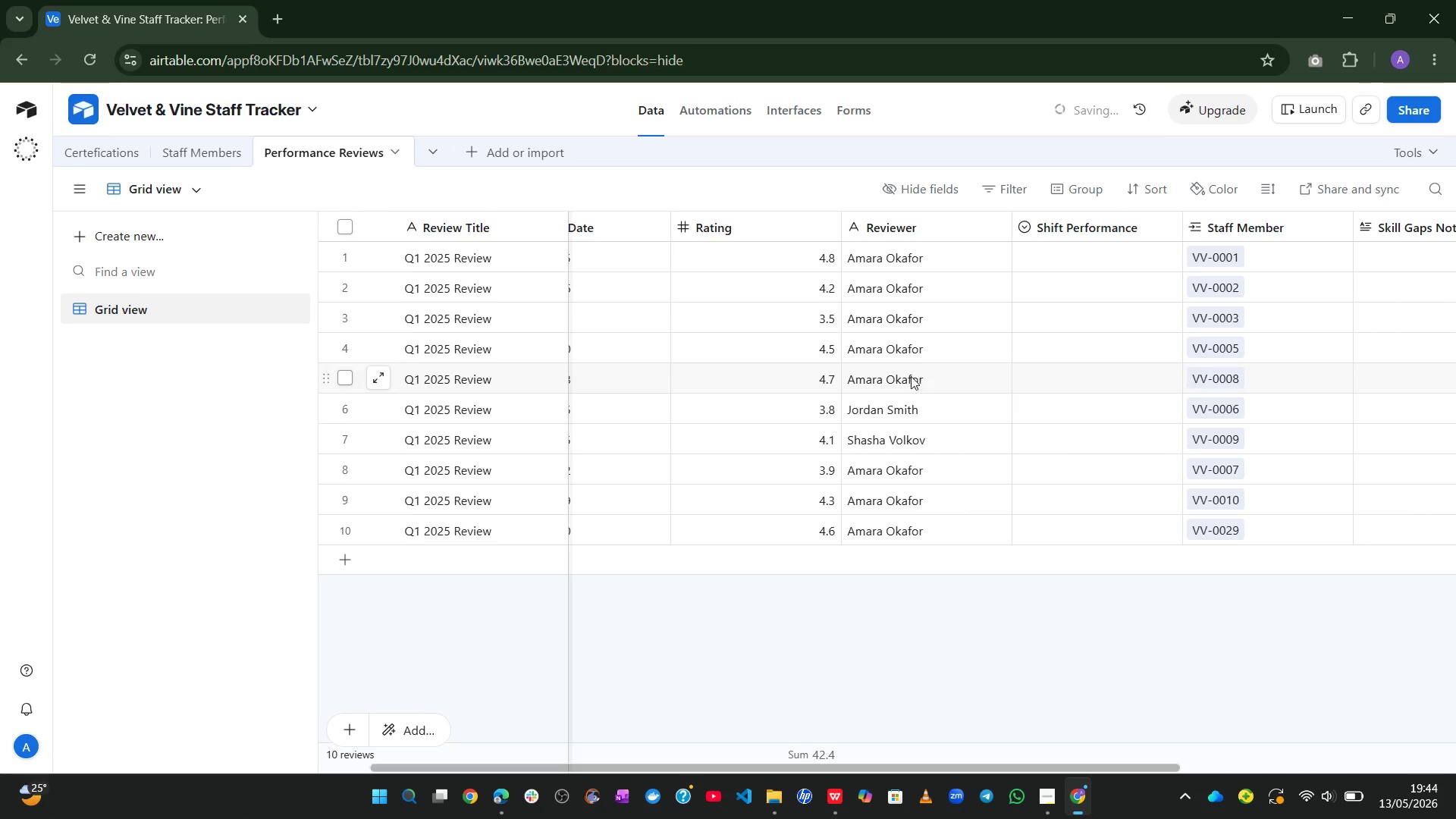 
wait(9.12)
 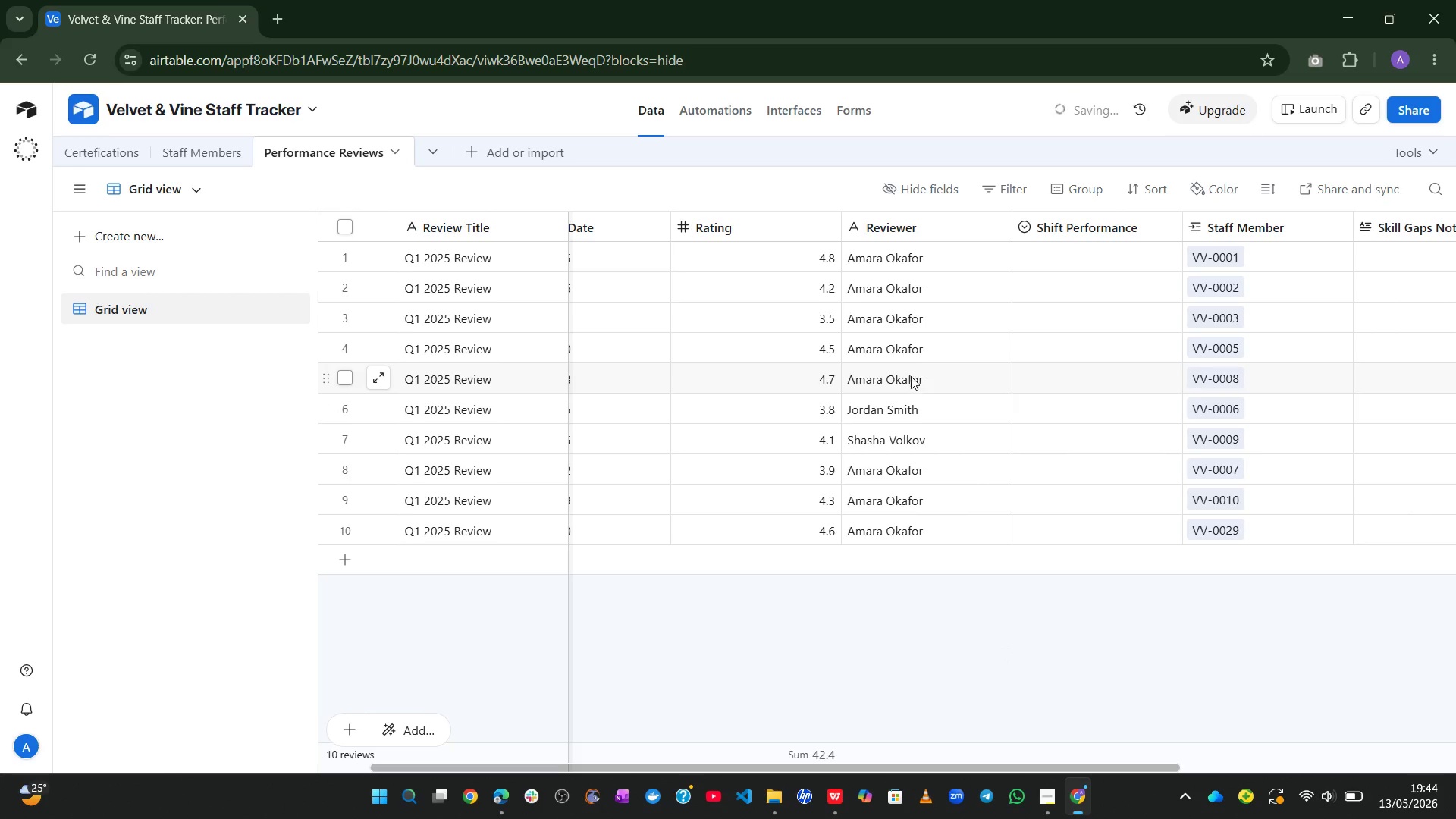 
double_click([899, 318])
 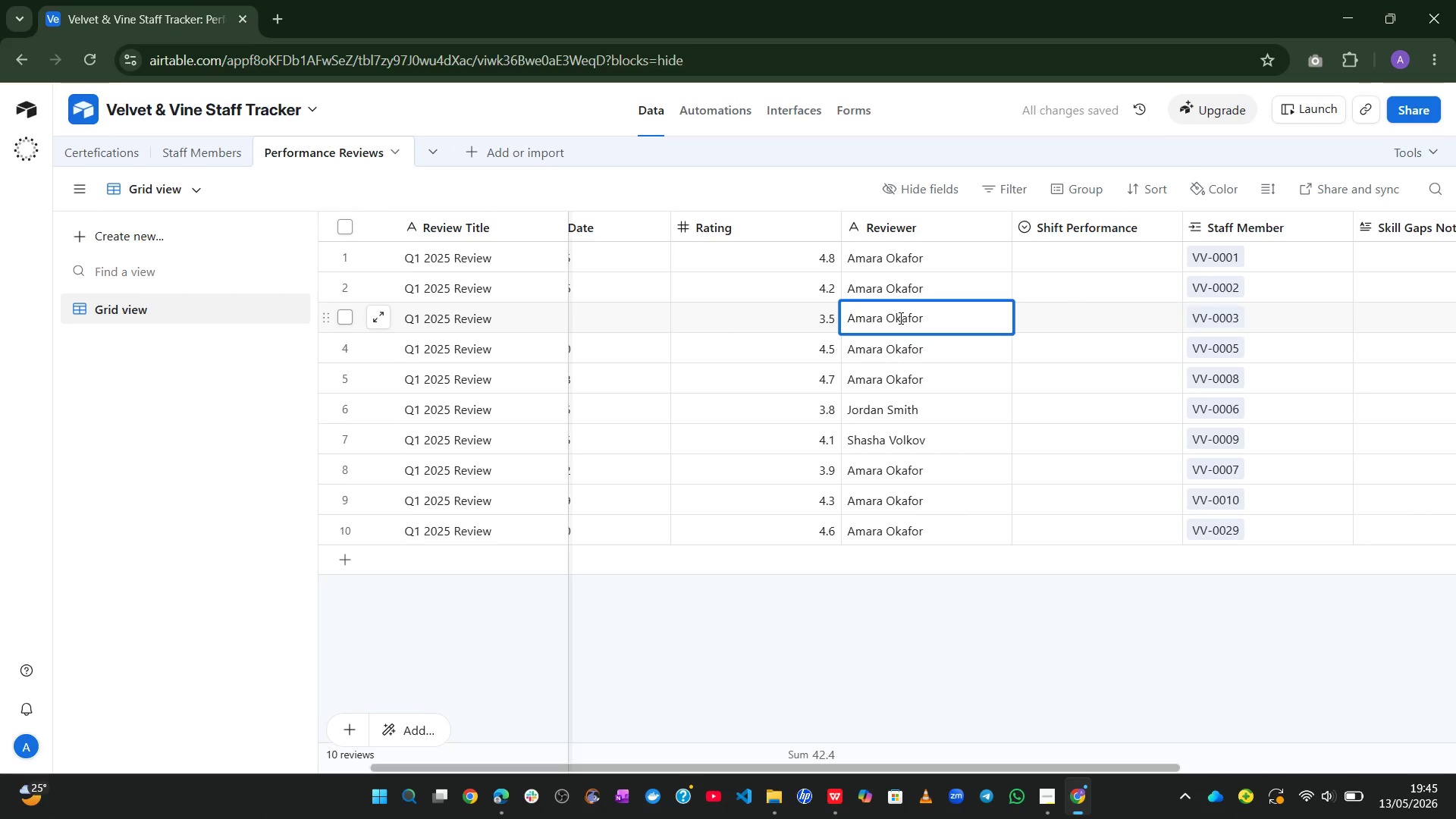 
key(Control+A)
 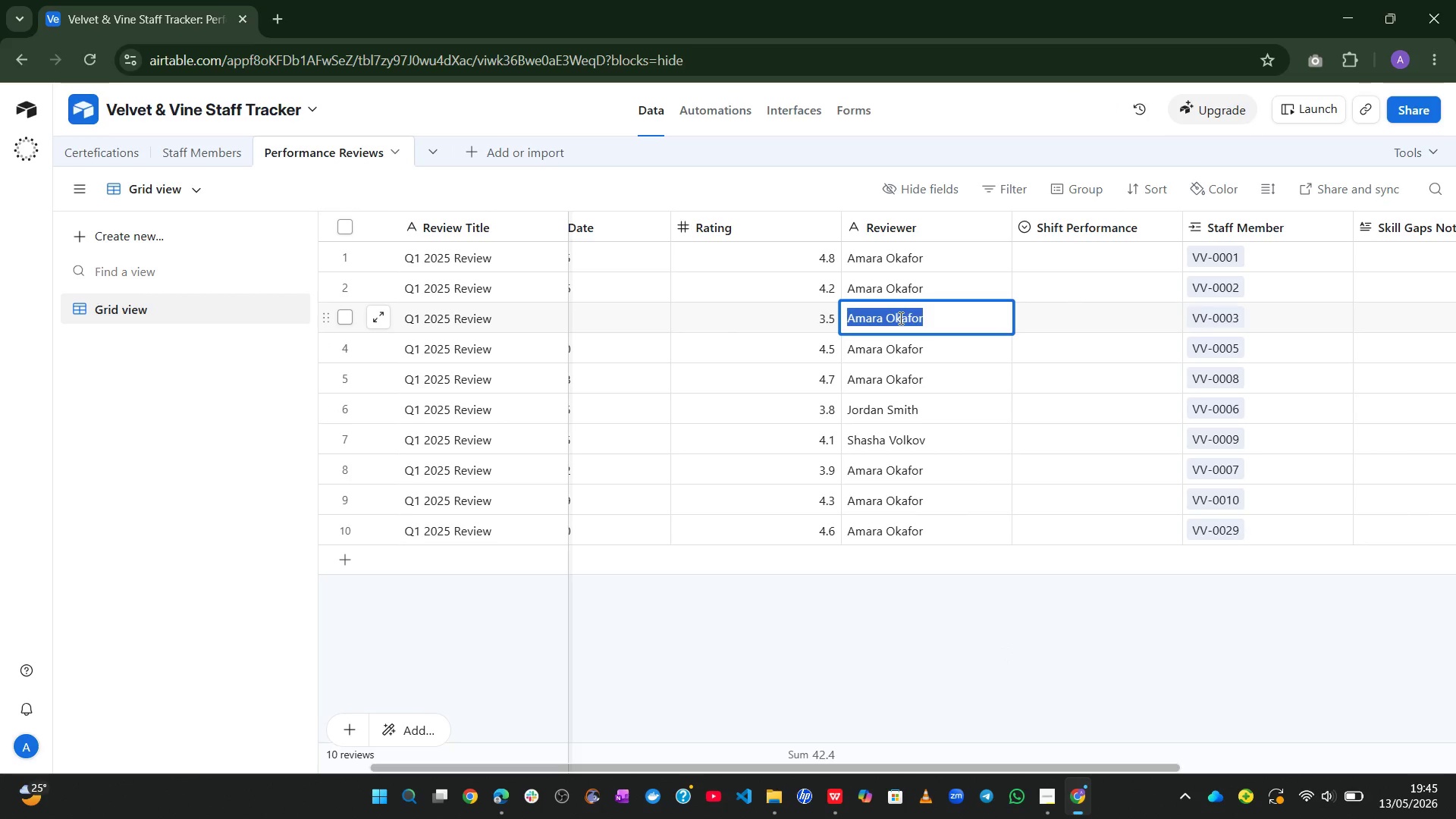 
type(Jordan Smith)
 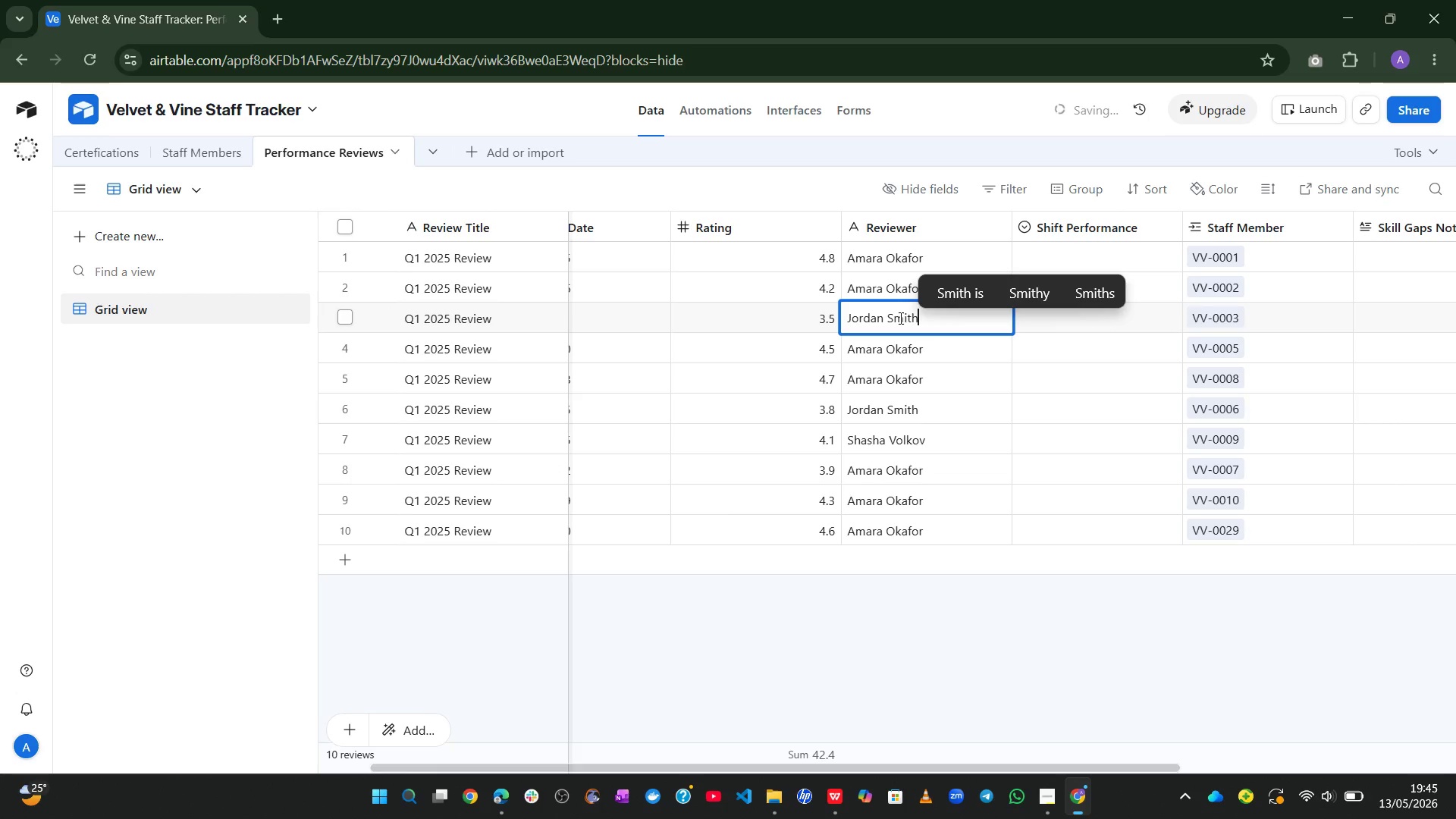 
left_click([985, 573])
 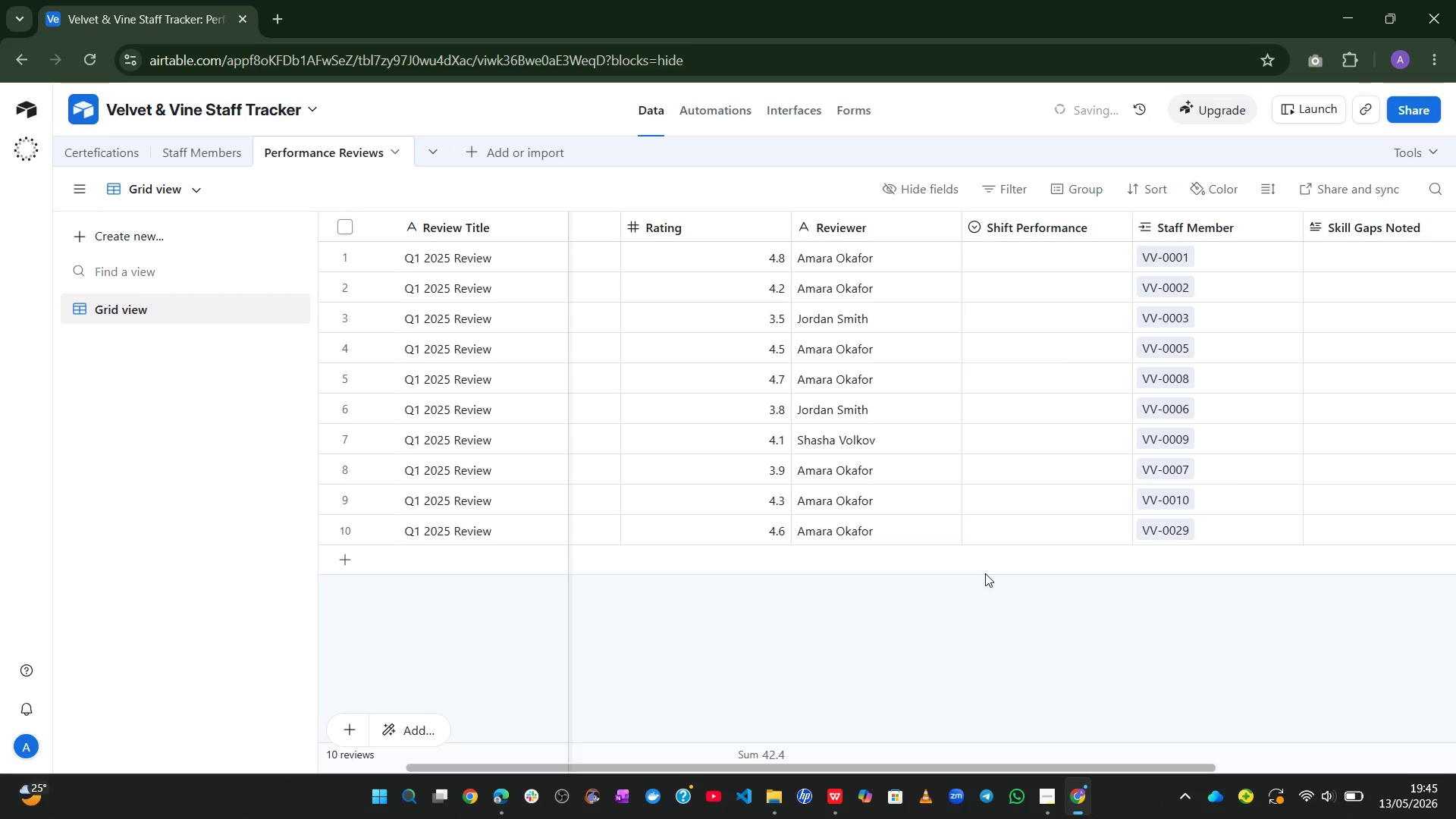 
left_click([1087, 244])
 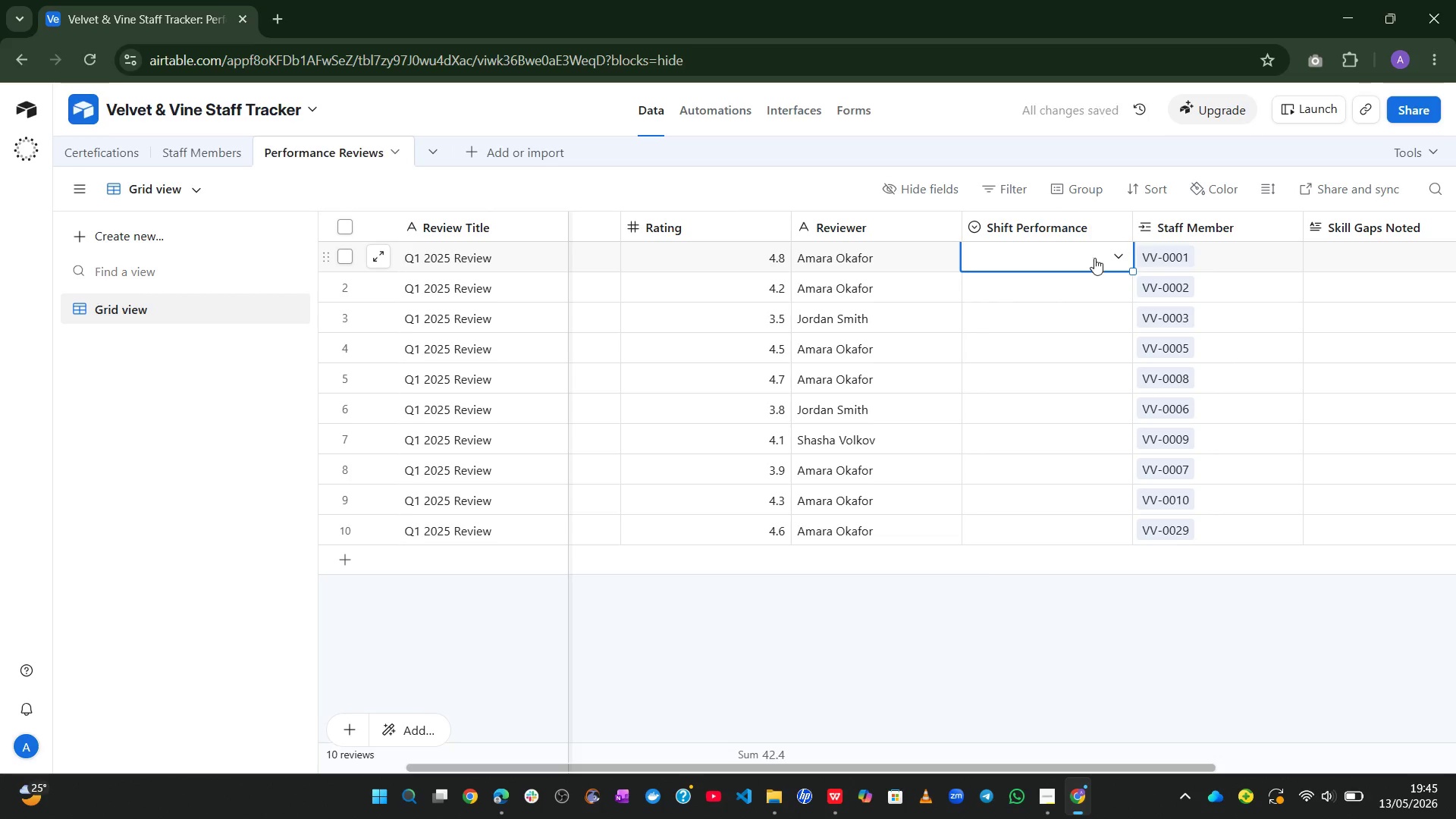 
left_click([1094, 258])
 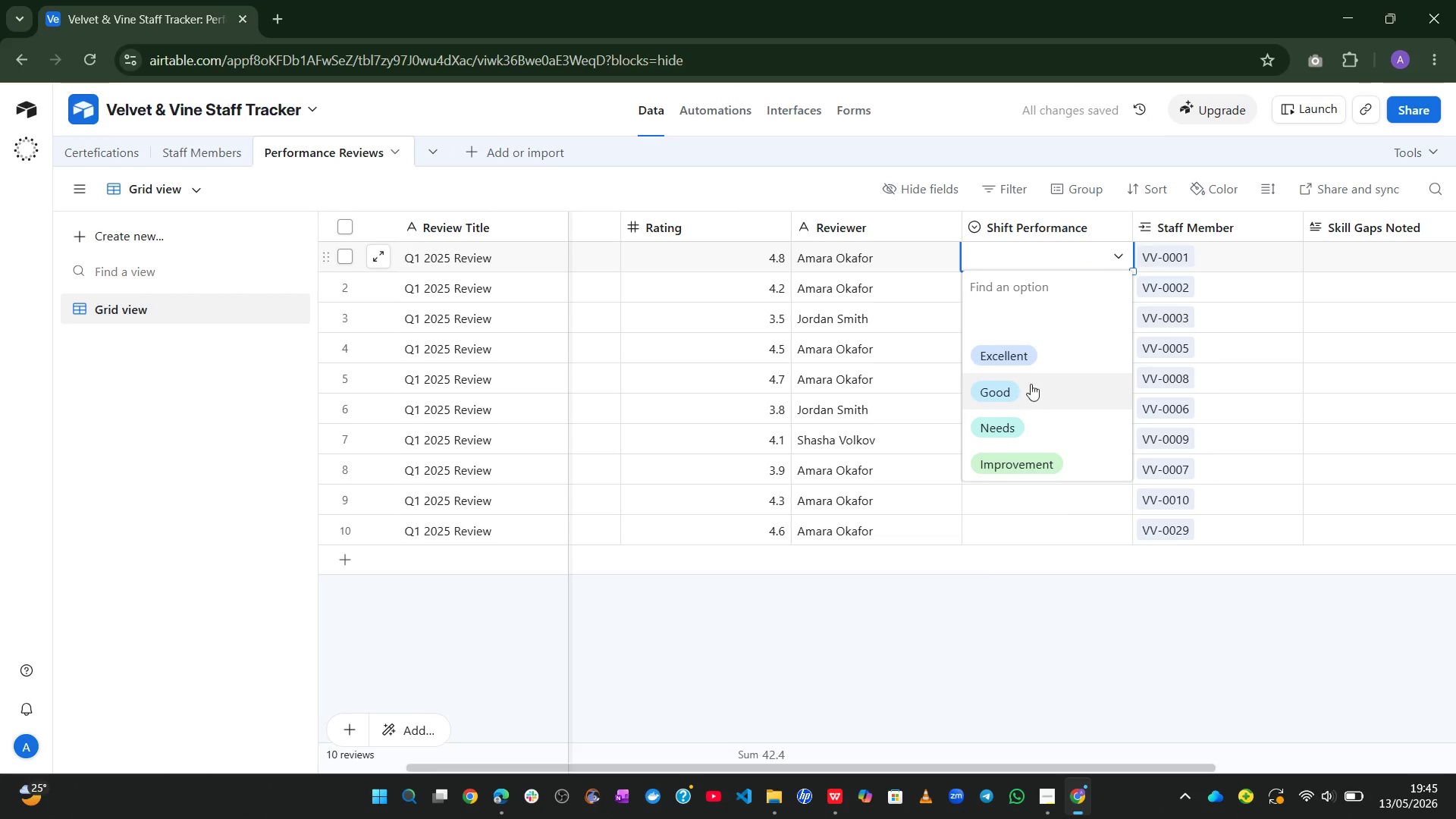 
left_click([1036, 360])
 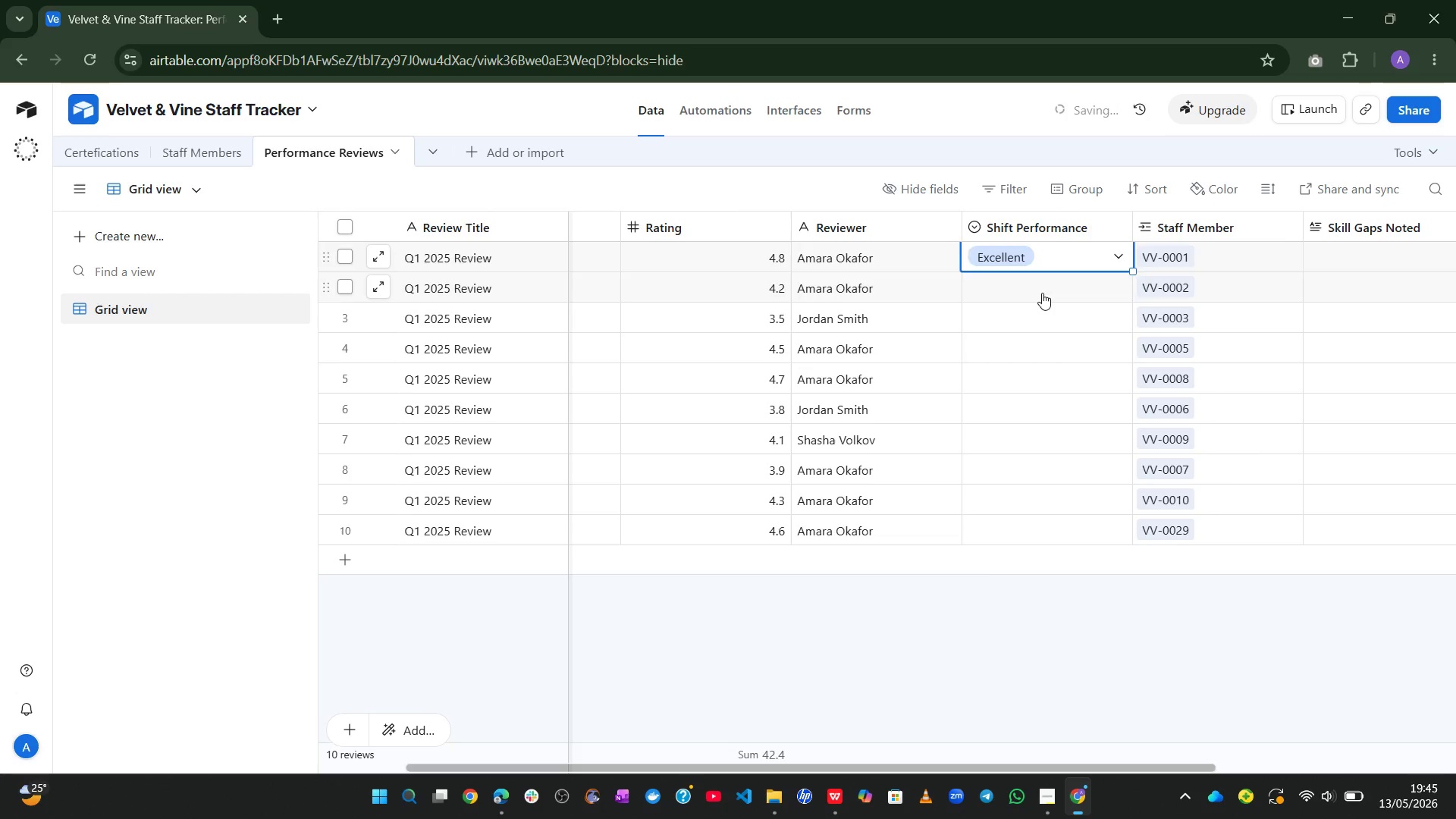 
double_click([1042, 293])
 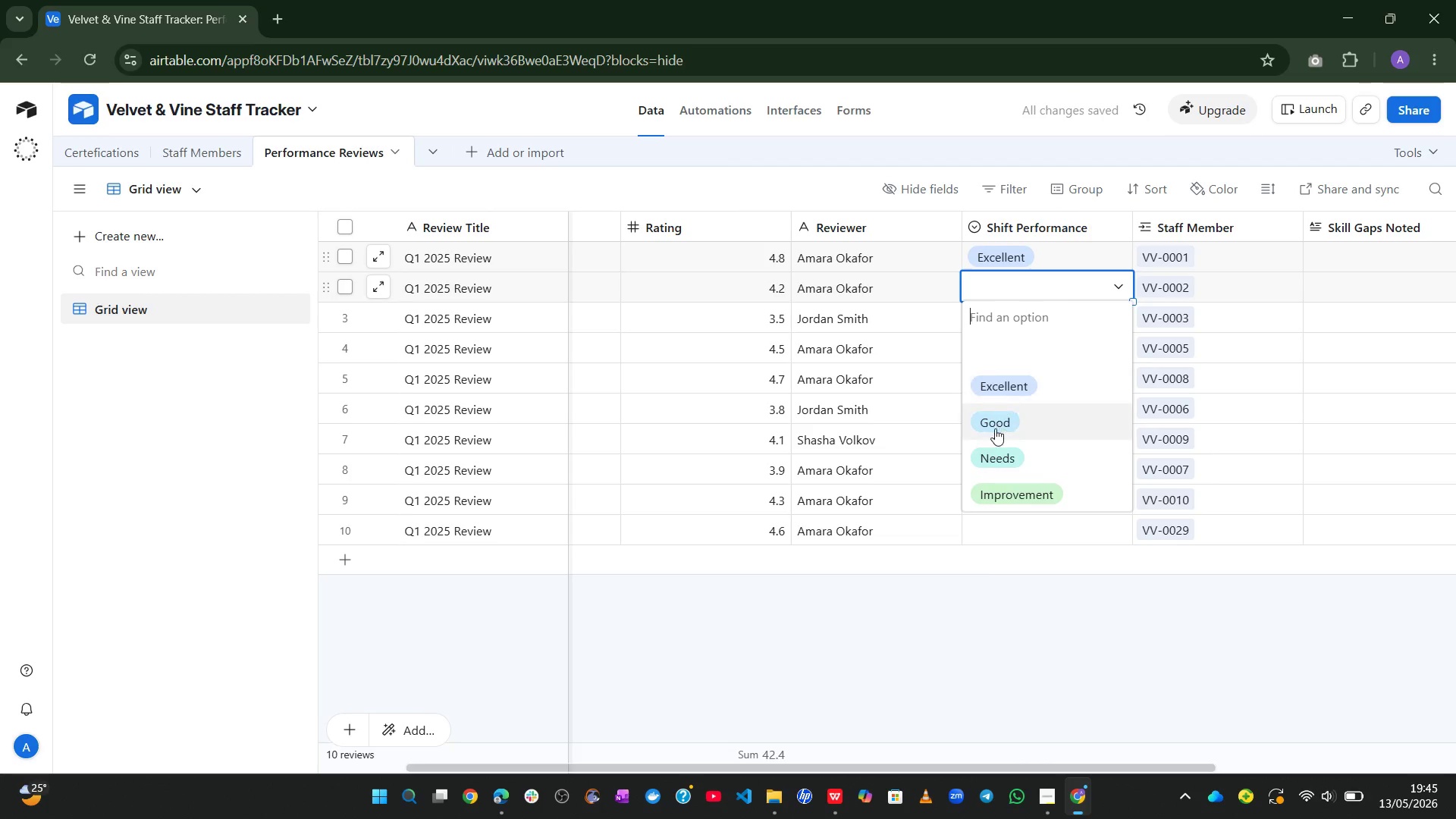 
left_click([993, 431])
 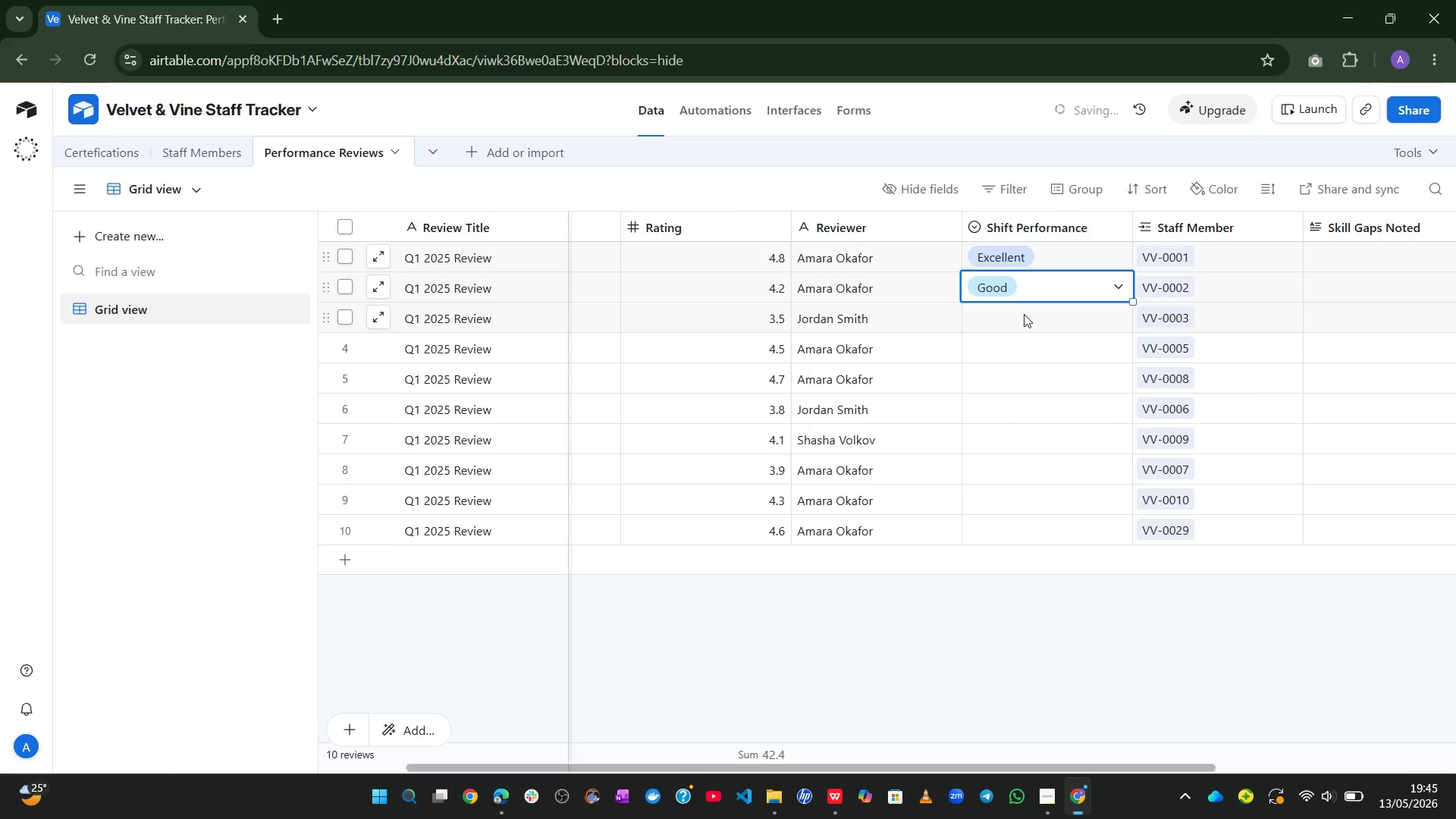 
left_click([1024, 314])
 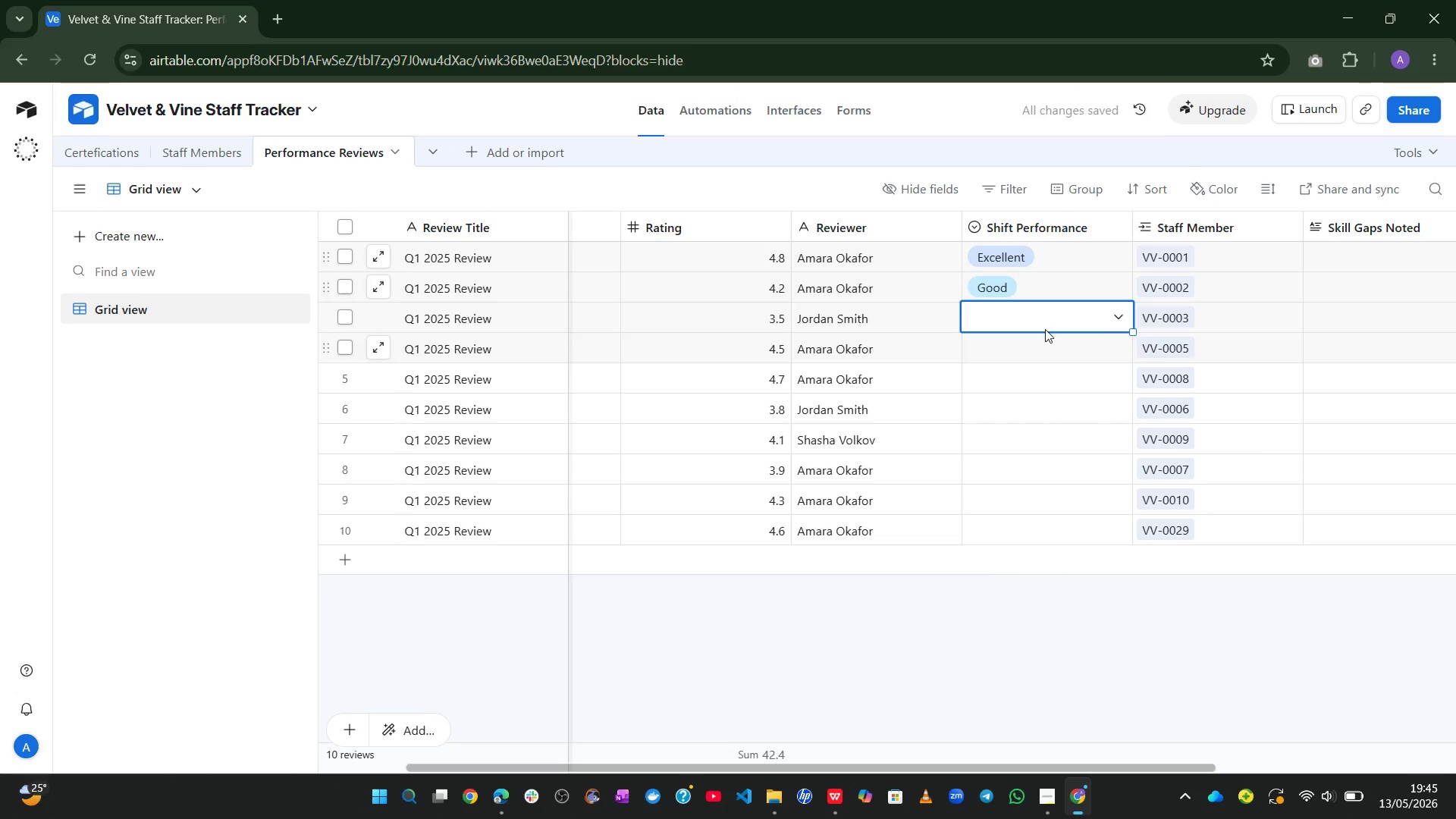 
left_click([1061, 317])
 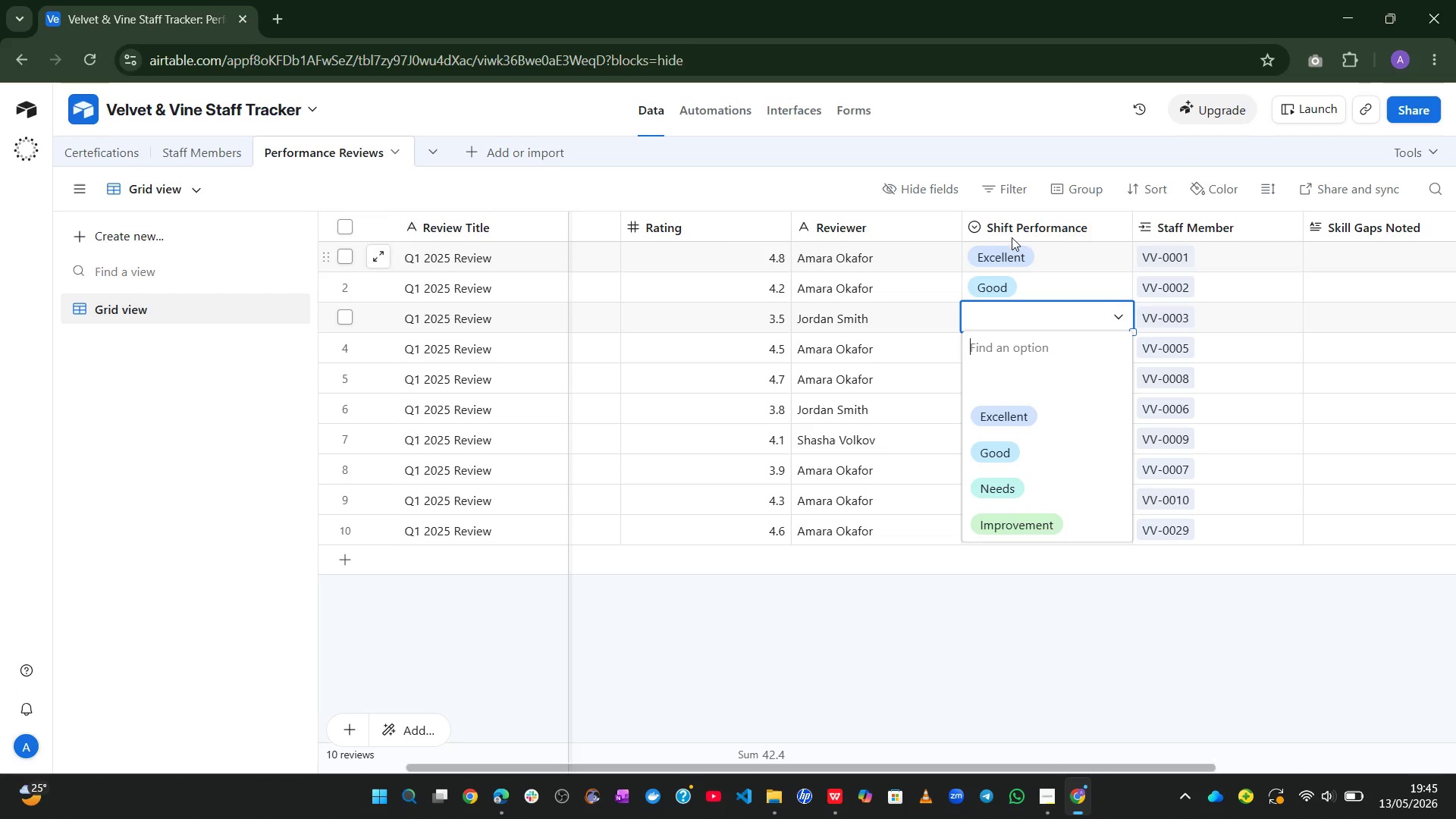 
double_click([1026, 224])
 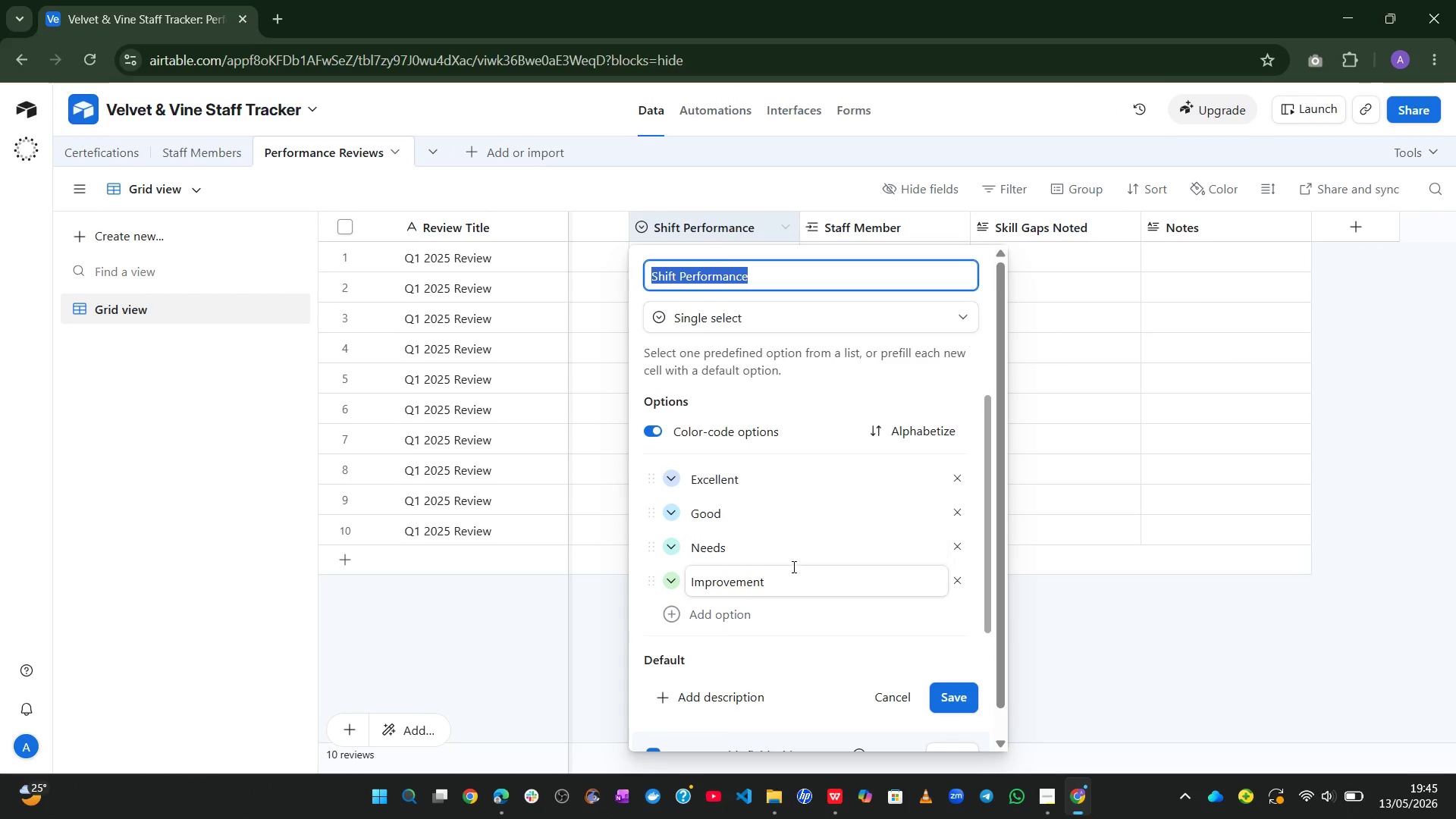 
left_click([757, 579])
 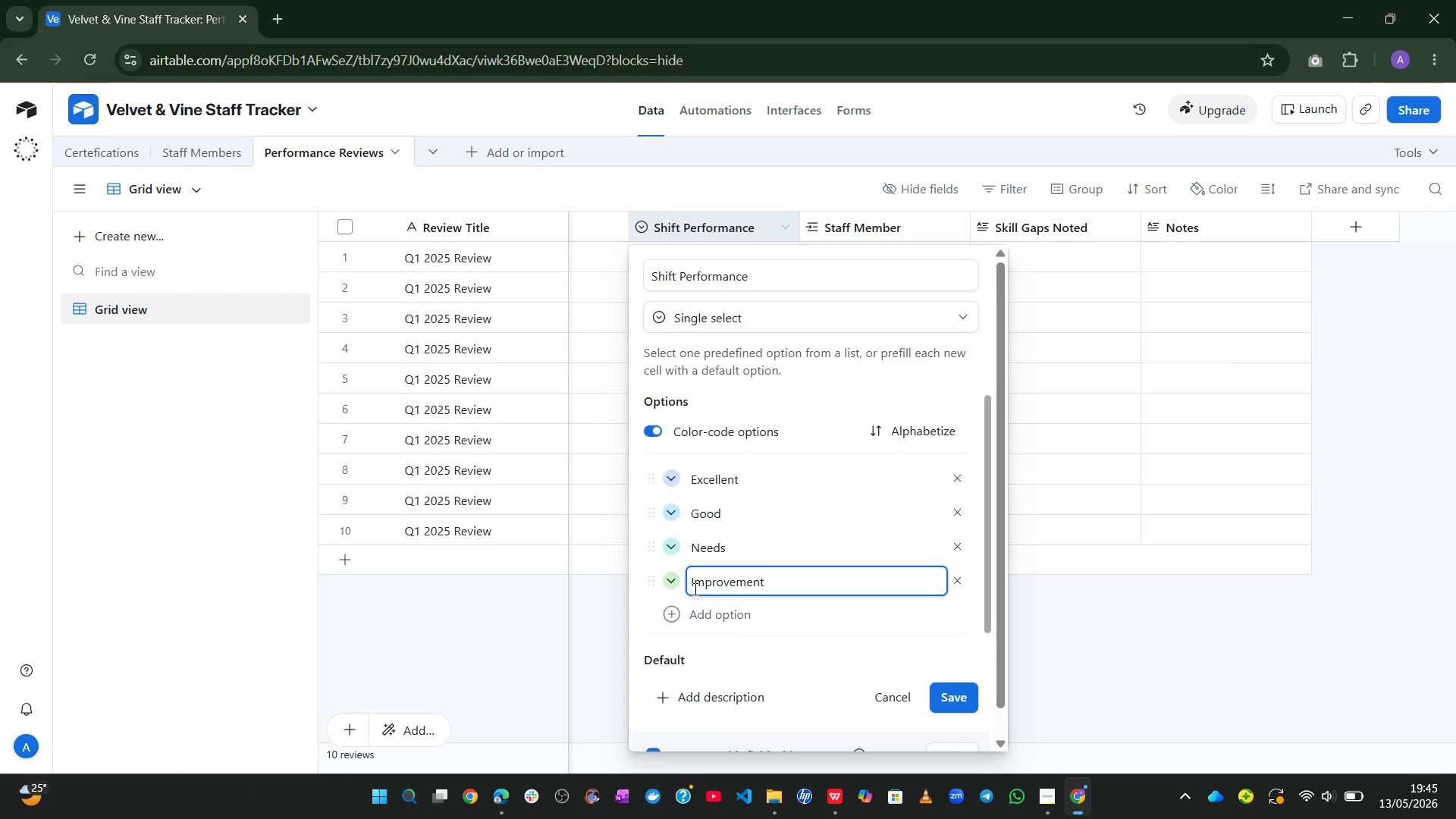 
left_click([693, 589])
 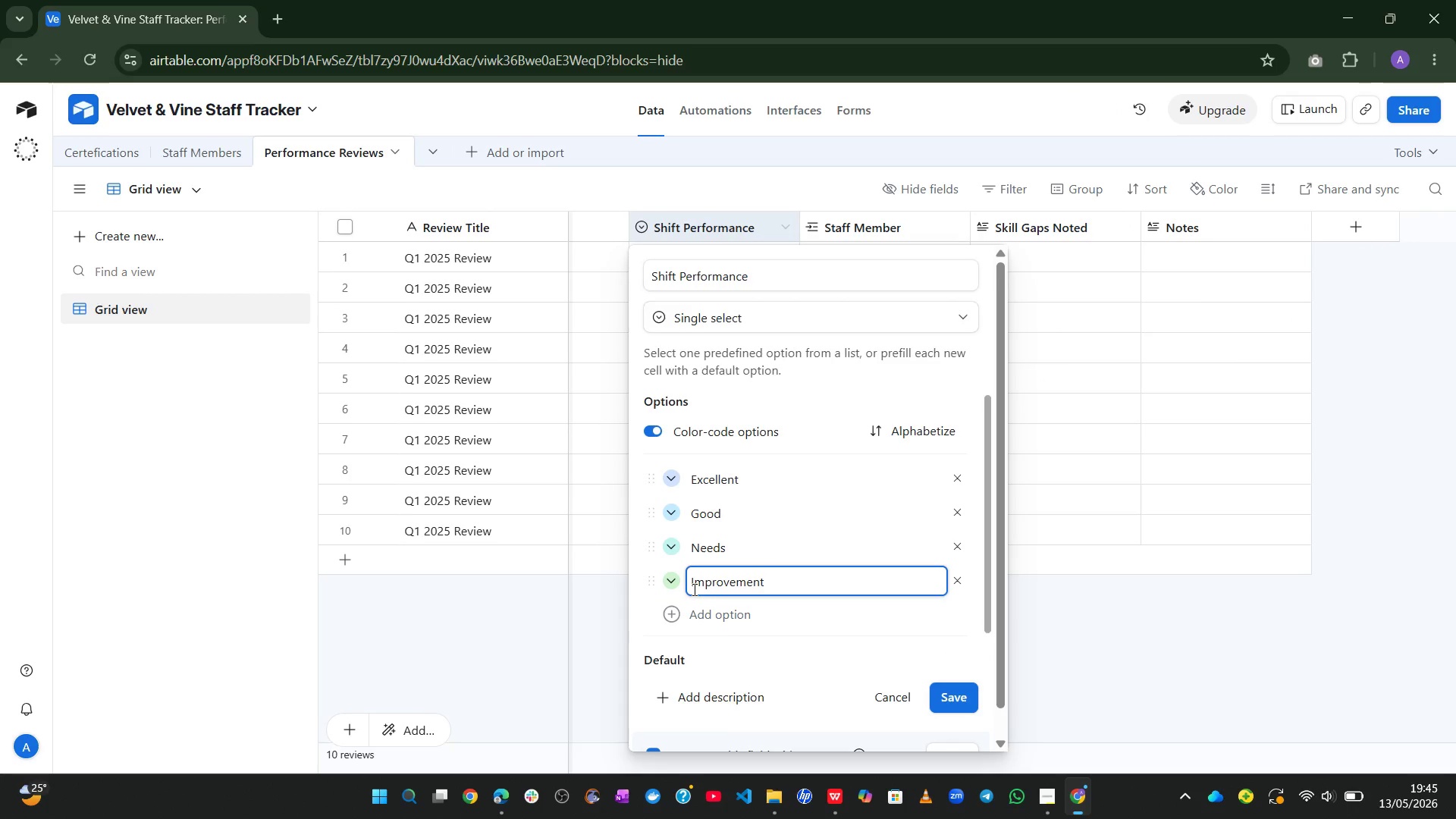 
key(ArrowLeft)
 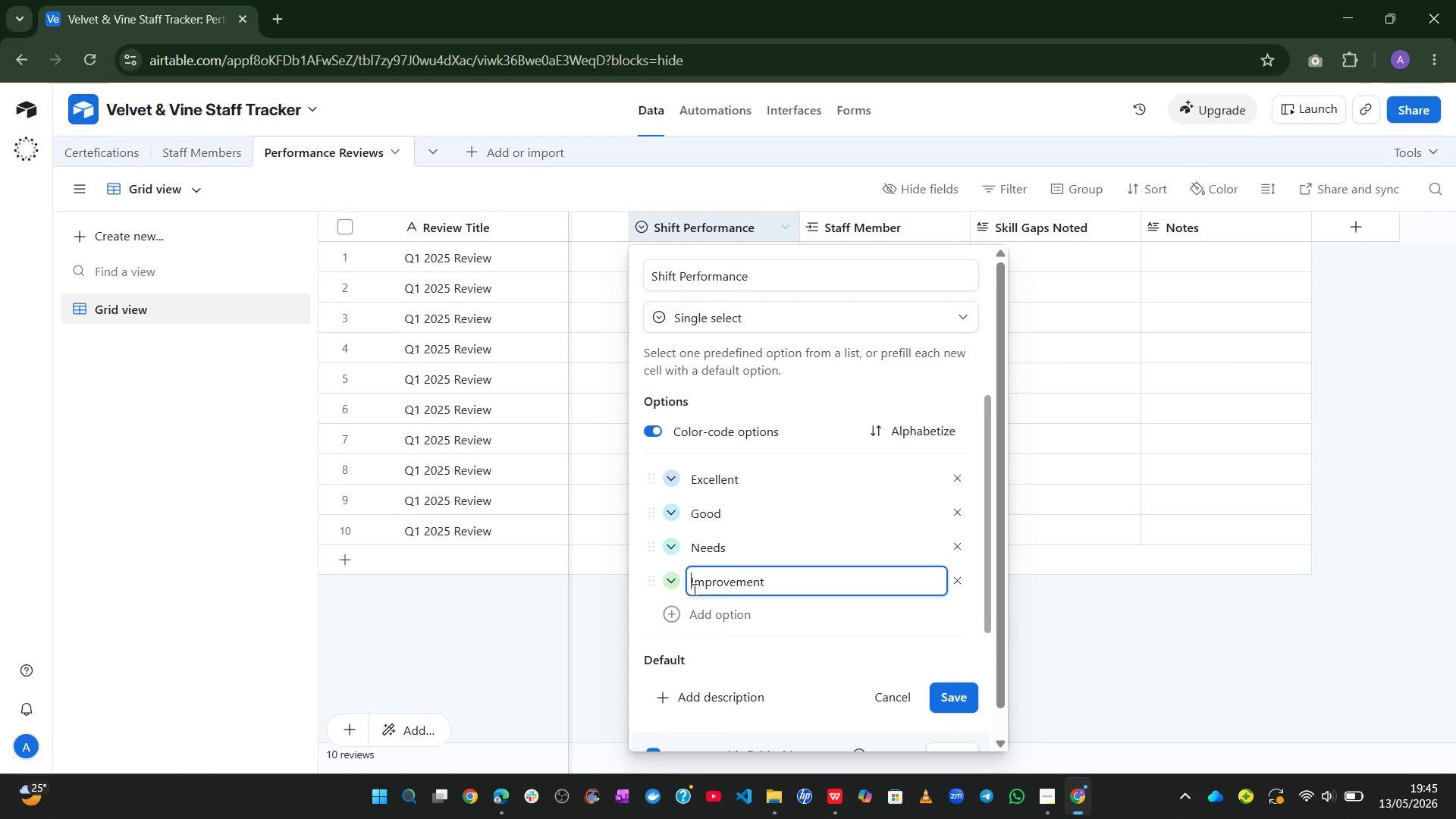 
type(Needs )
 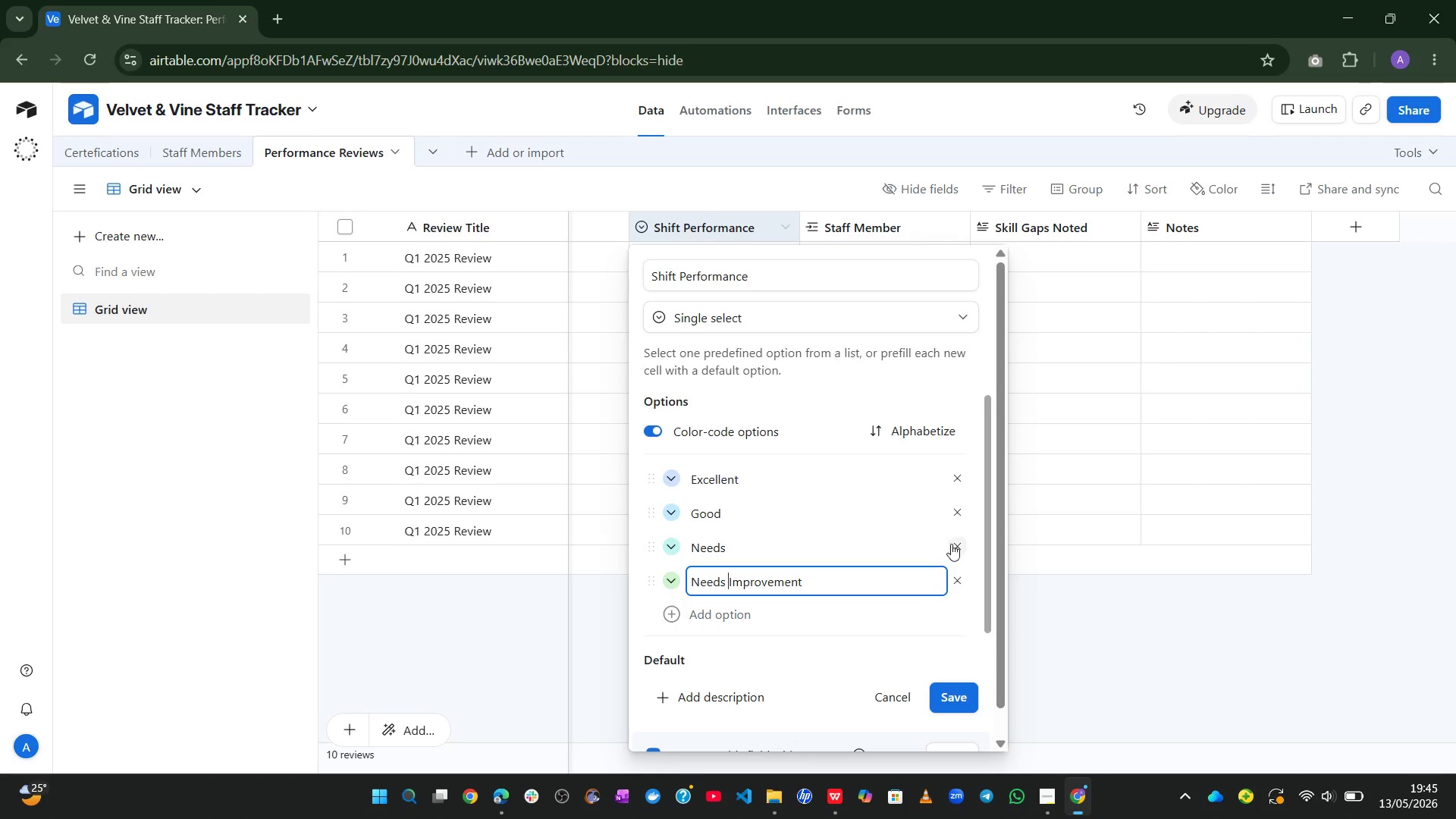 
left_click([954, 544])
 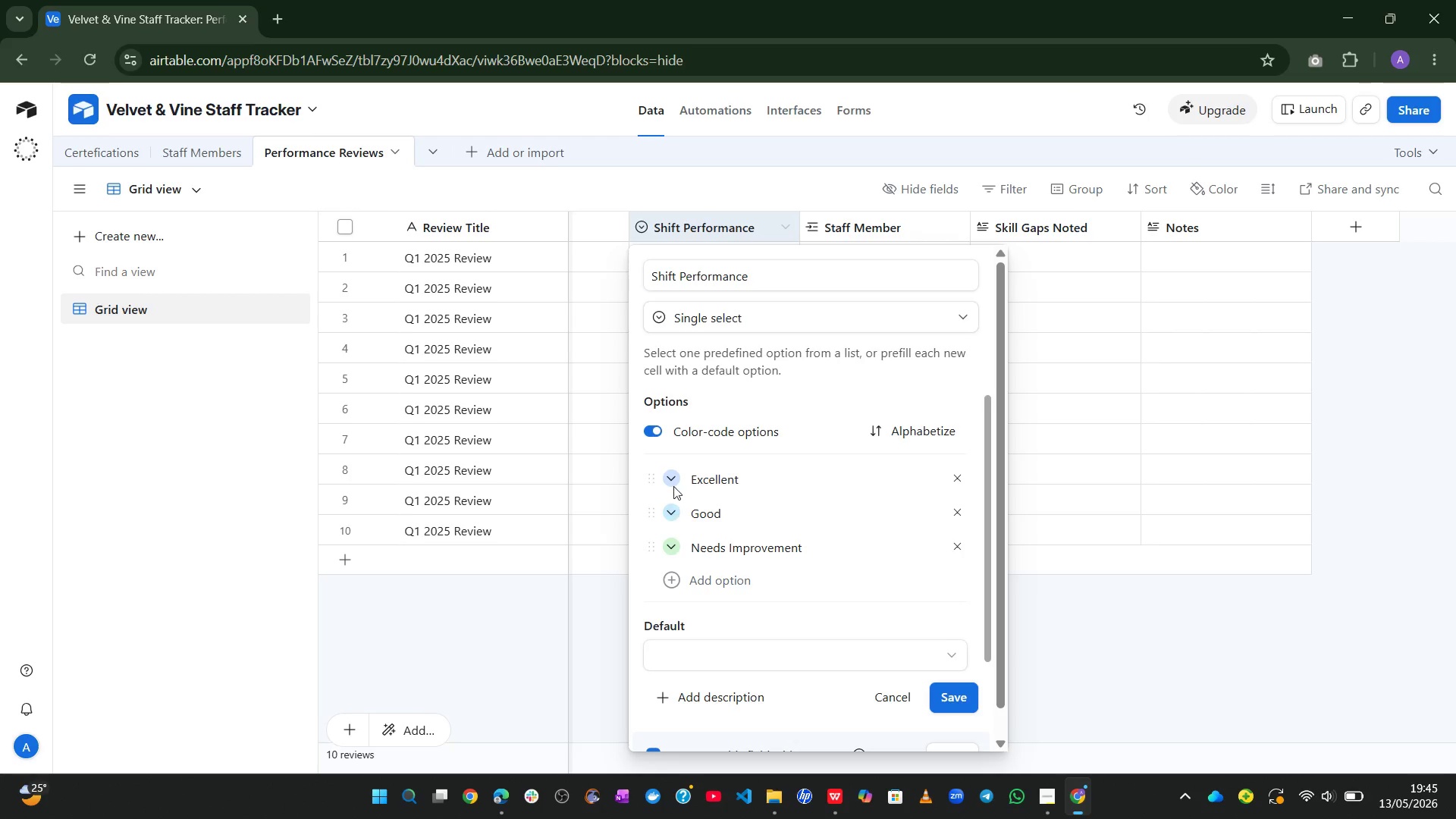 
left_click([670, 472])
 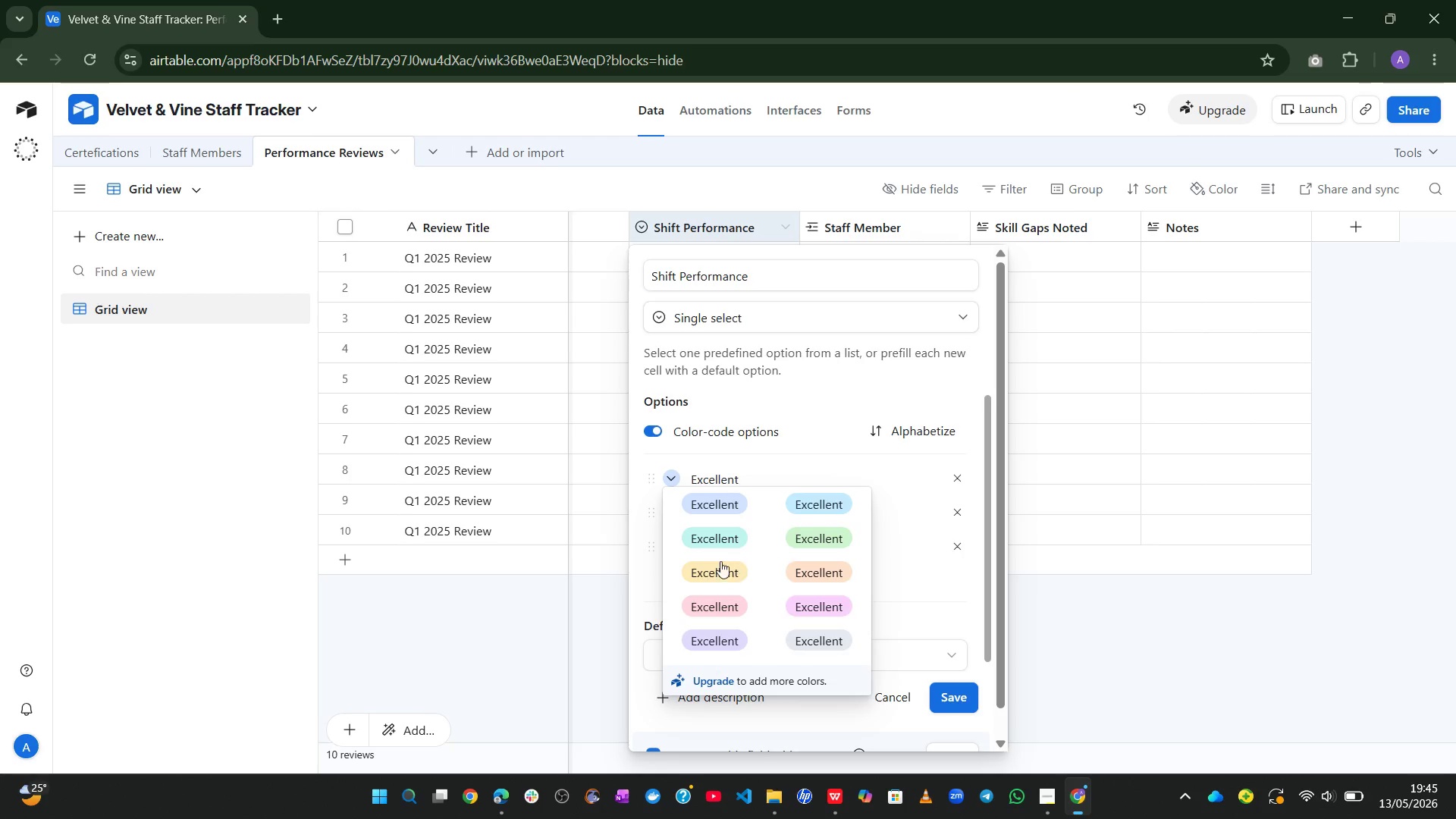 
left_click([706, 566])
 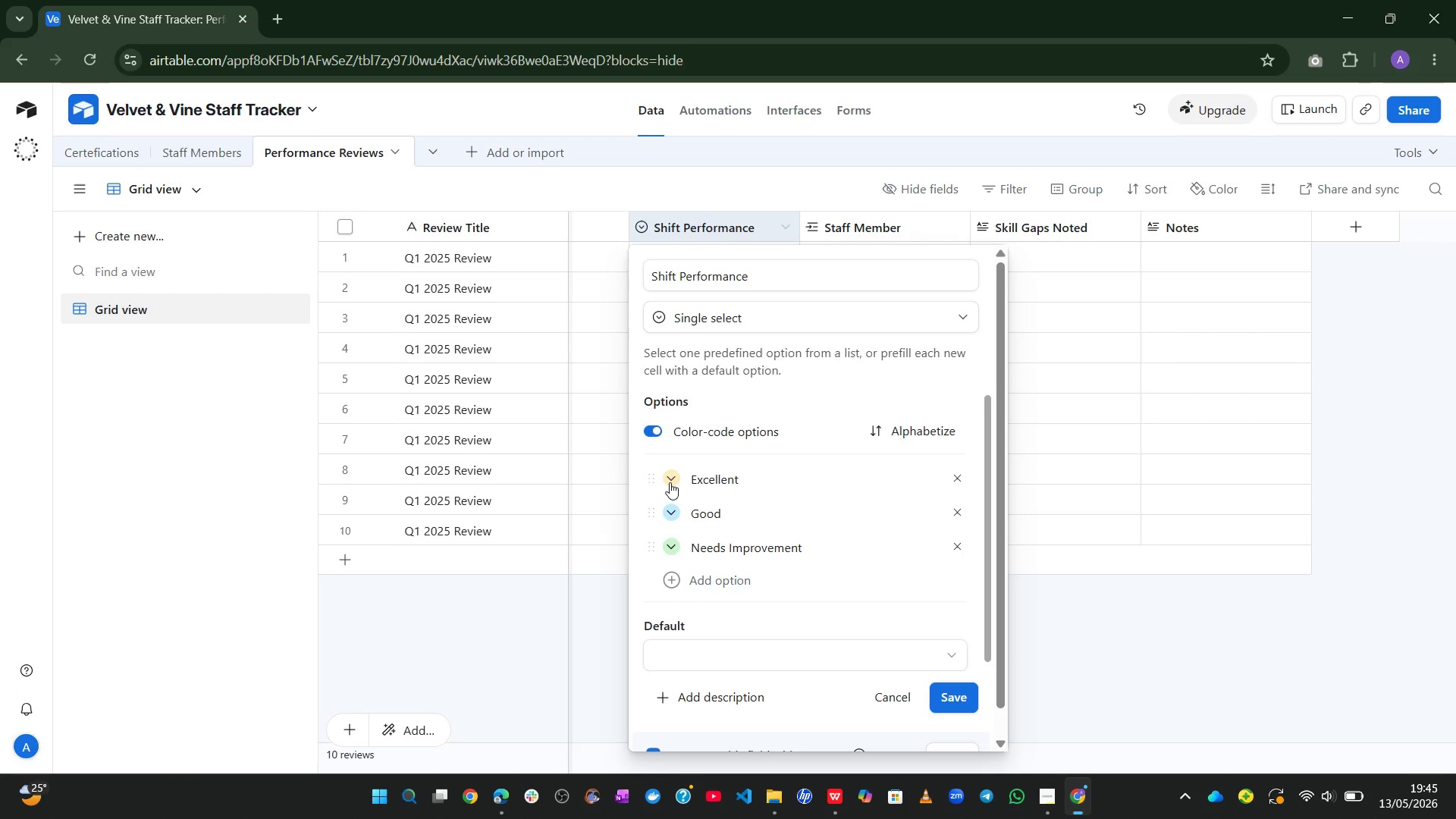 
left_click([664, 477])
 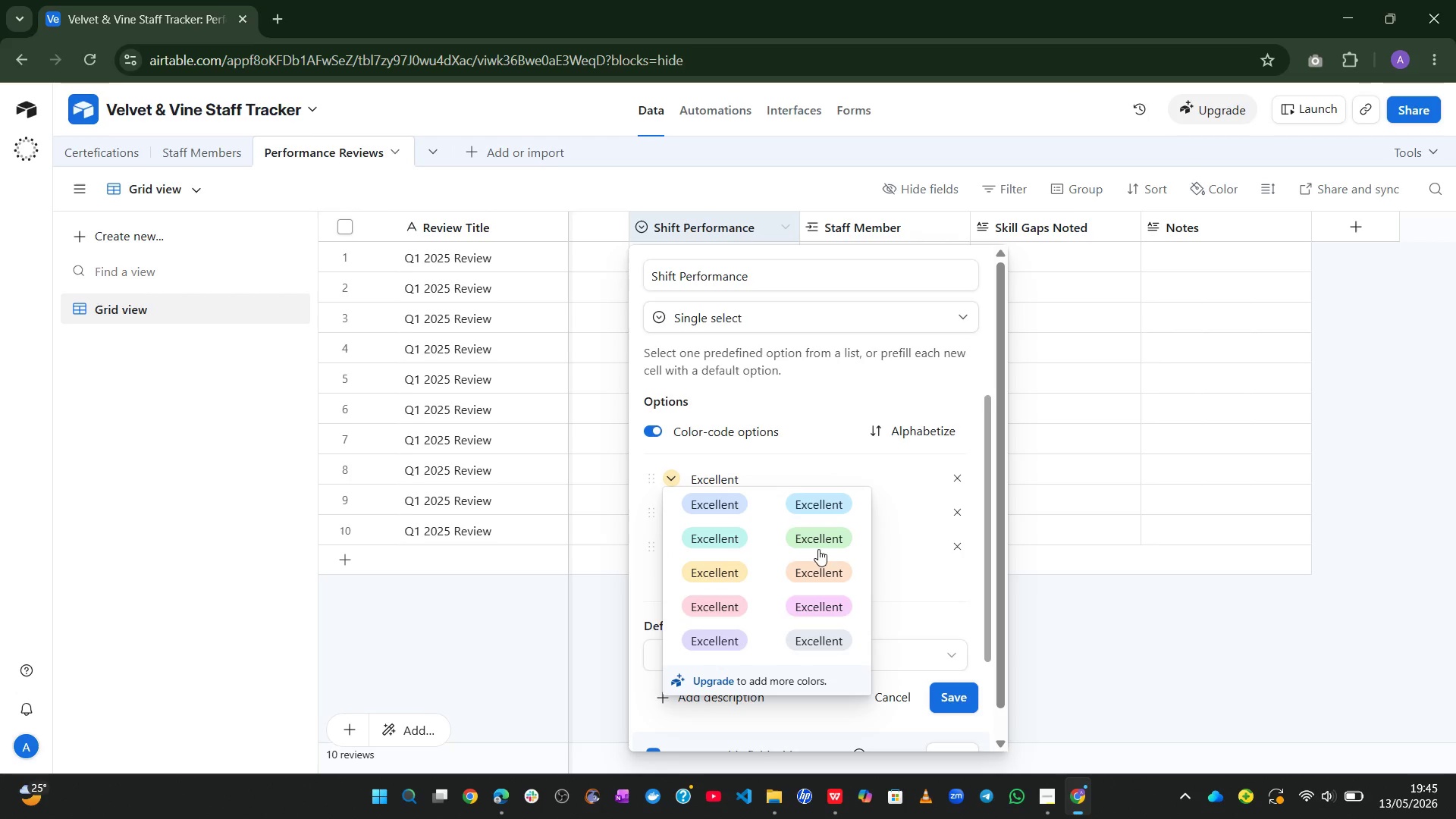 
left_click([818, 545])
 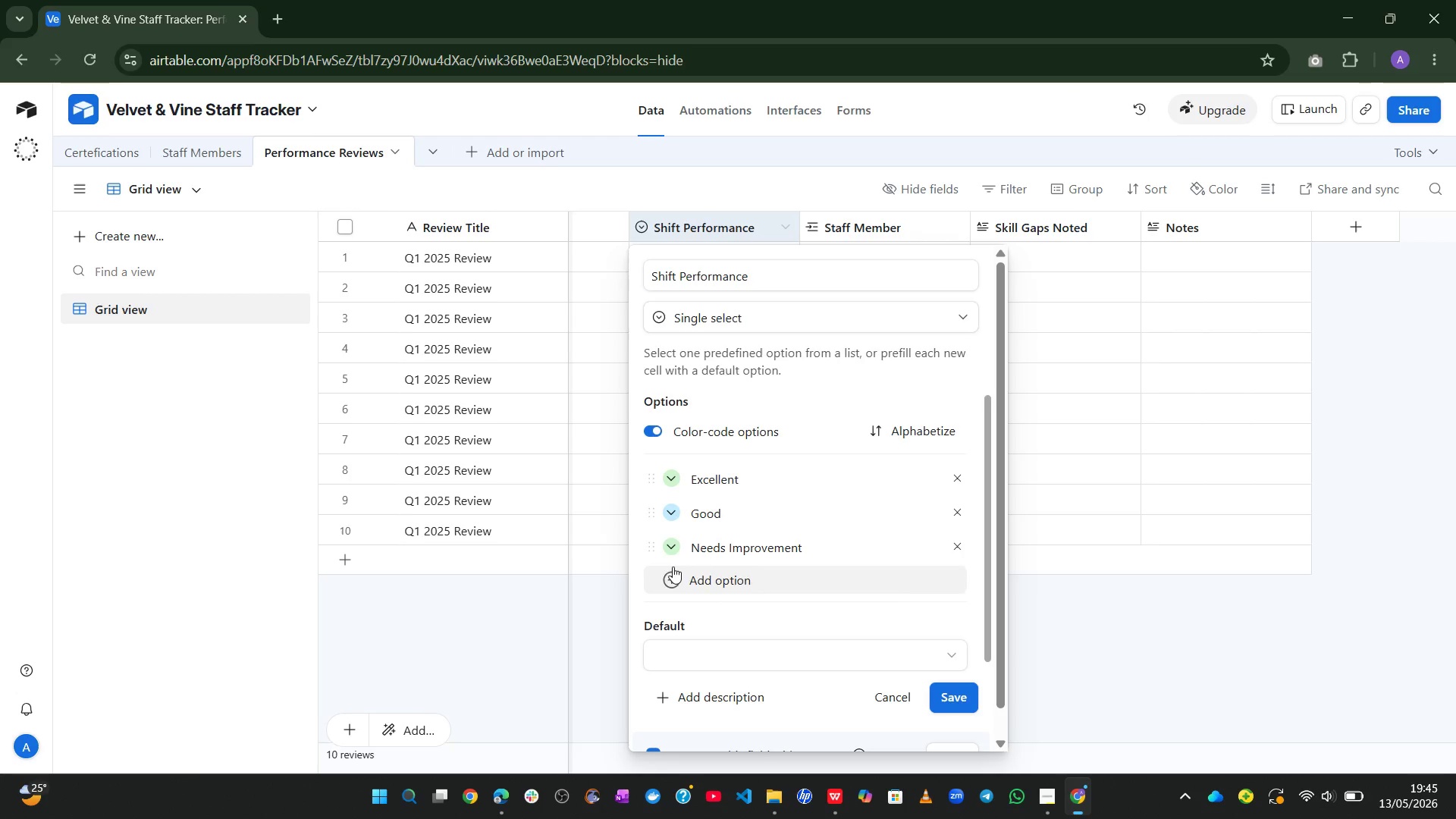 
left_click([673, 549])
 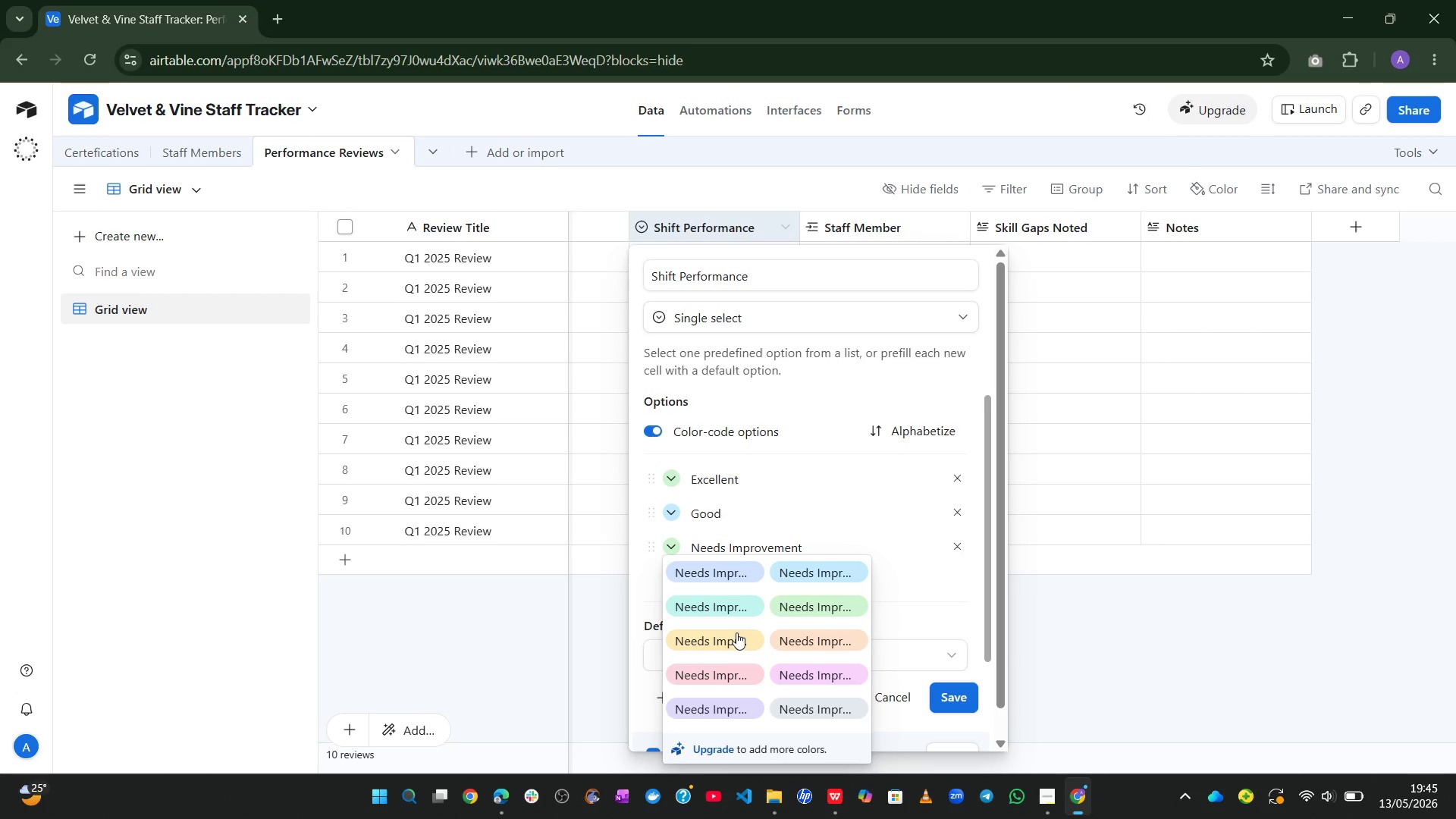 
left_click([794, 701])
 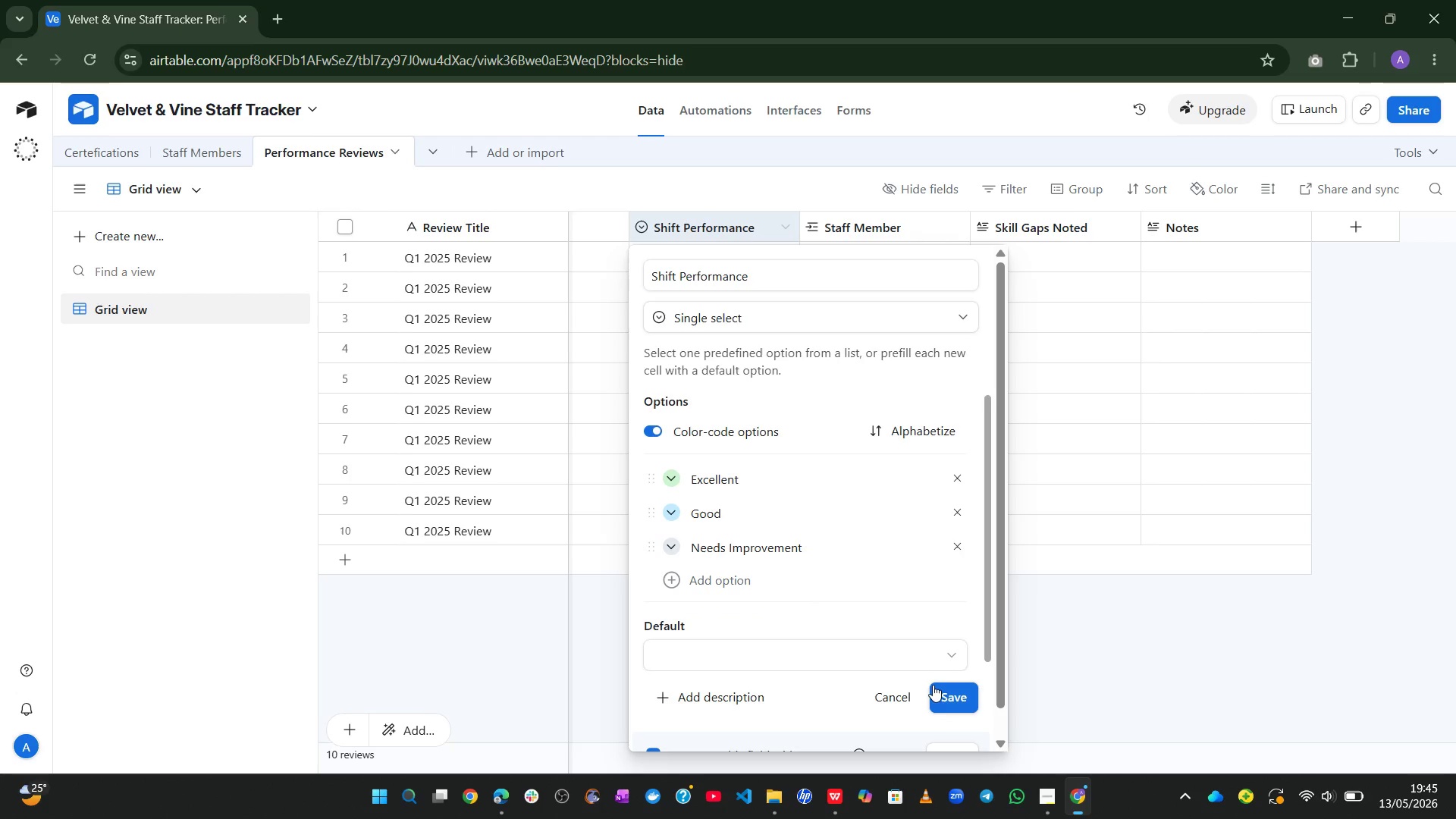 
left_click([947, 692])
 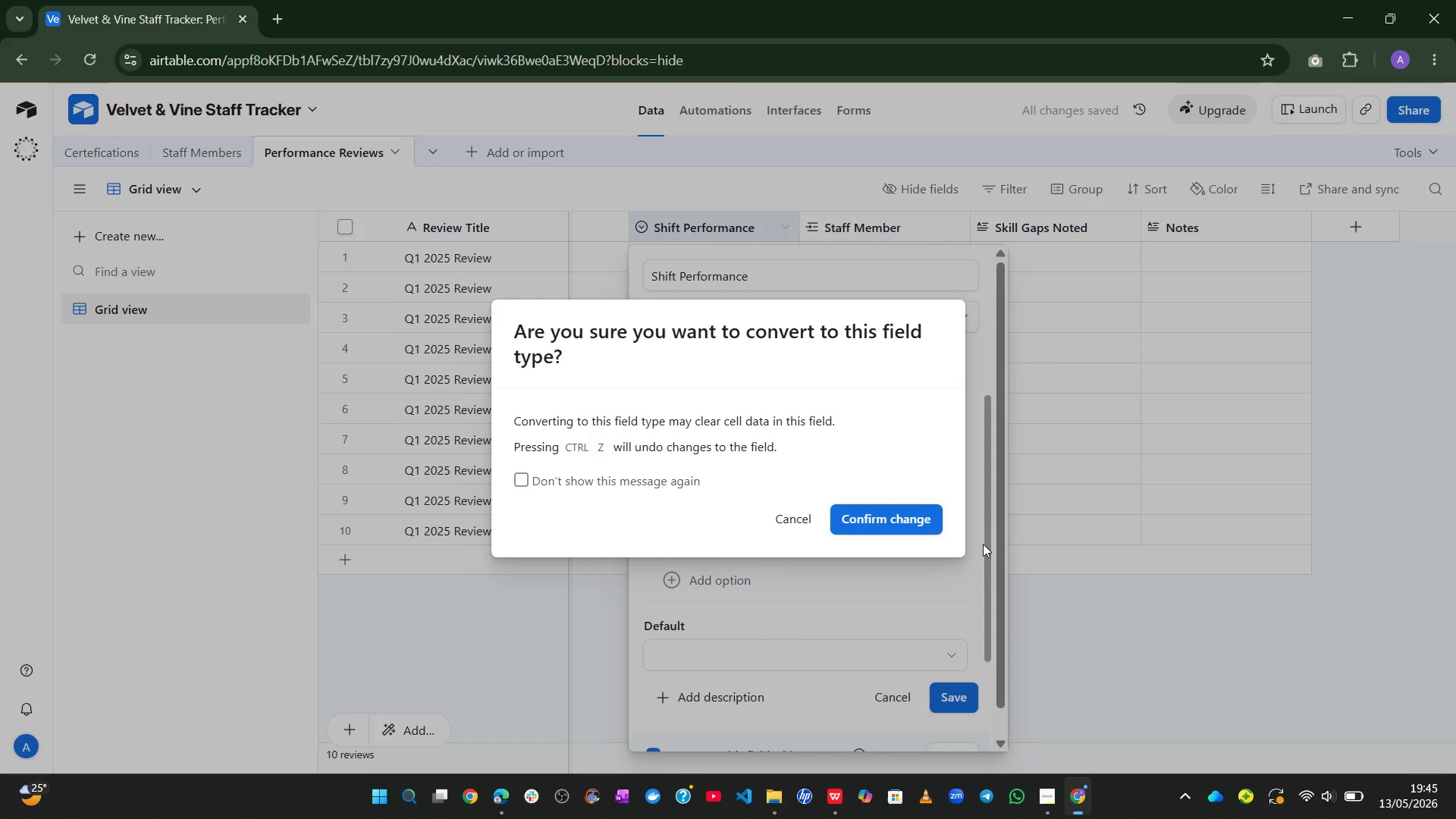 
left_click([891, 523])
 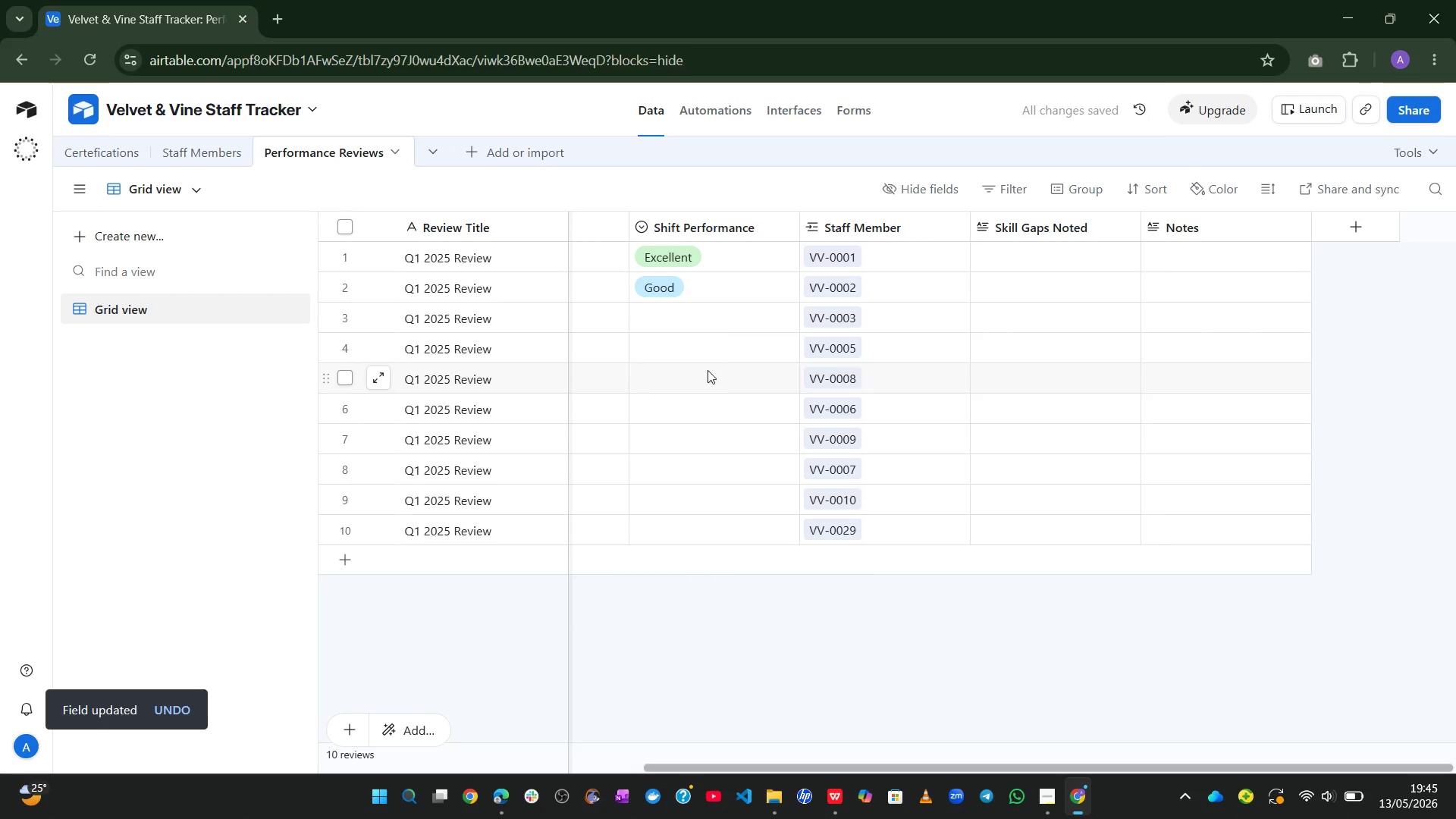 
left_click([690, 322])
 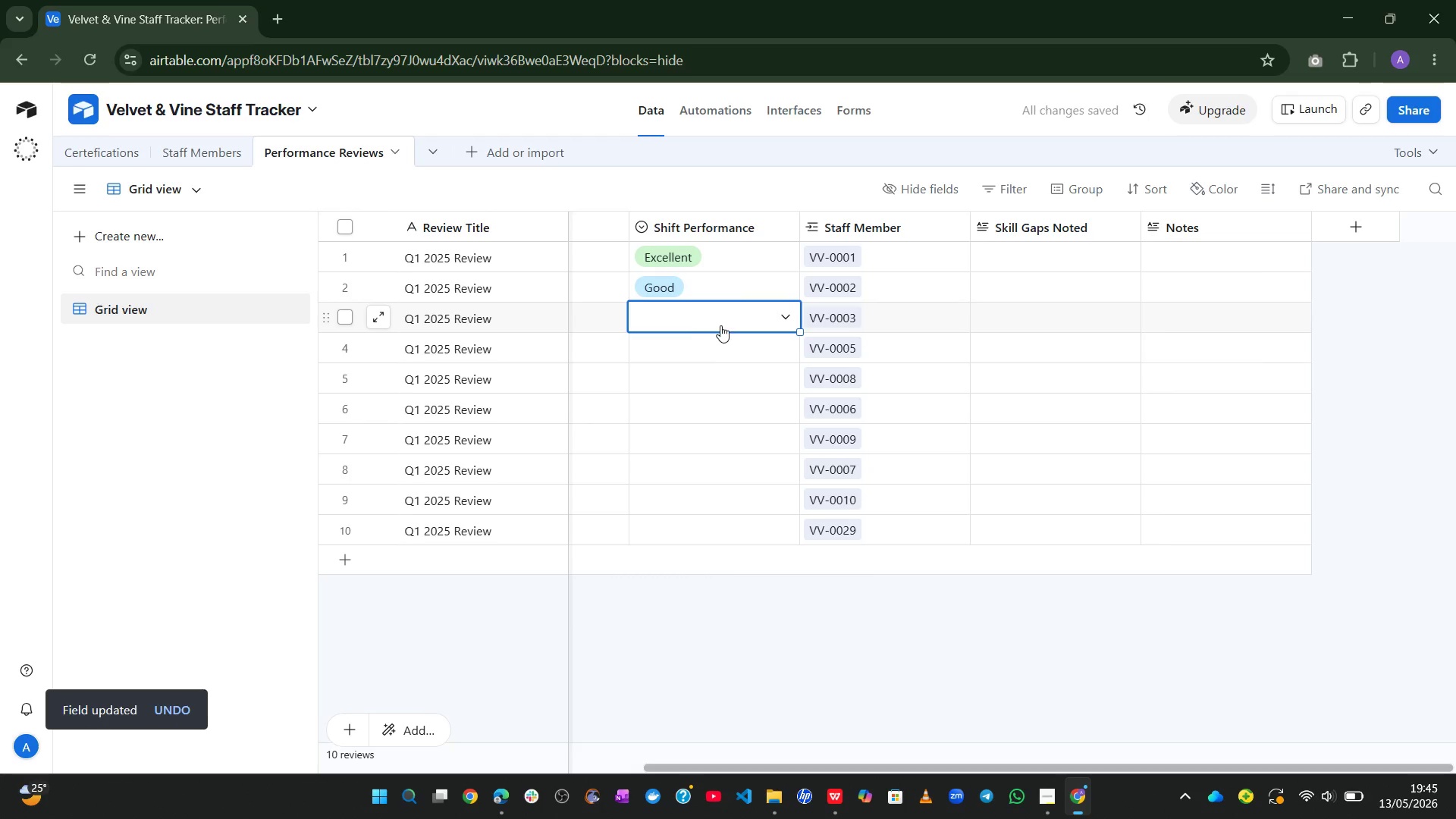 
left_click([720, 325])
 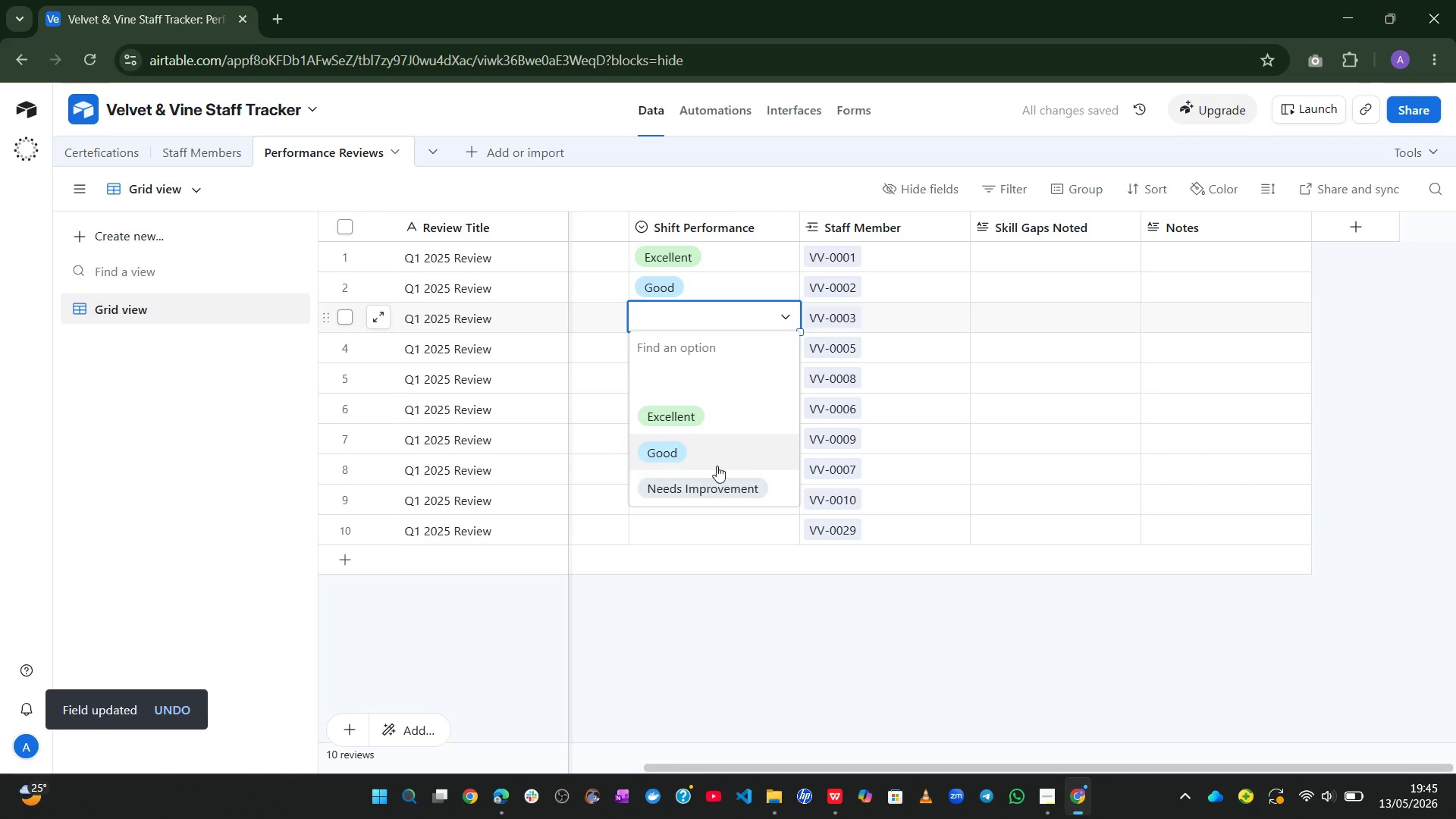 
left_click([709, 482])
 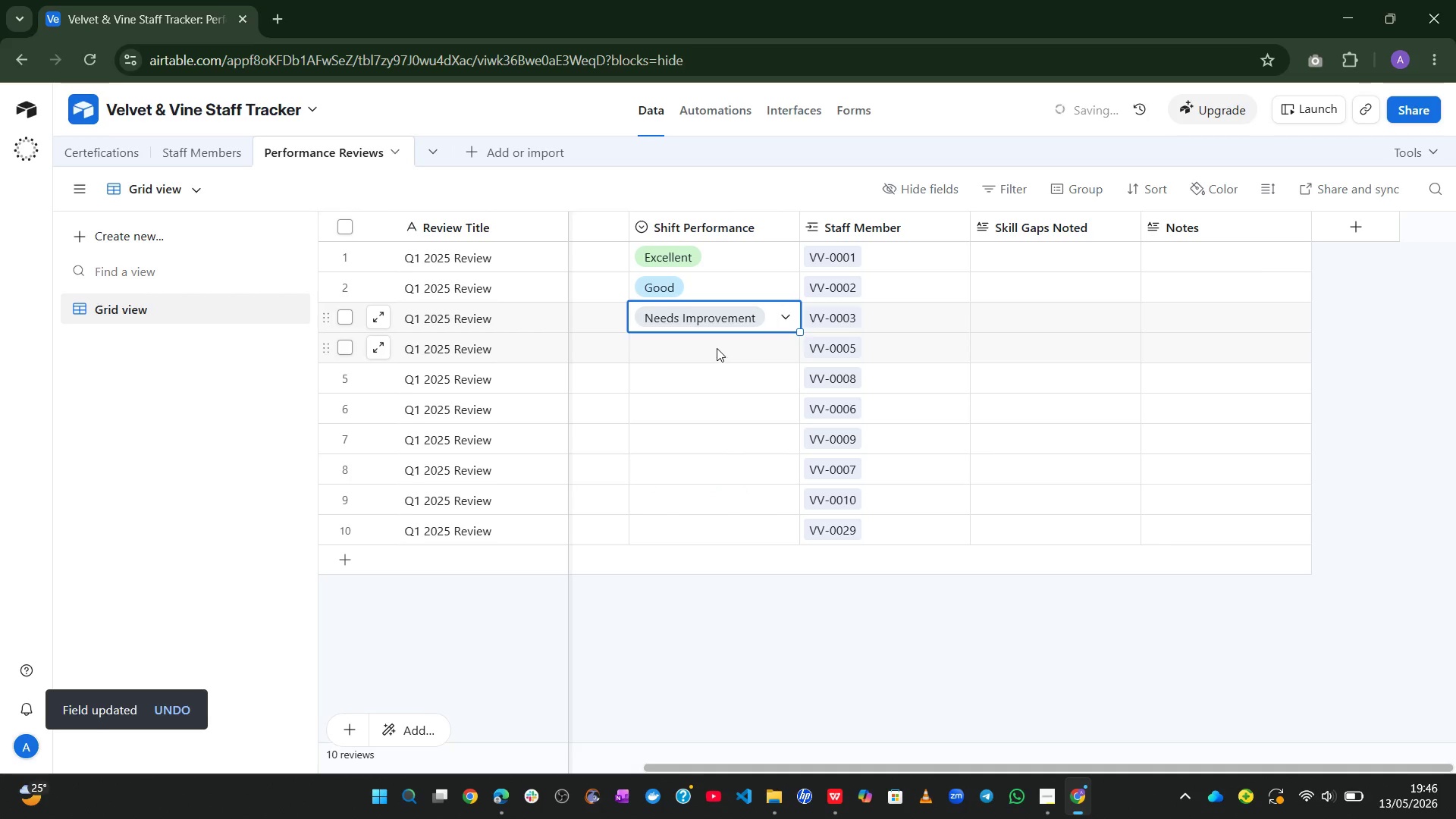 
left_click([717, 344])
 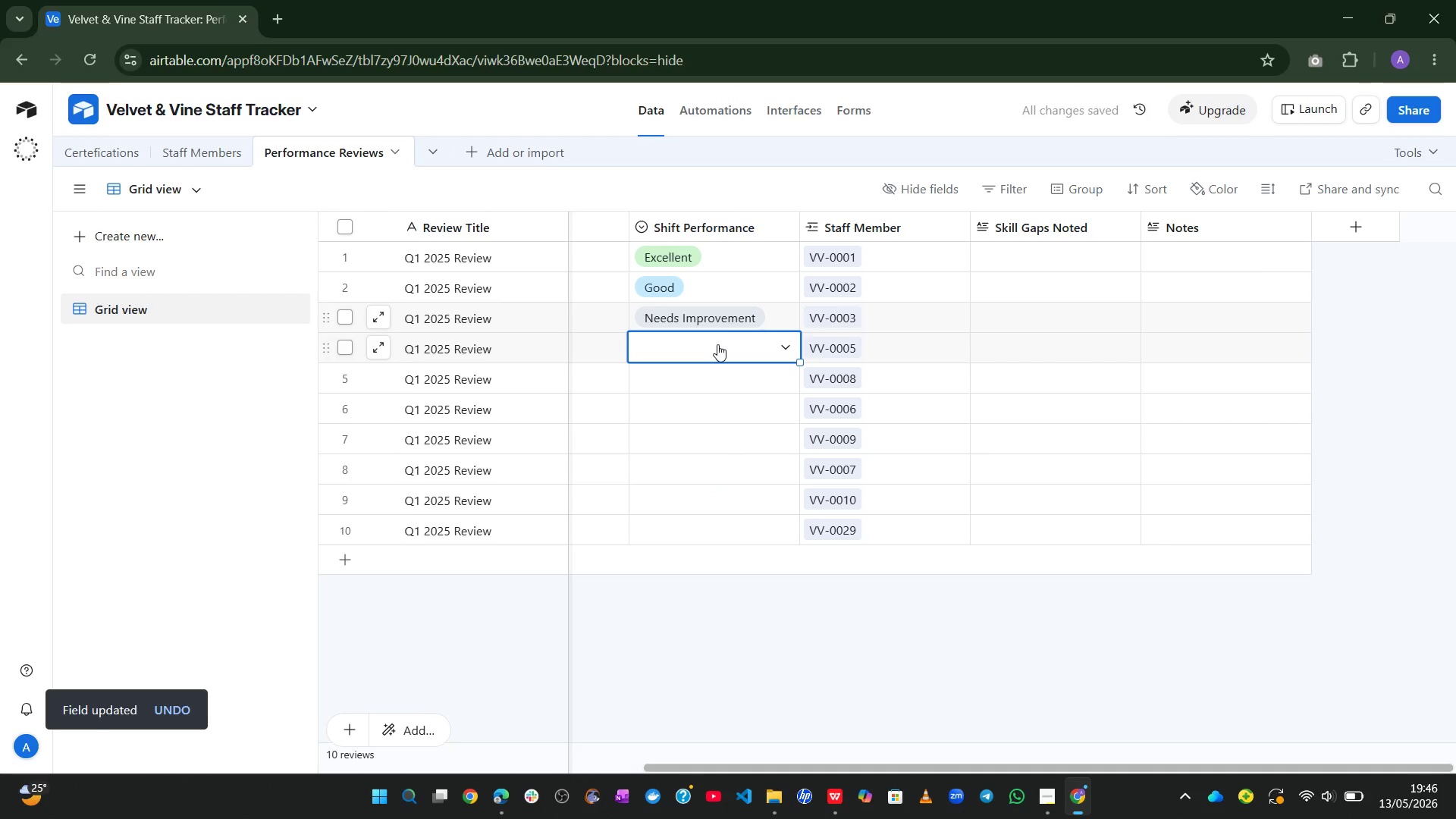 
left_click([717, 344])
 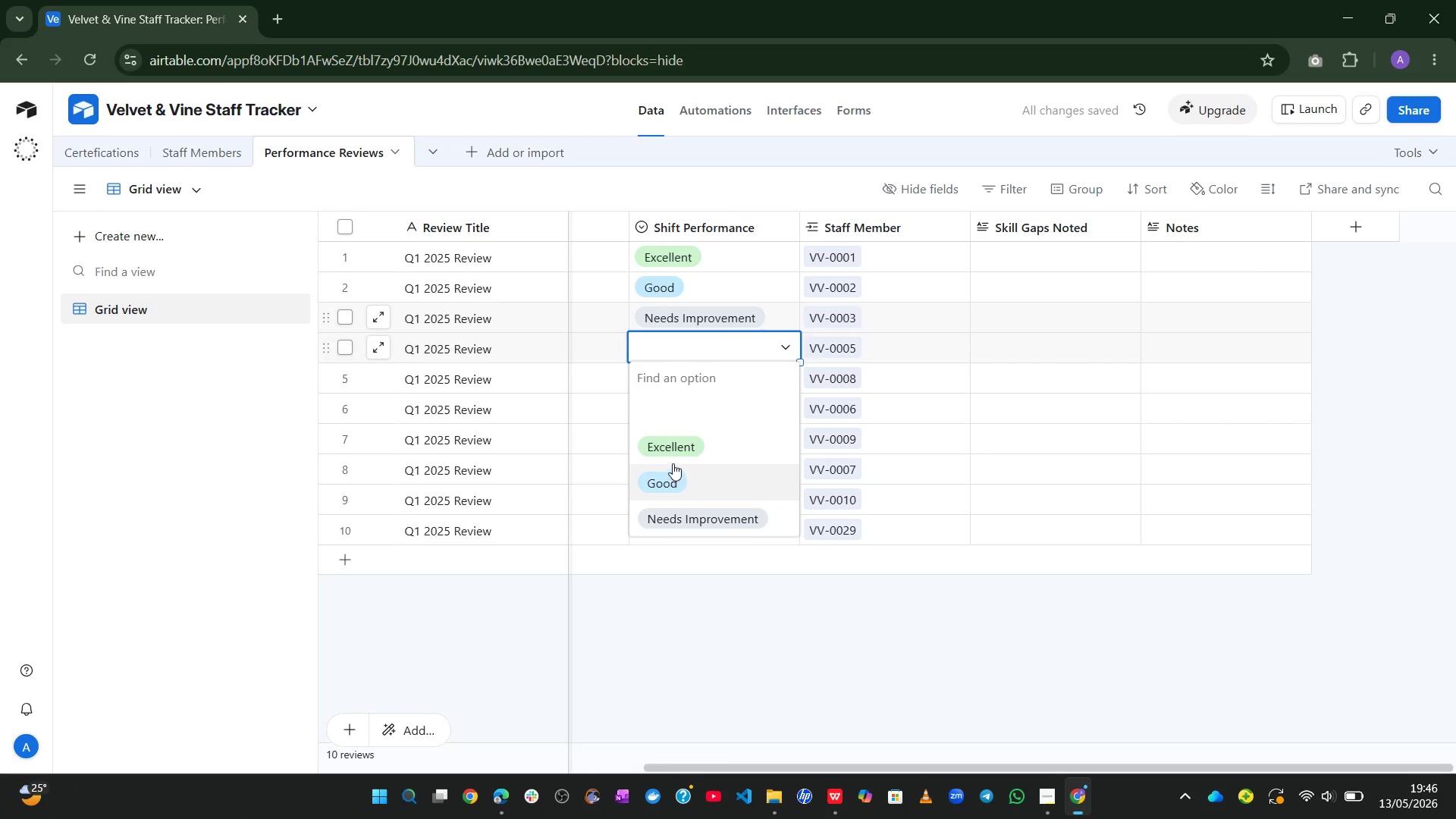 
left_click([684, 453])
 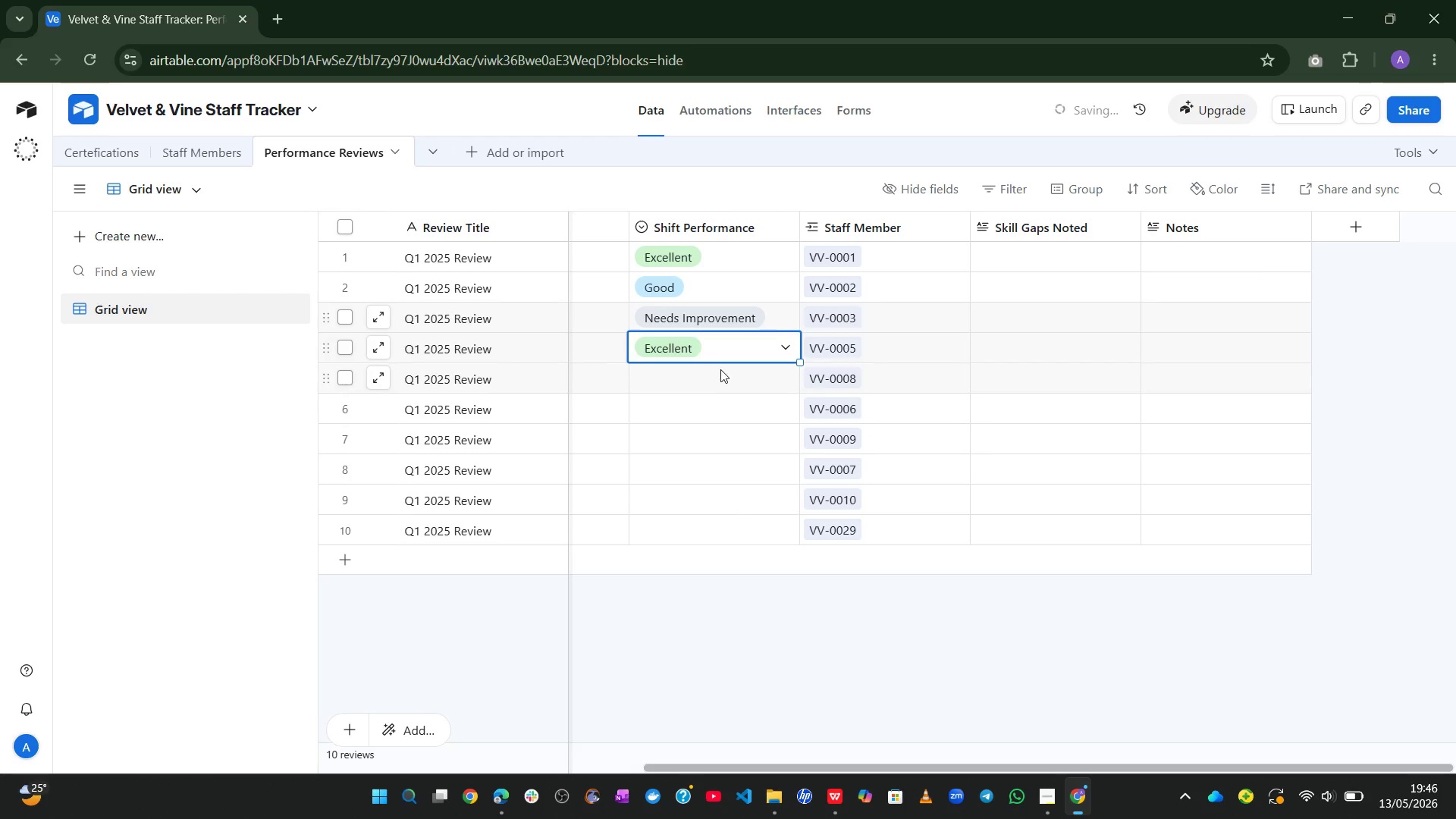 
left_click([722, 367])
 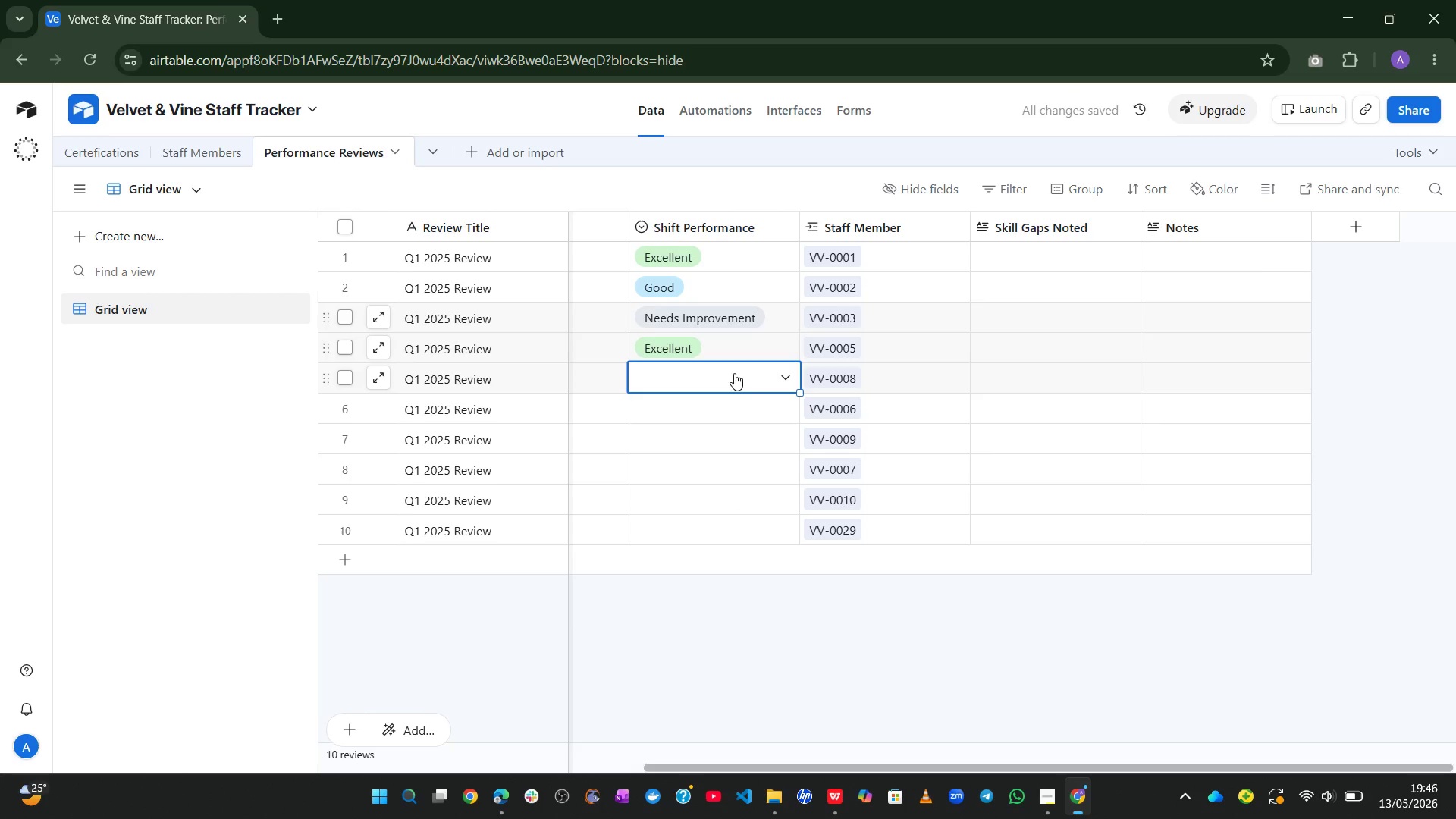 
left_click([745, 376])
 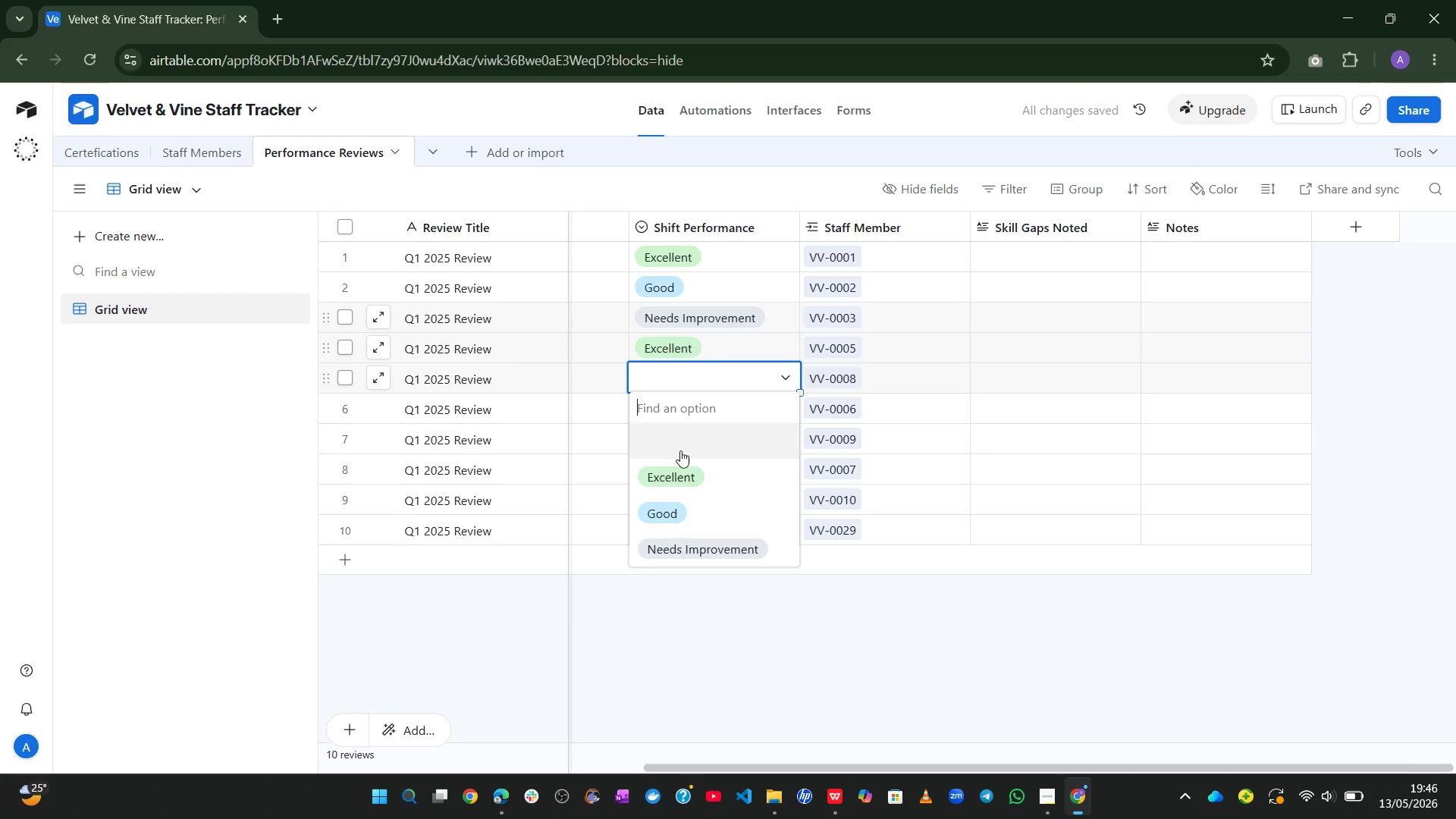 
left_click([674, 463])
 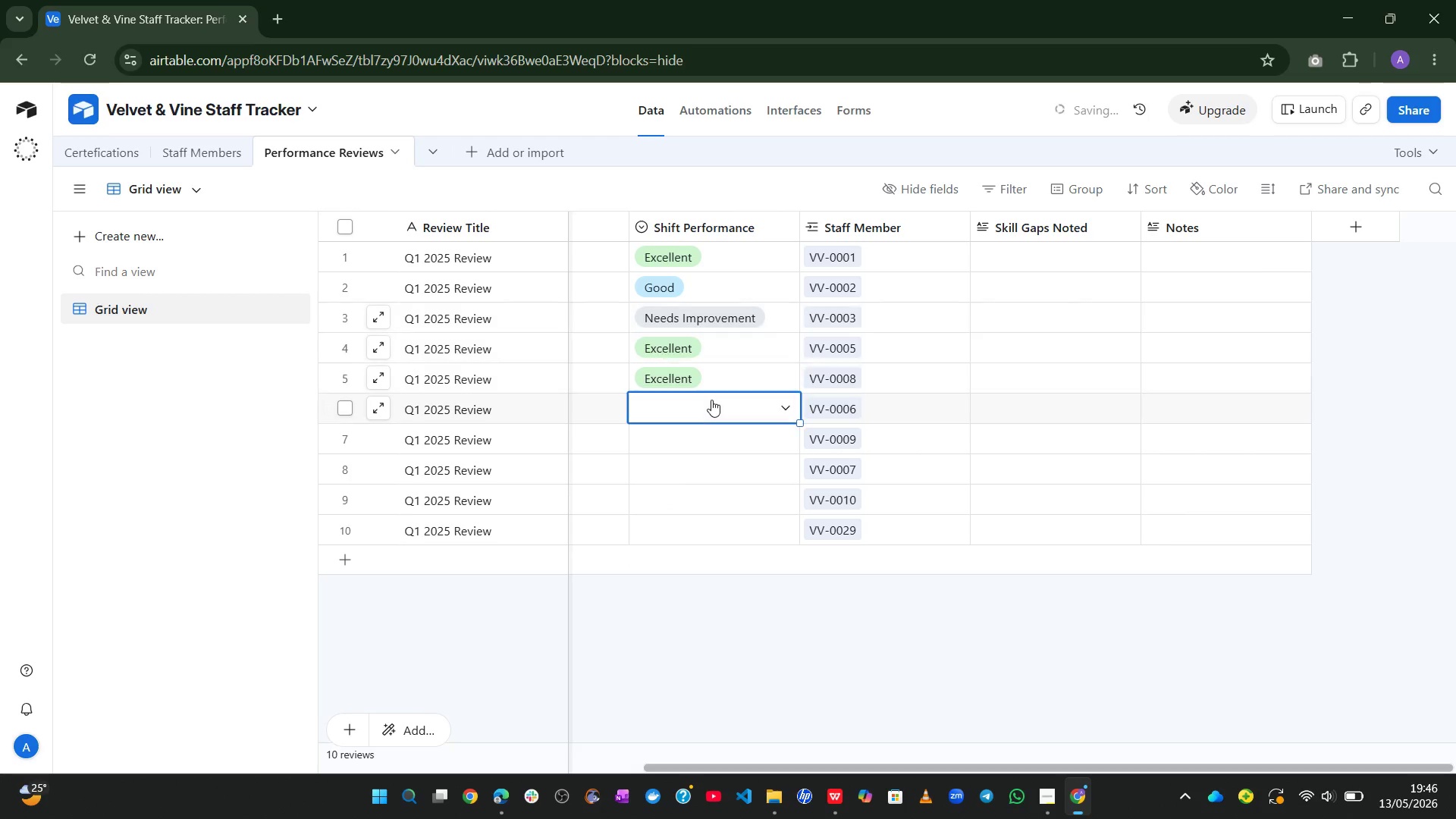 
double_click([711, 400])
 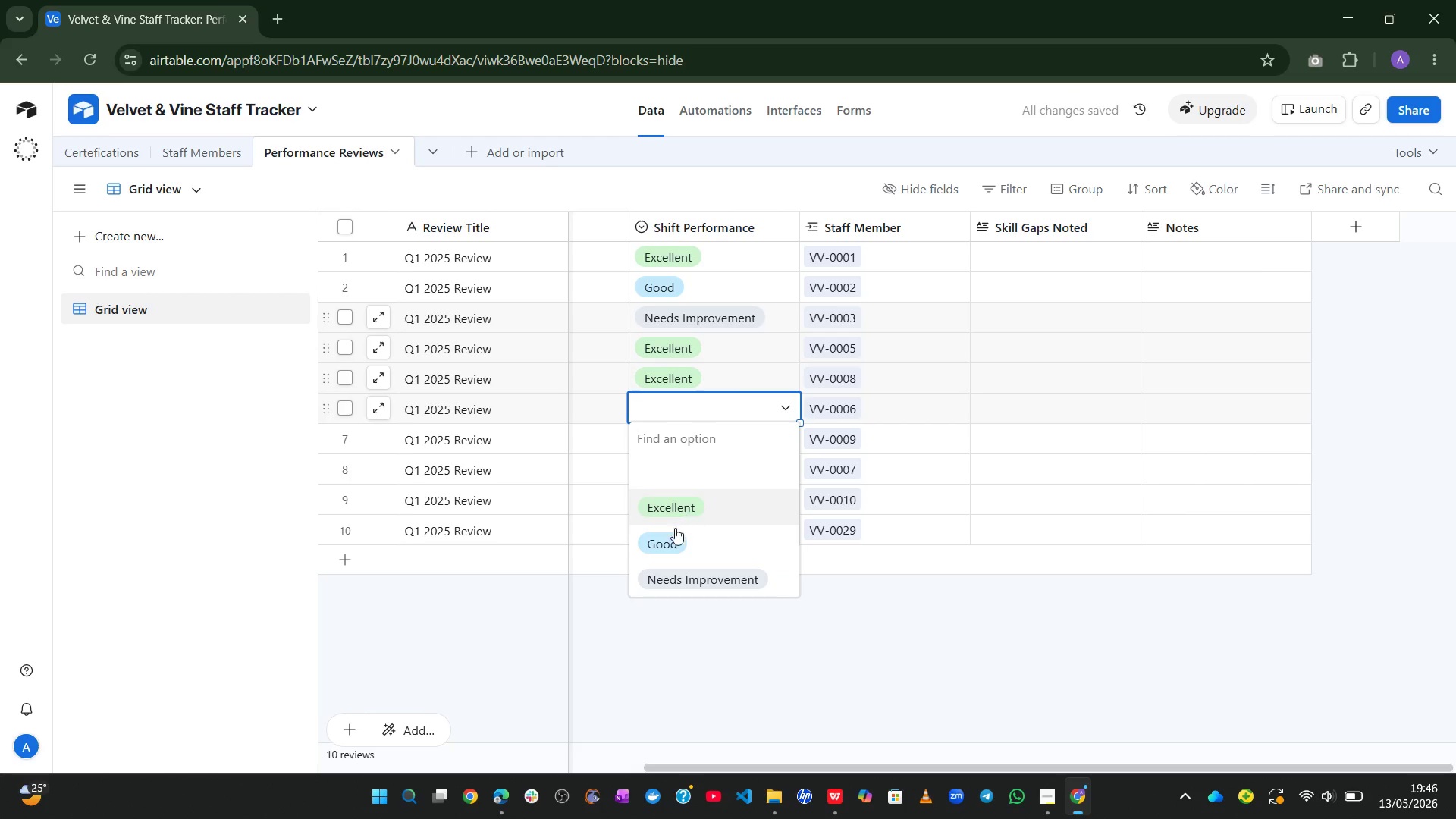 
left_click([673, 531])
 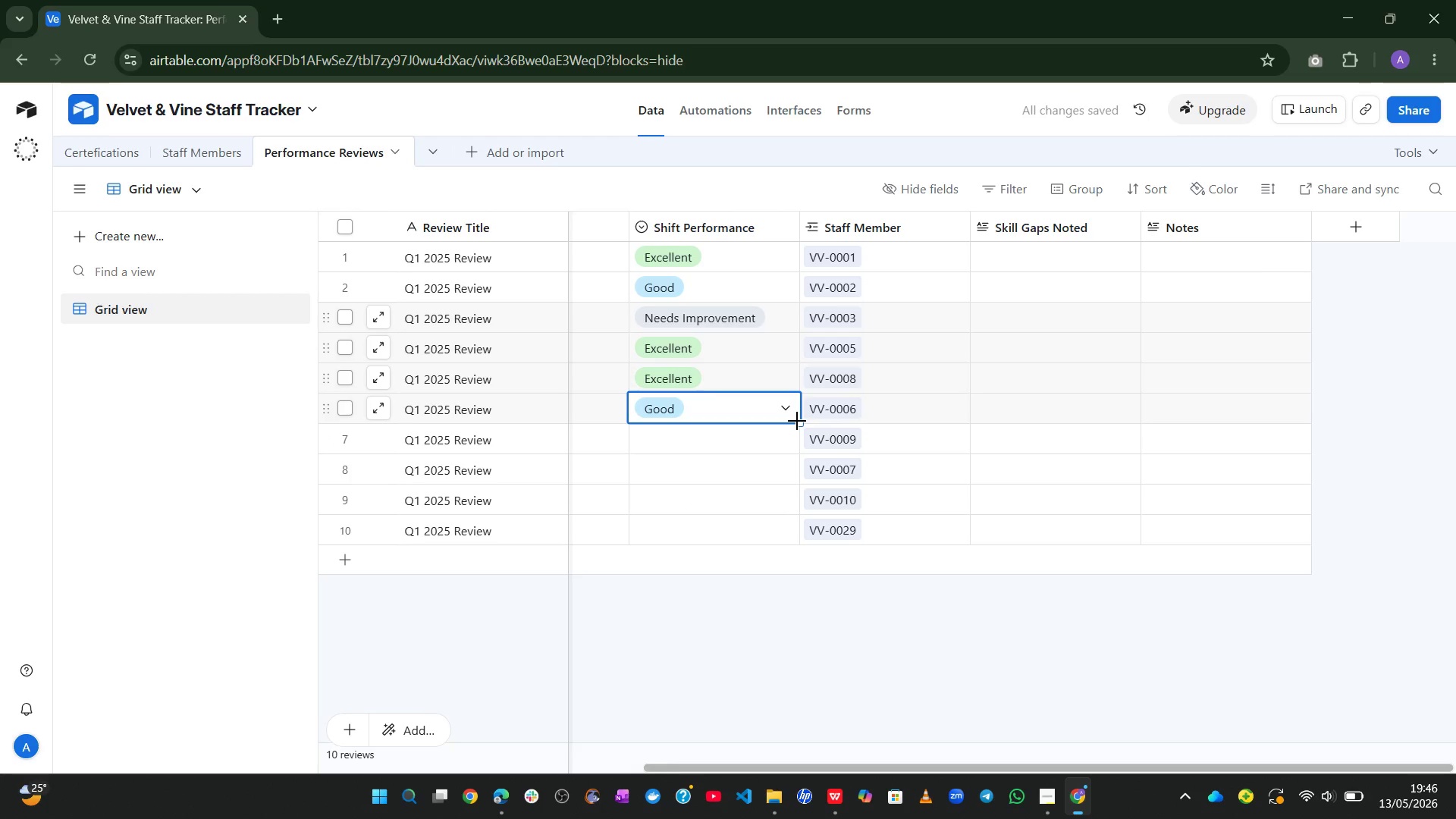 
left_click_drag(start_coordinate=[799, 423], to_coordinate=[790, 563])
 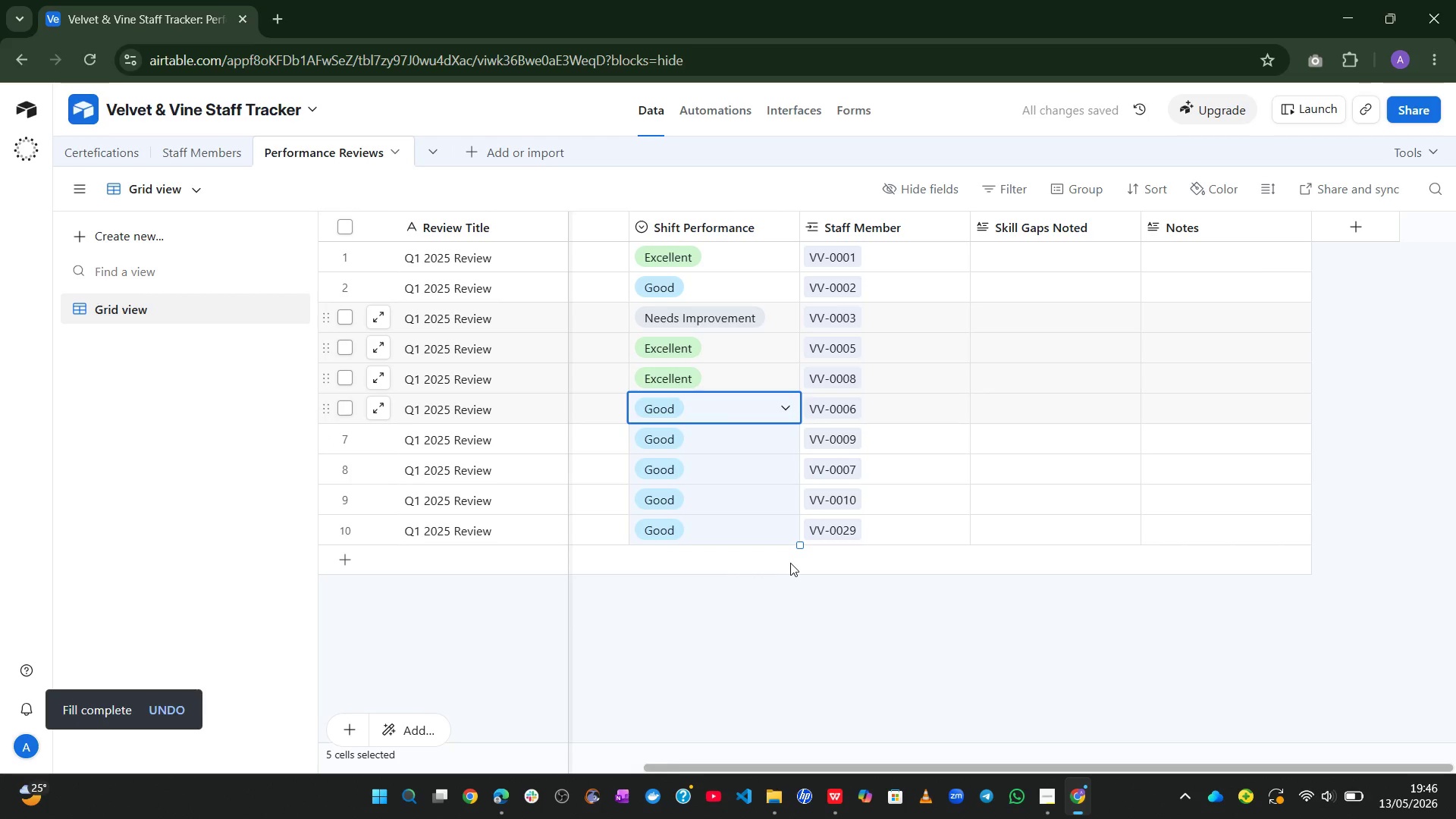 
left_click([777, 554])
 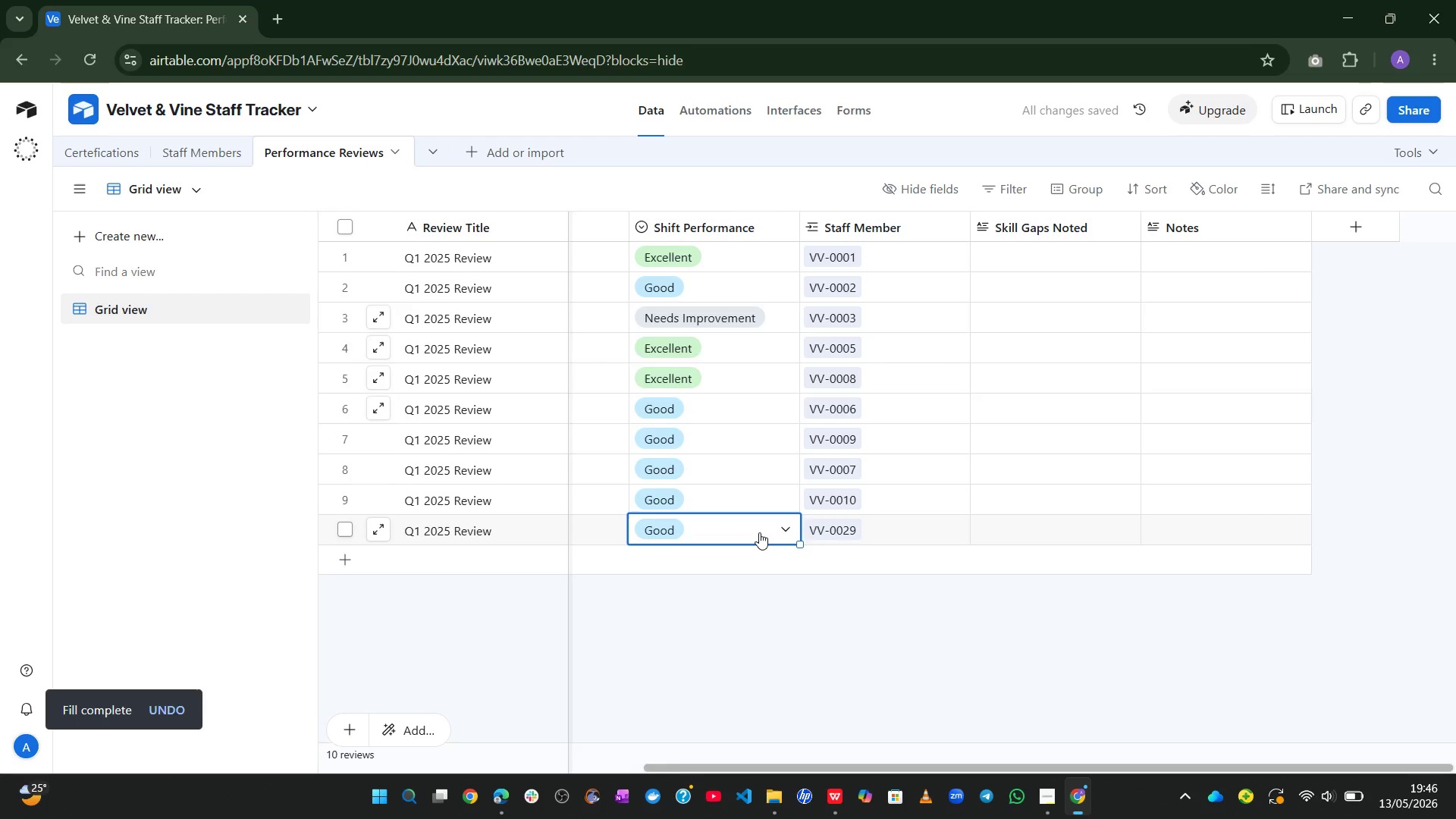 
double_click([759, 532])
 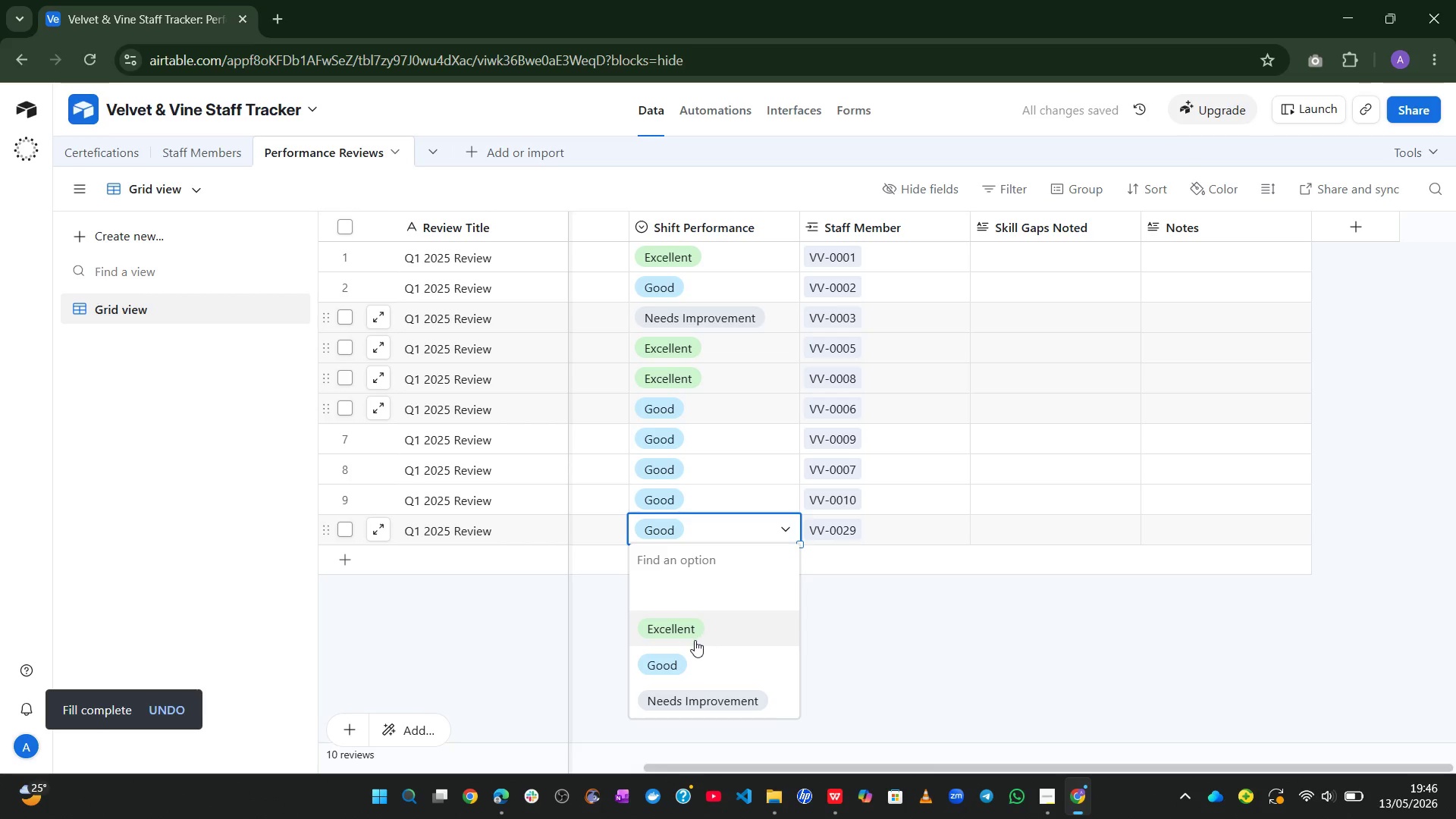 
left_click([695, 640])
 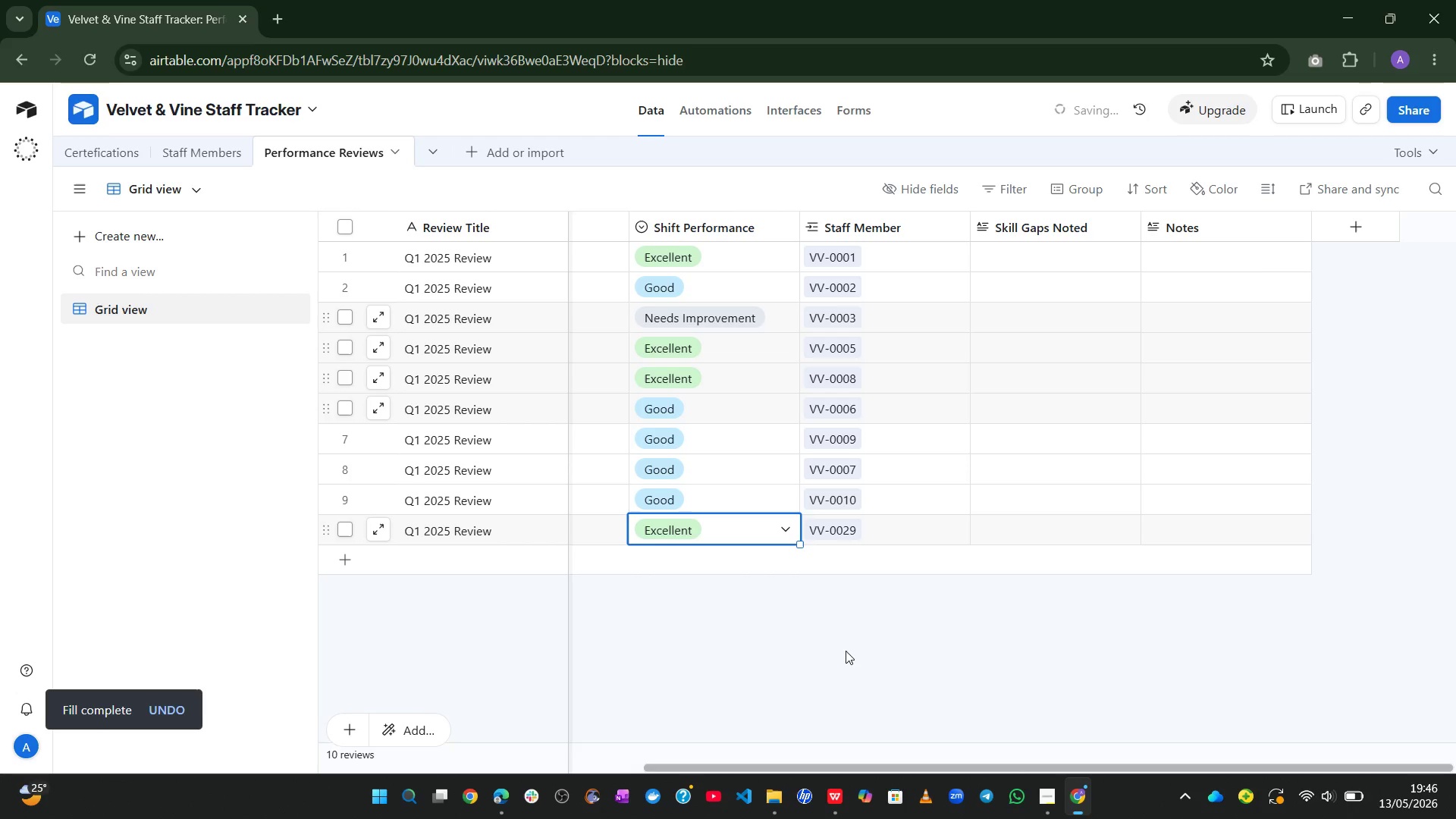 
left_click([846, 651])
 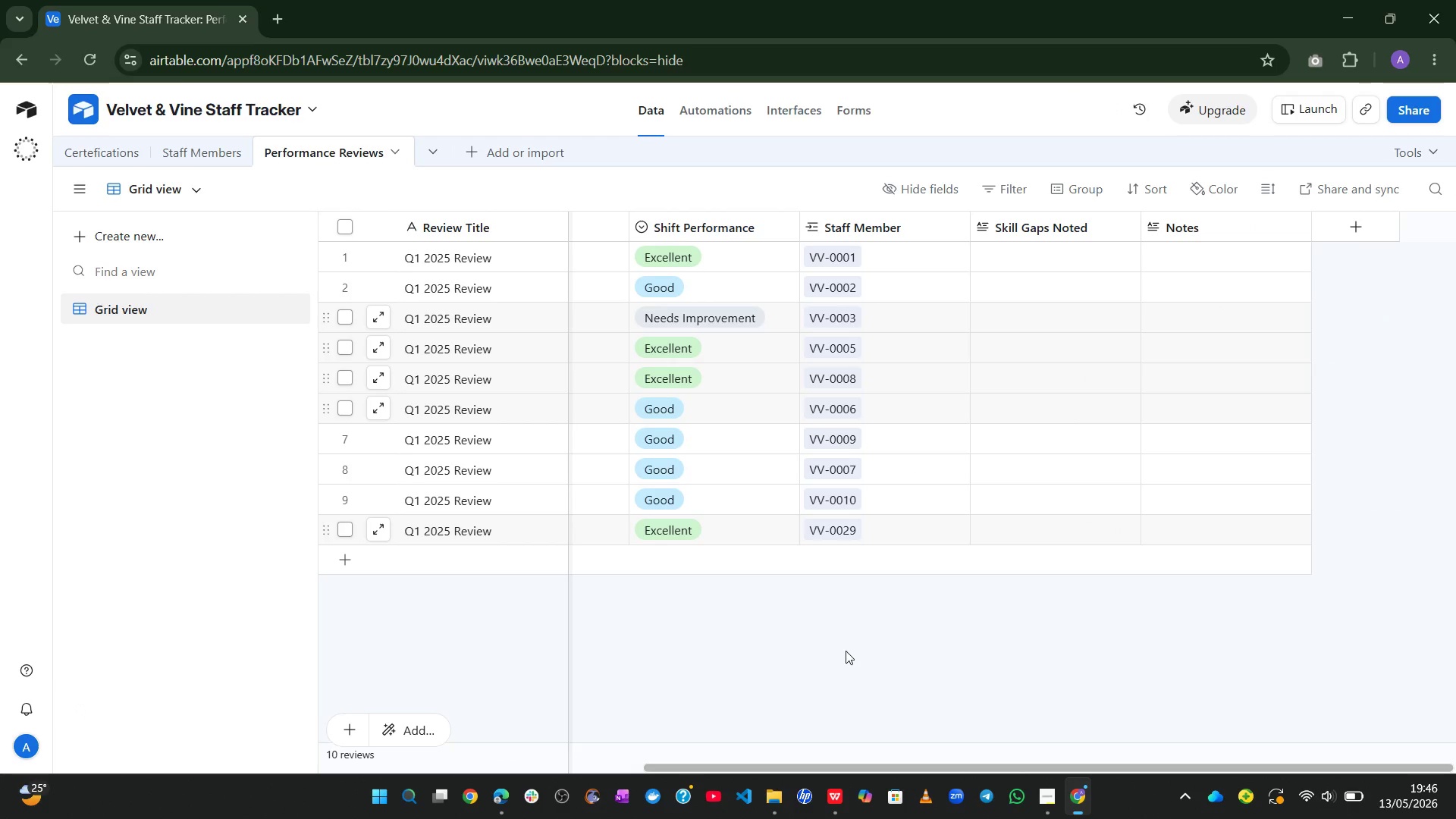 
wait(16.26)
 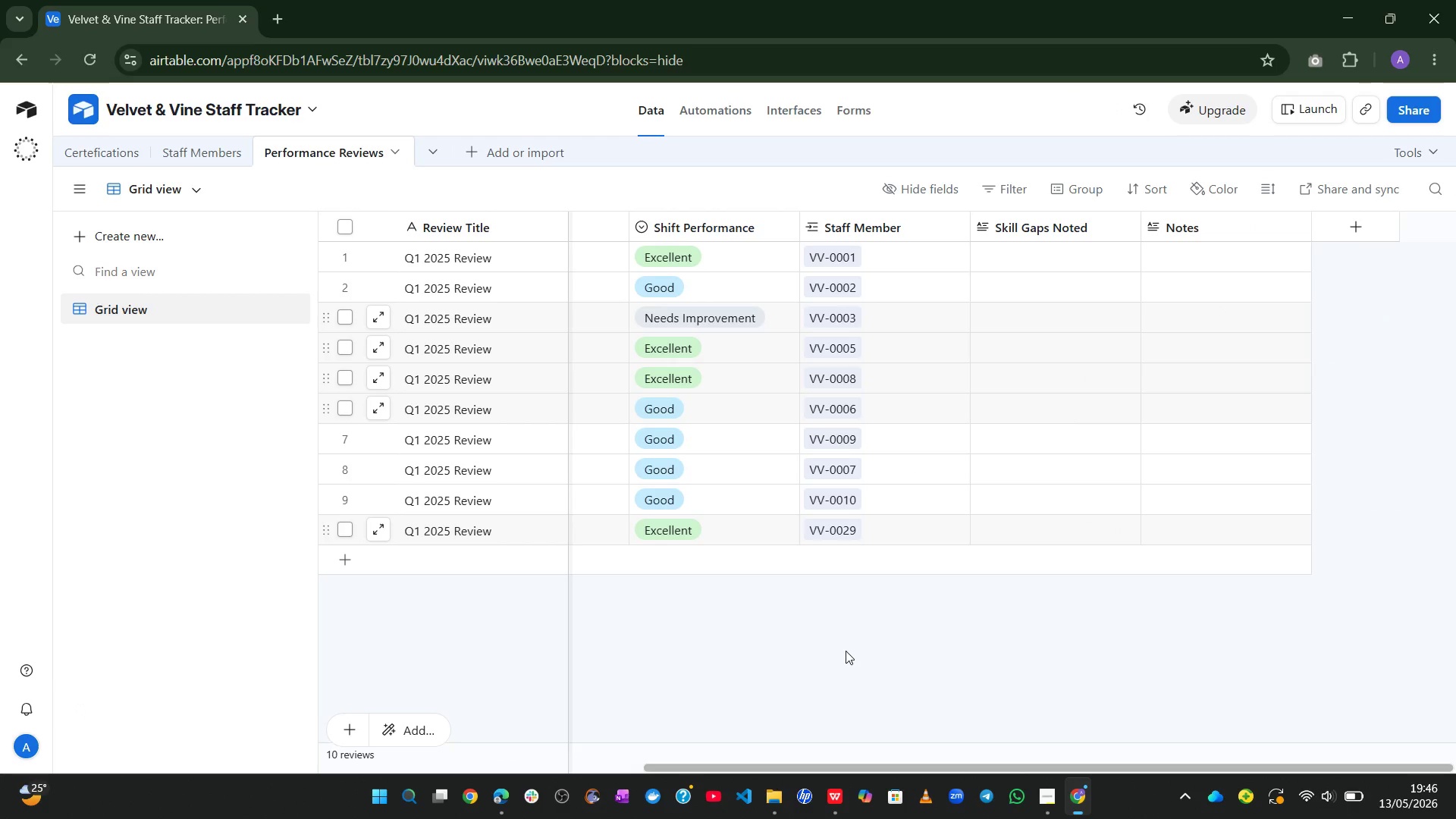 
left_click([91, 149])
 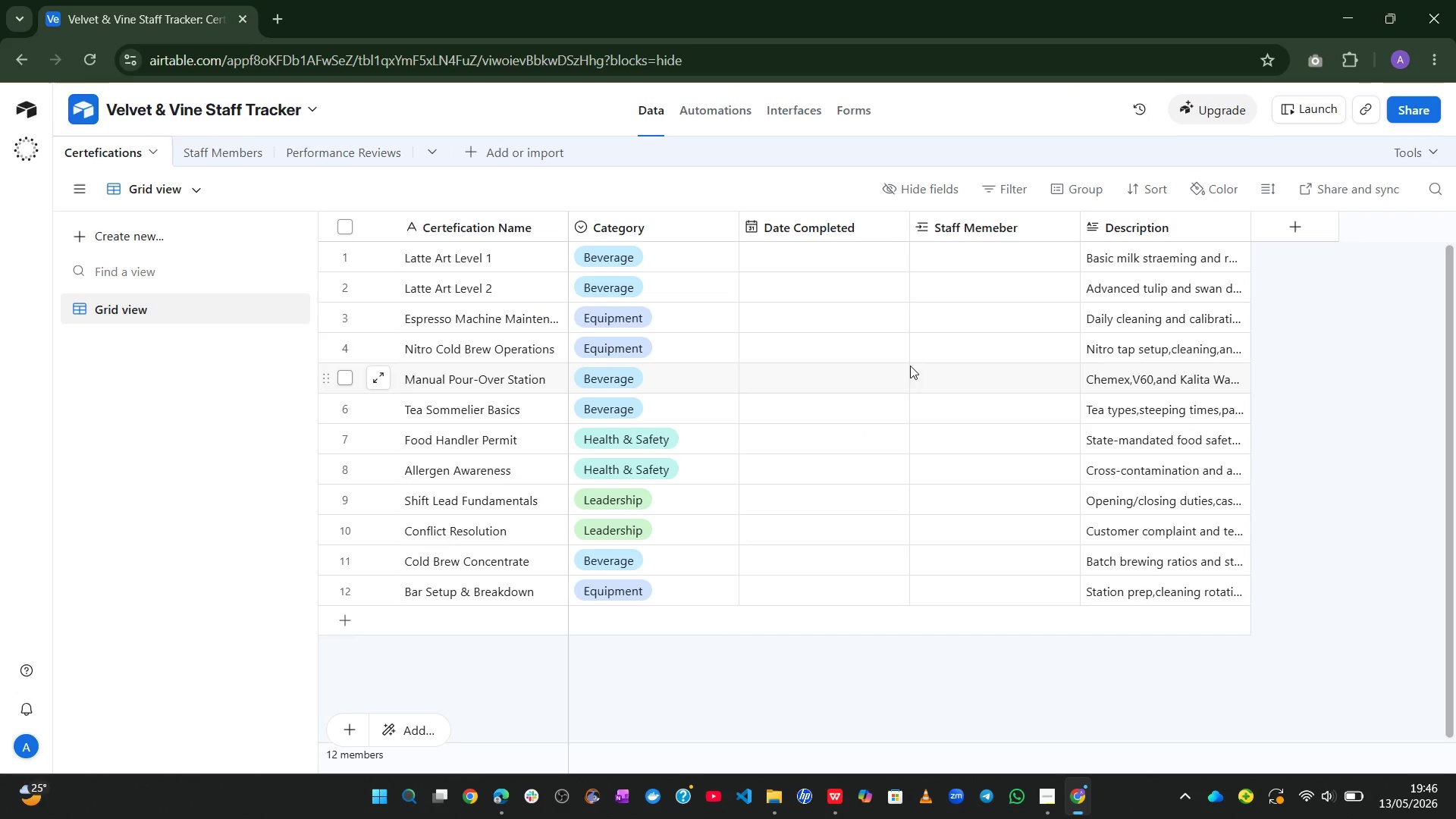 
left_click([996, 256])
 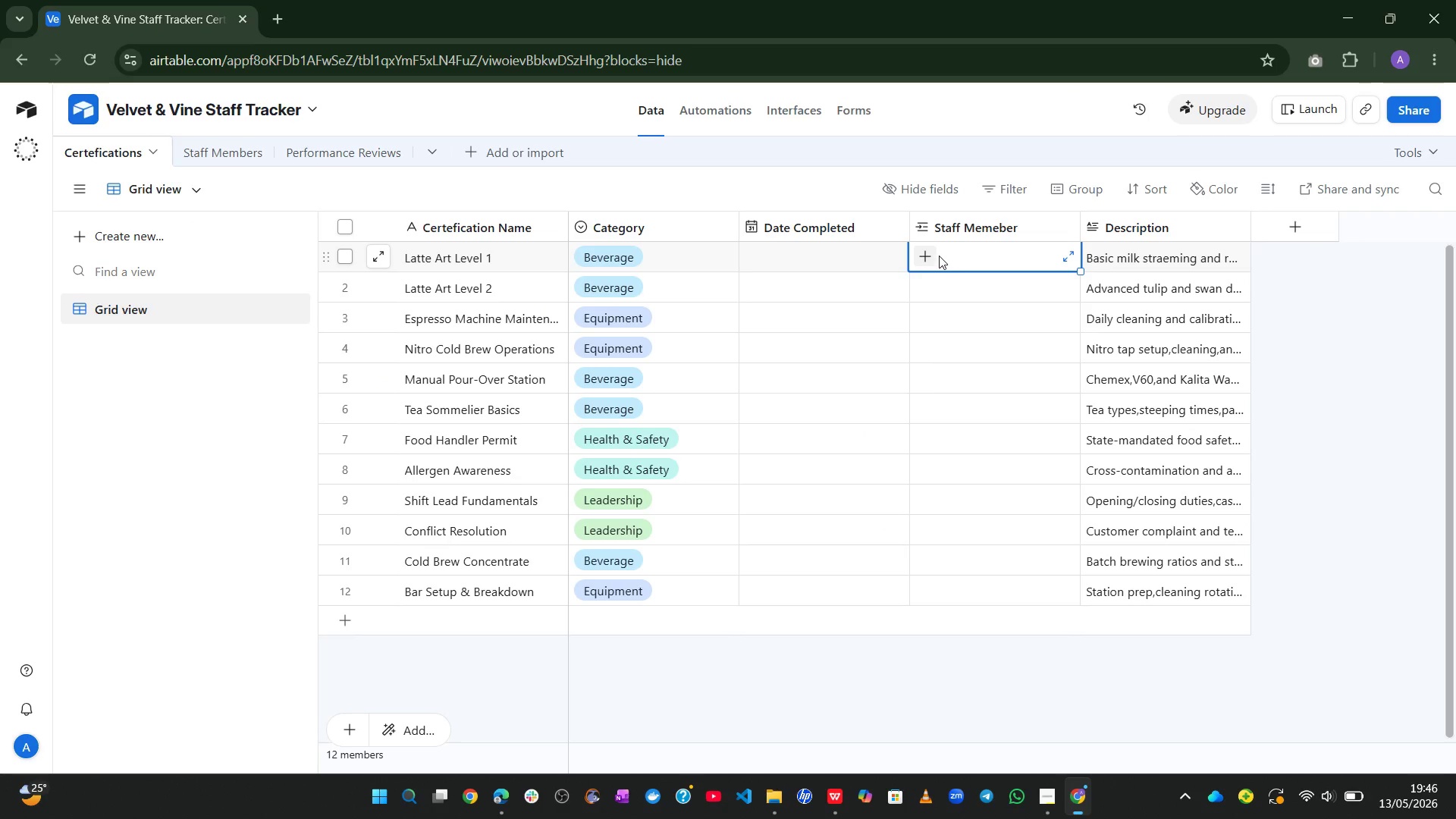 
left_click([939, 256])
 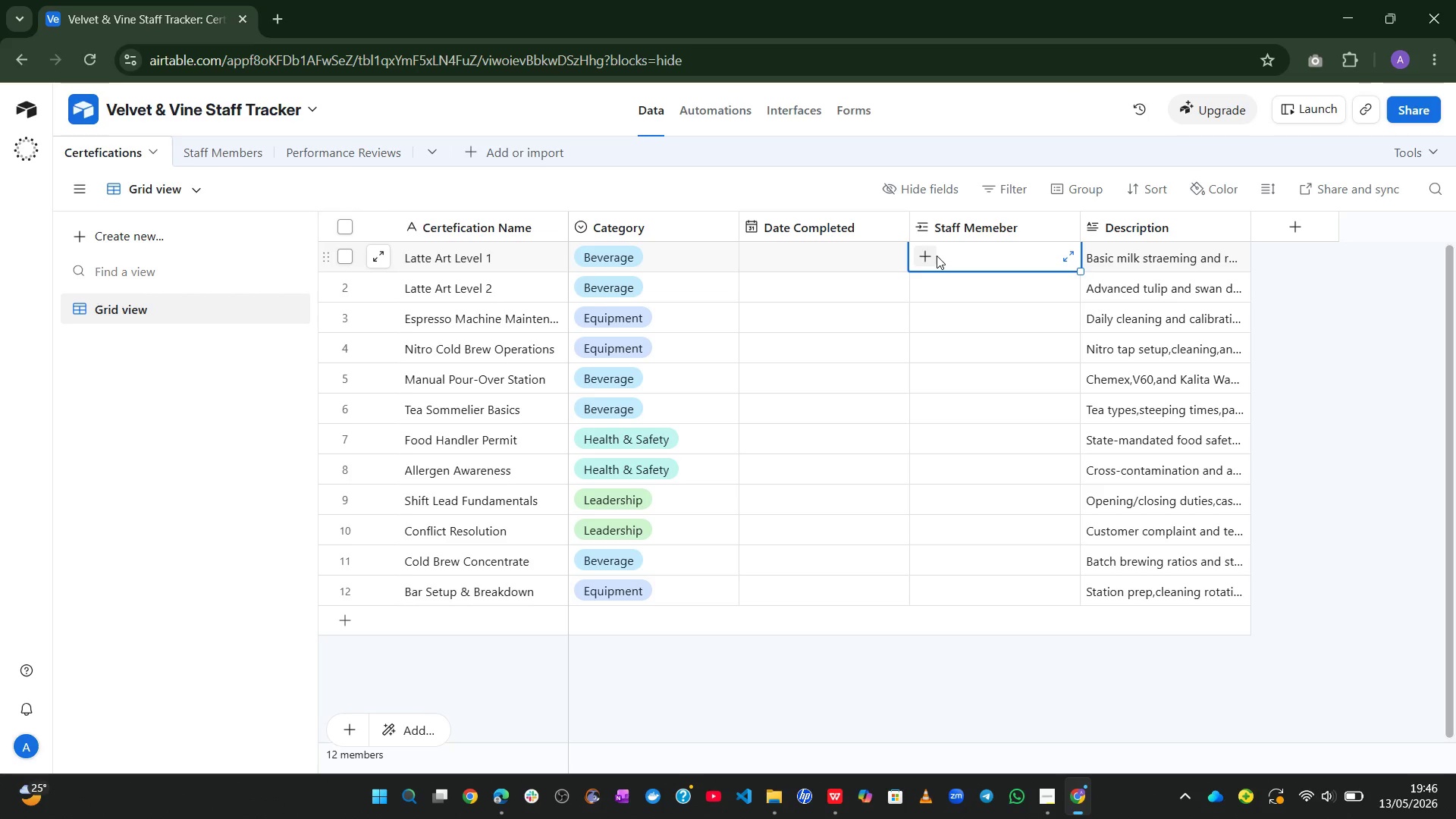 
left_click([924, 256])
 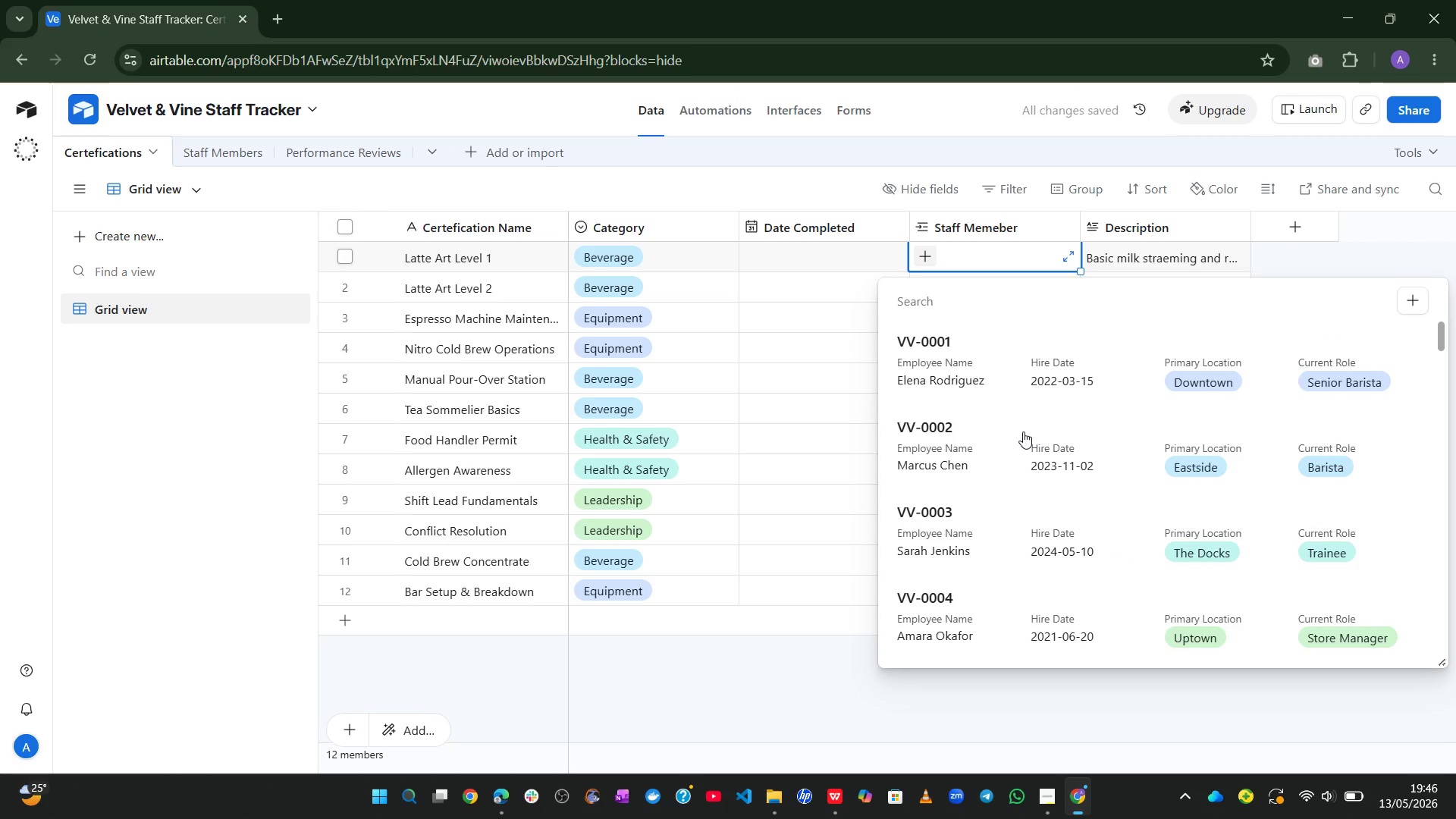 
left_click([861, 410])
 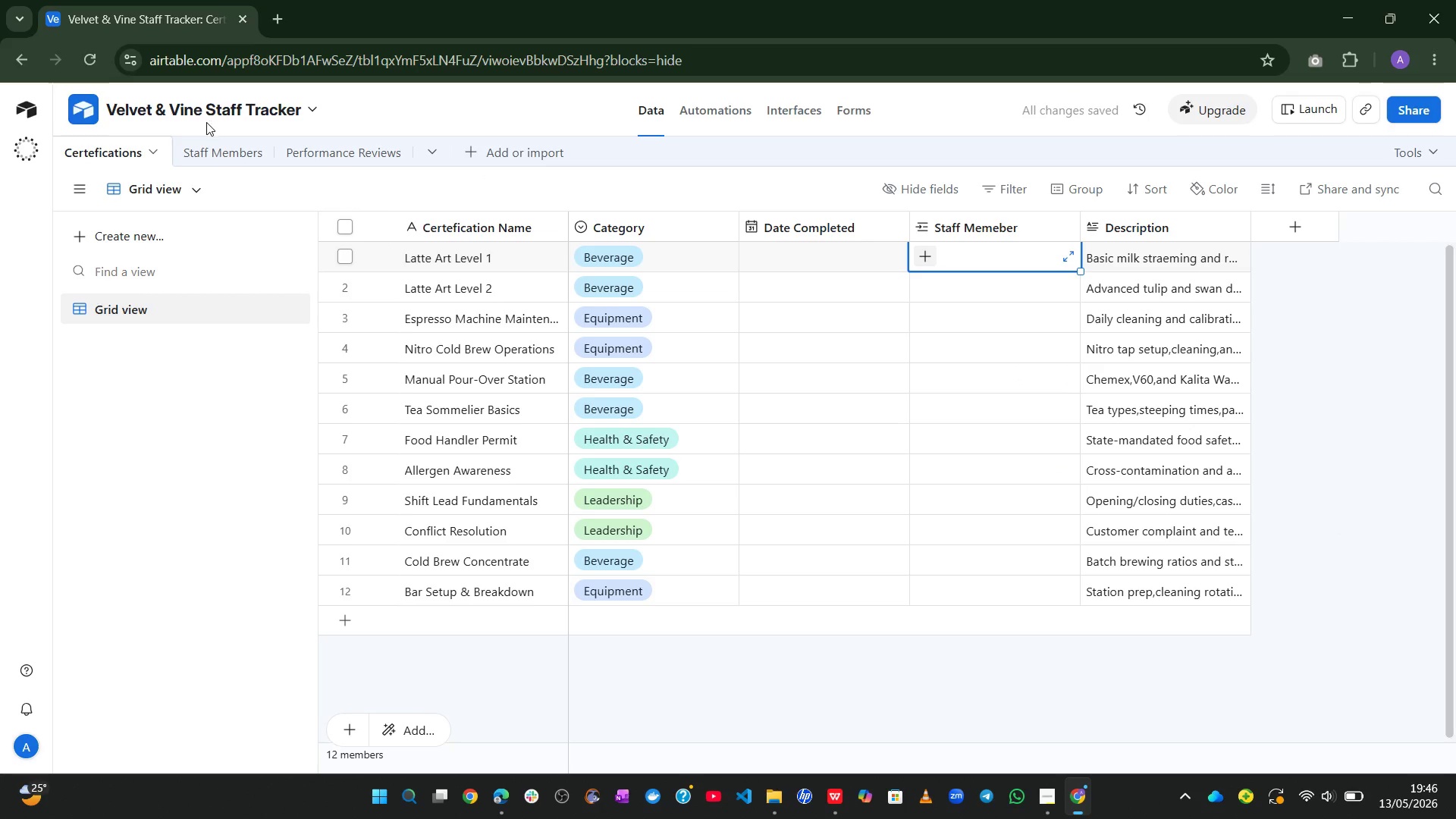 
left_click([212, 143])
 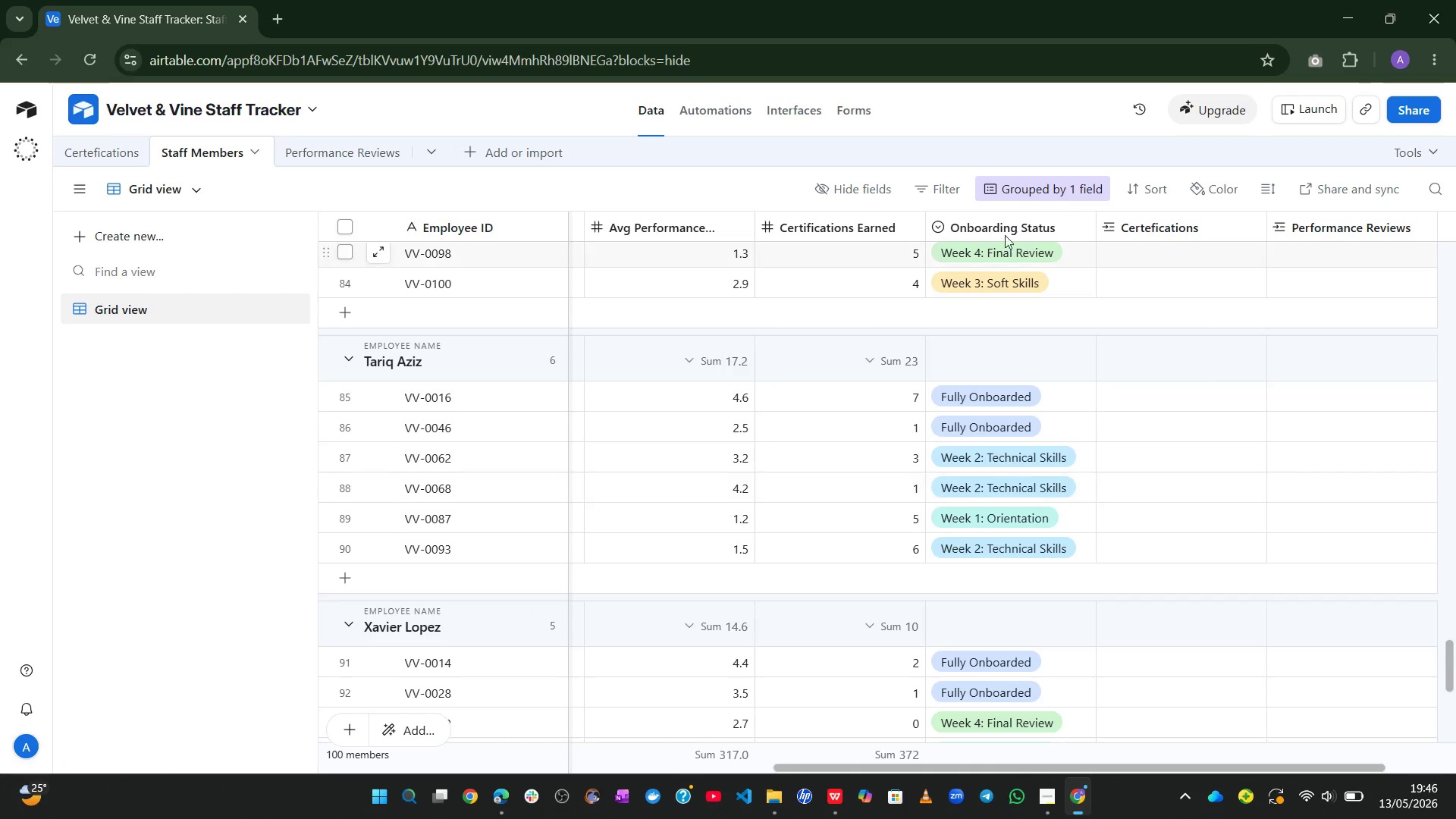 
left_click([1038, 190])
 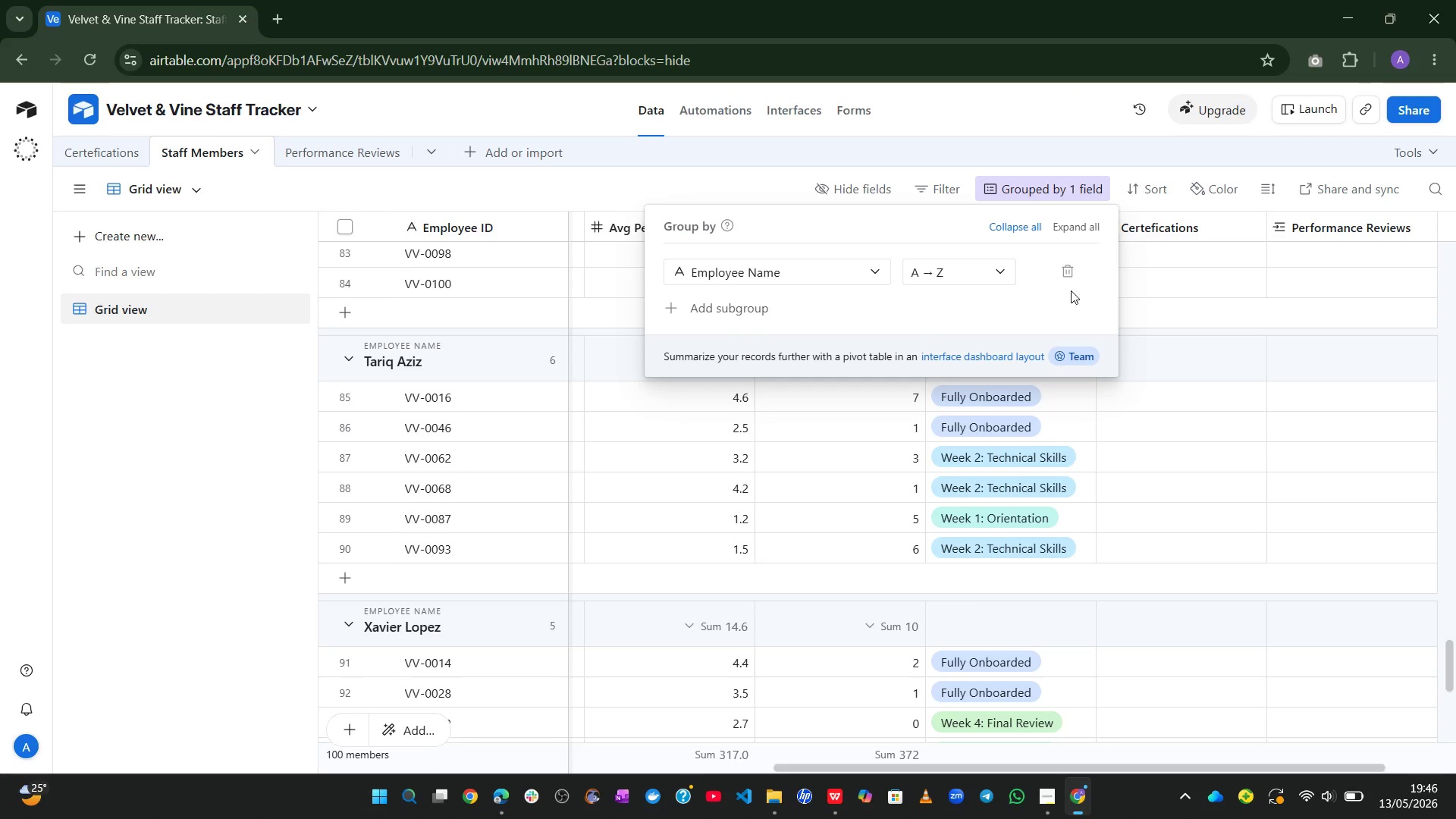 
left_click([1067, 287])
 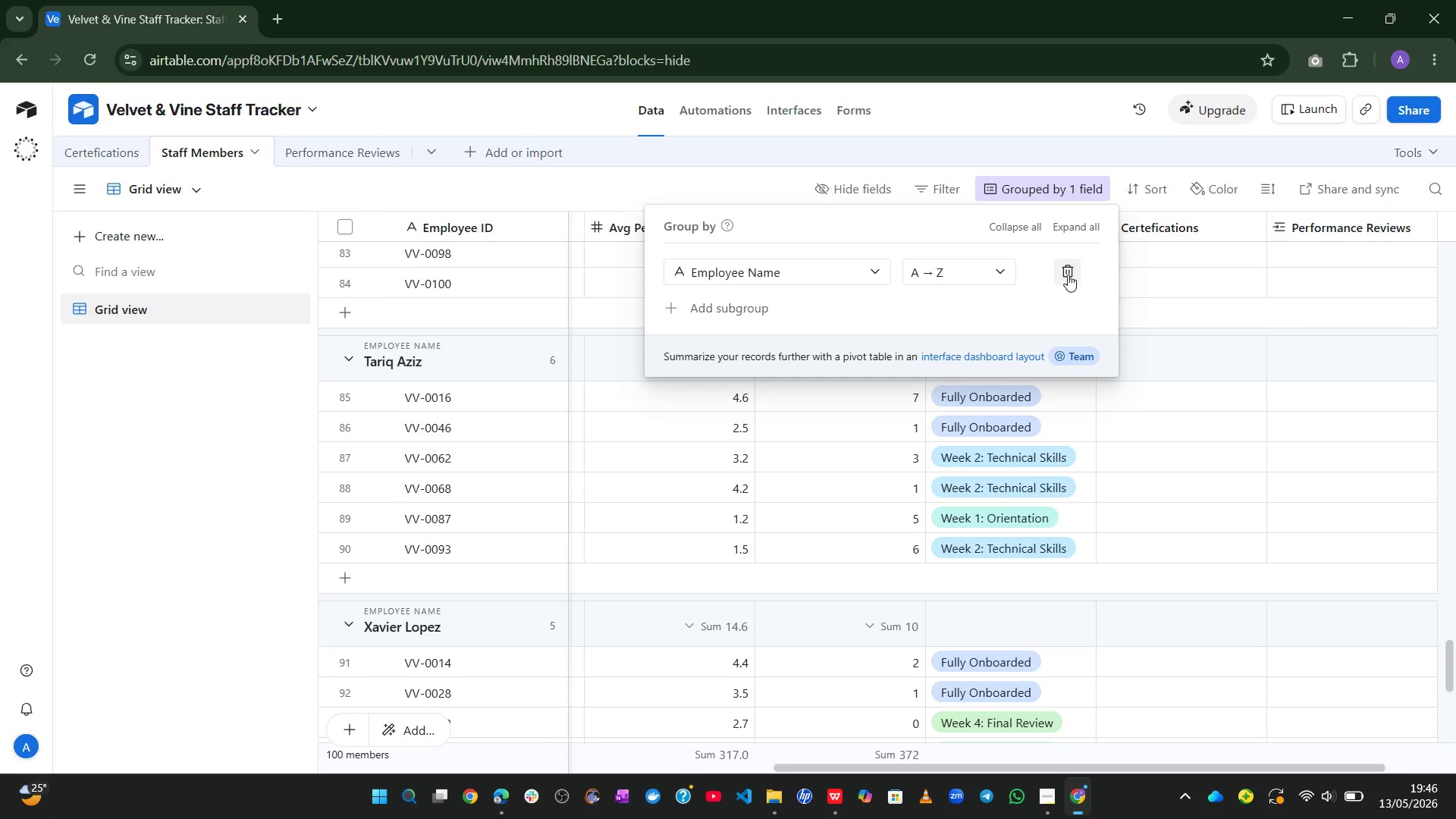 
left_click([1068, 275])
 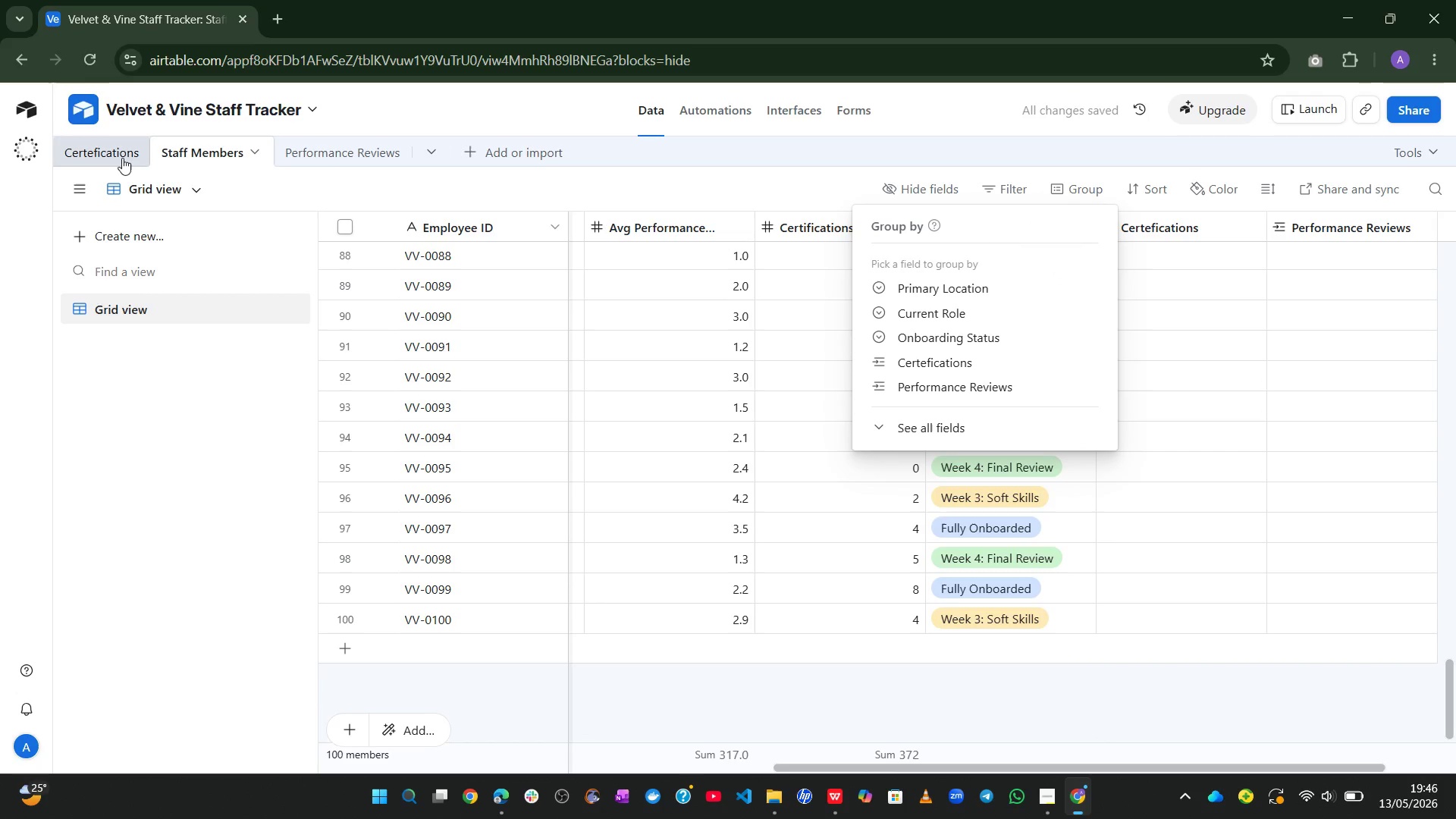 
left_click([90, 155])
 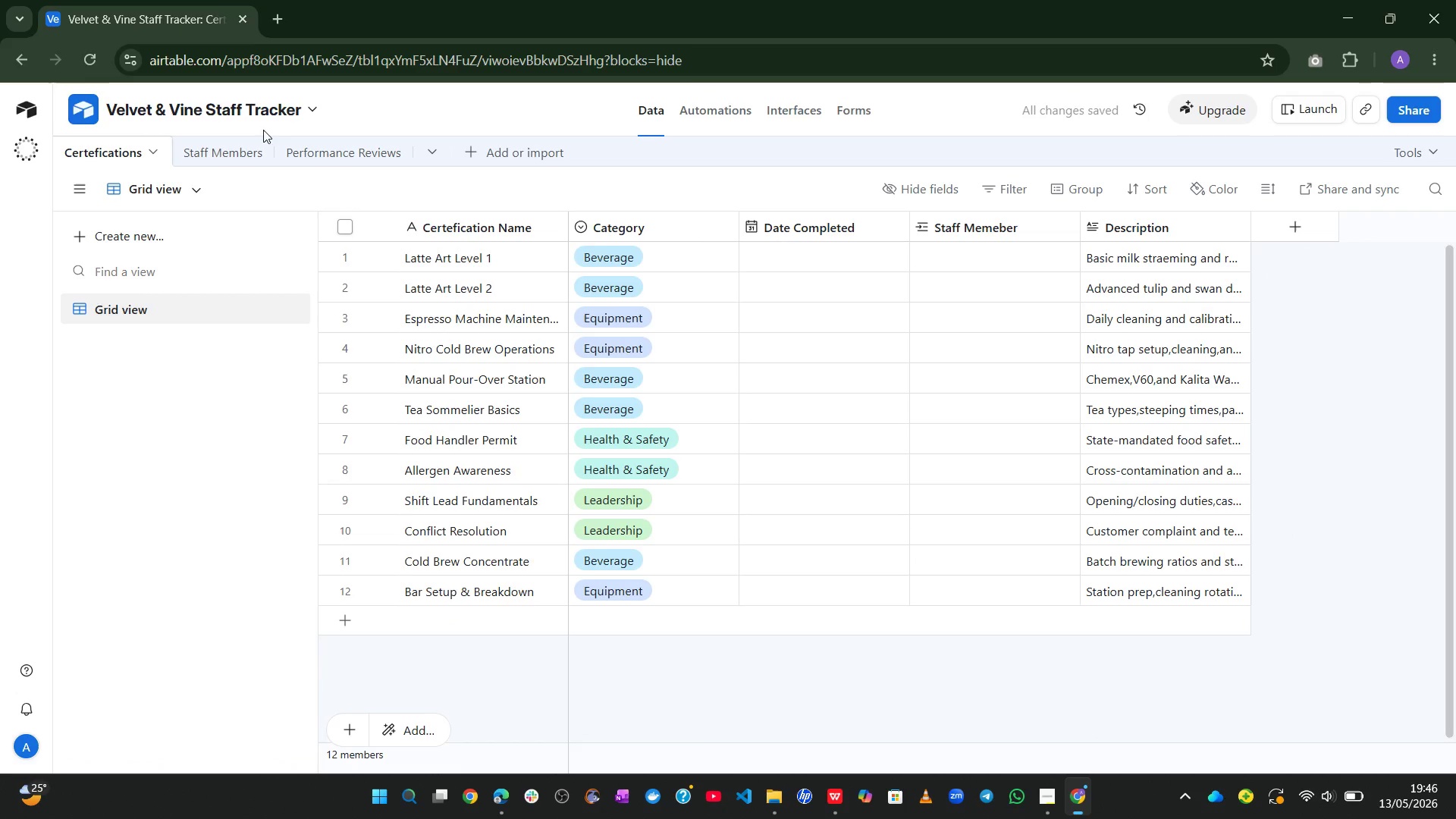 
left_click([235, 146])
 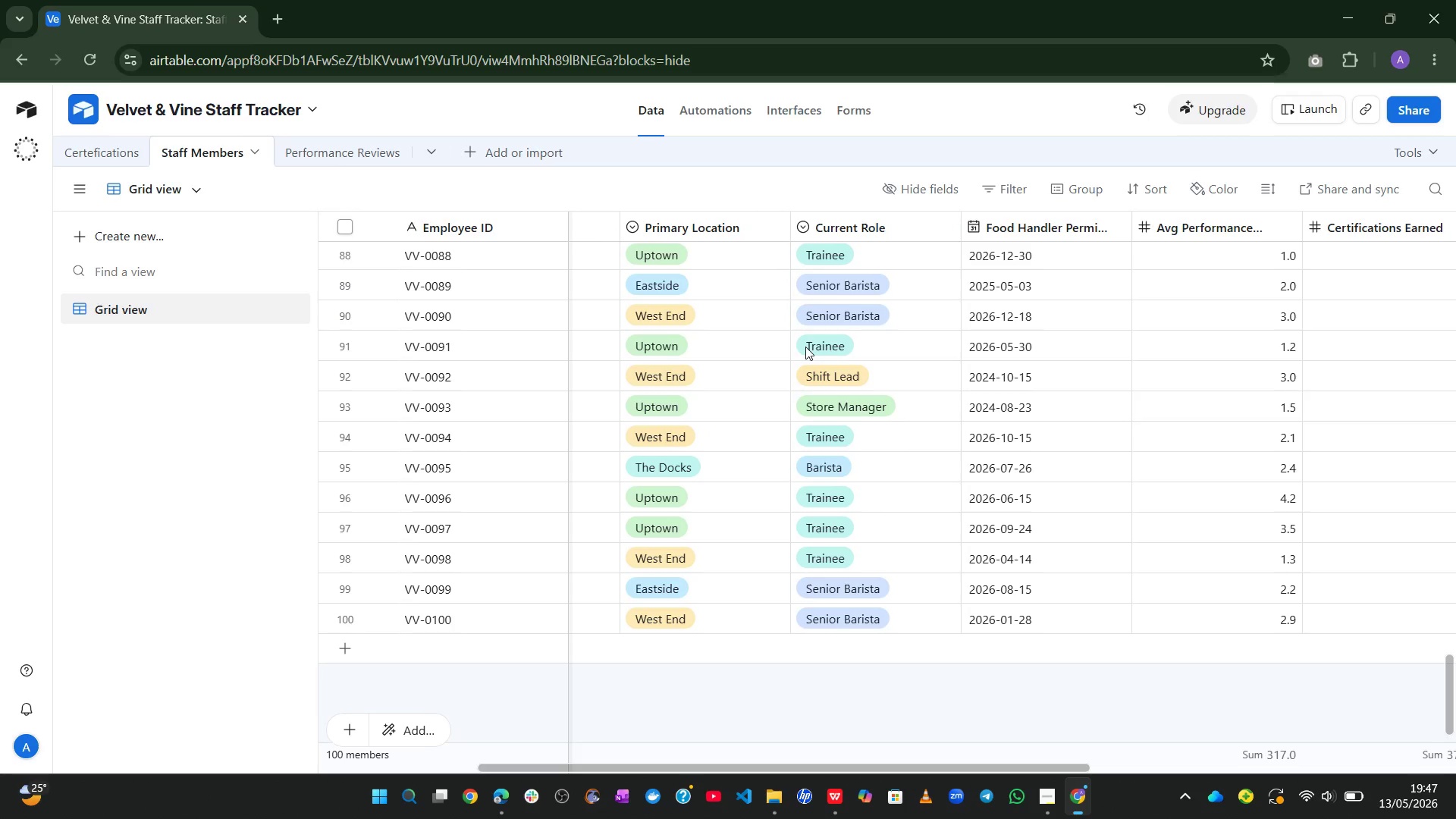 
wait(6.62)
 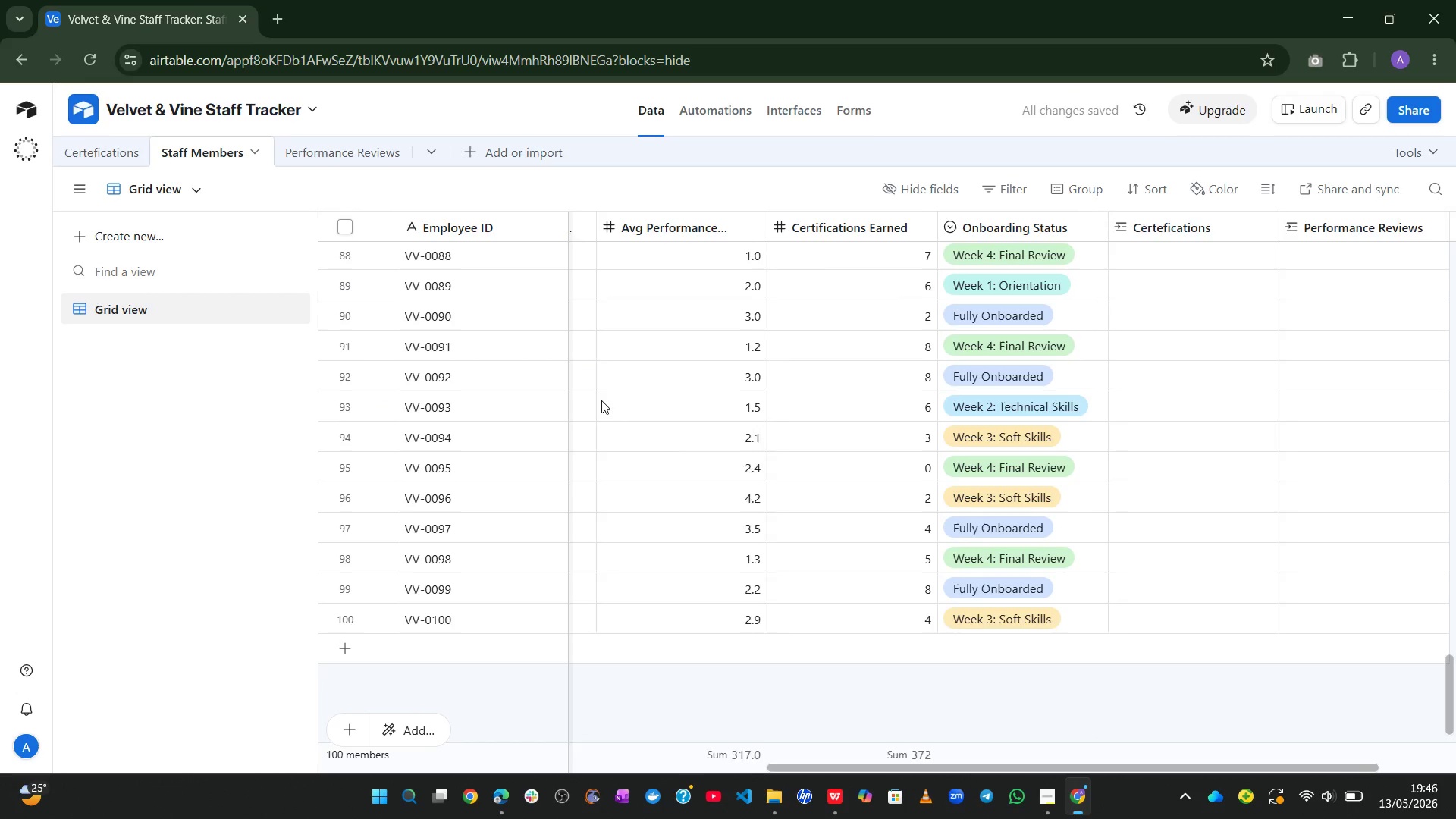 
left_click([805, 347])
 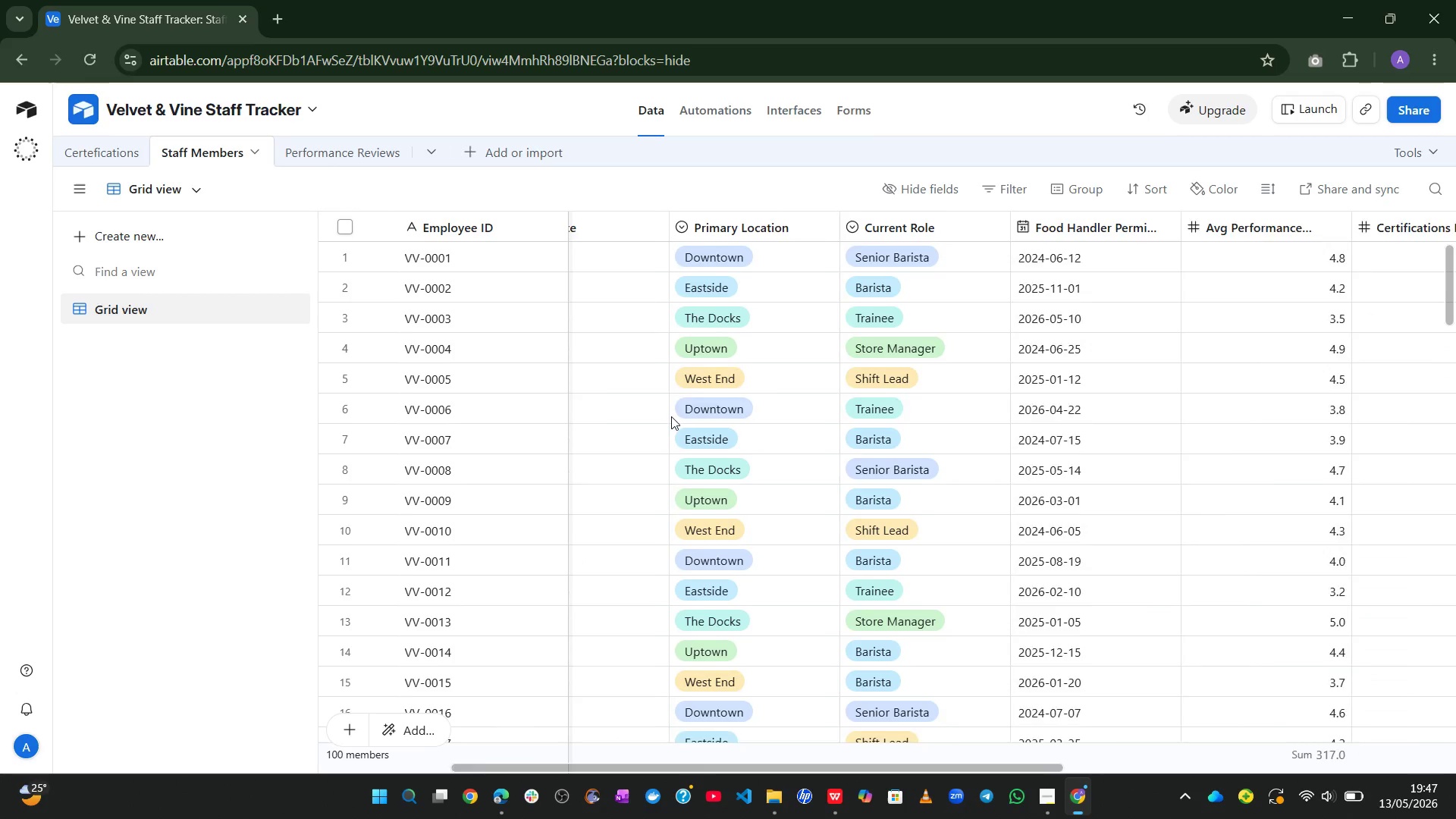 
wait(15.45)
 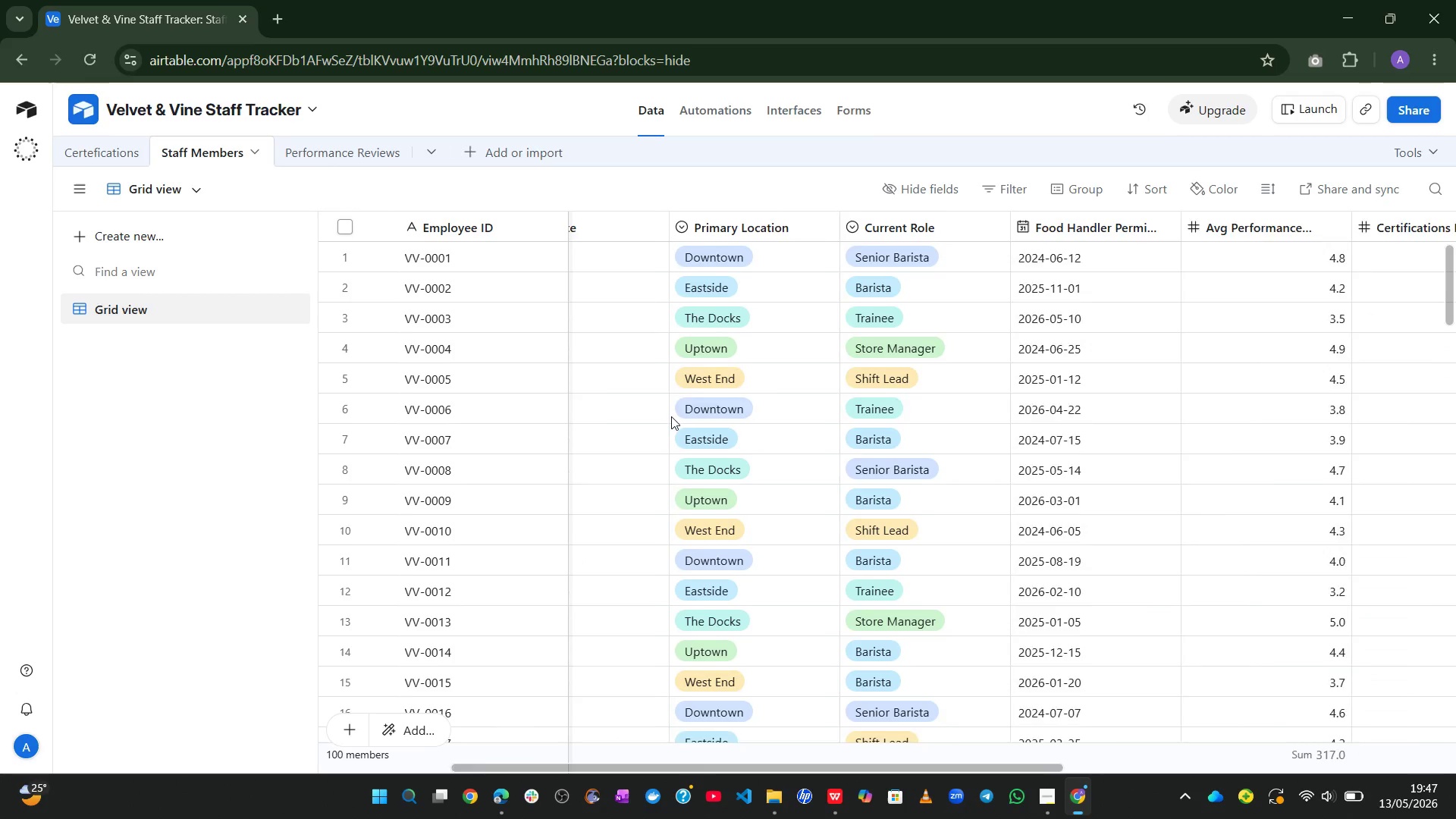 
left_click([1048, 790])